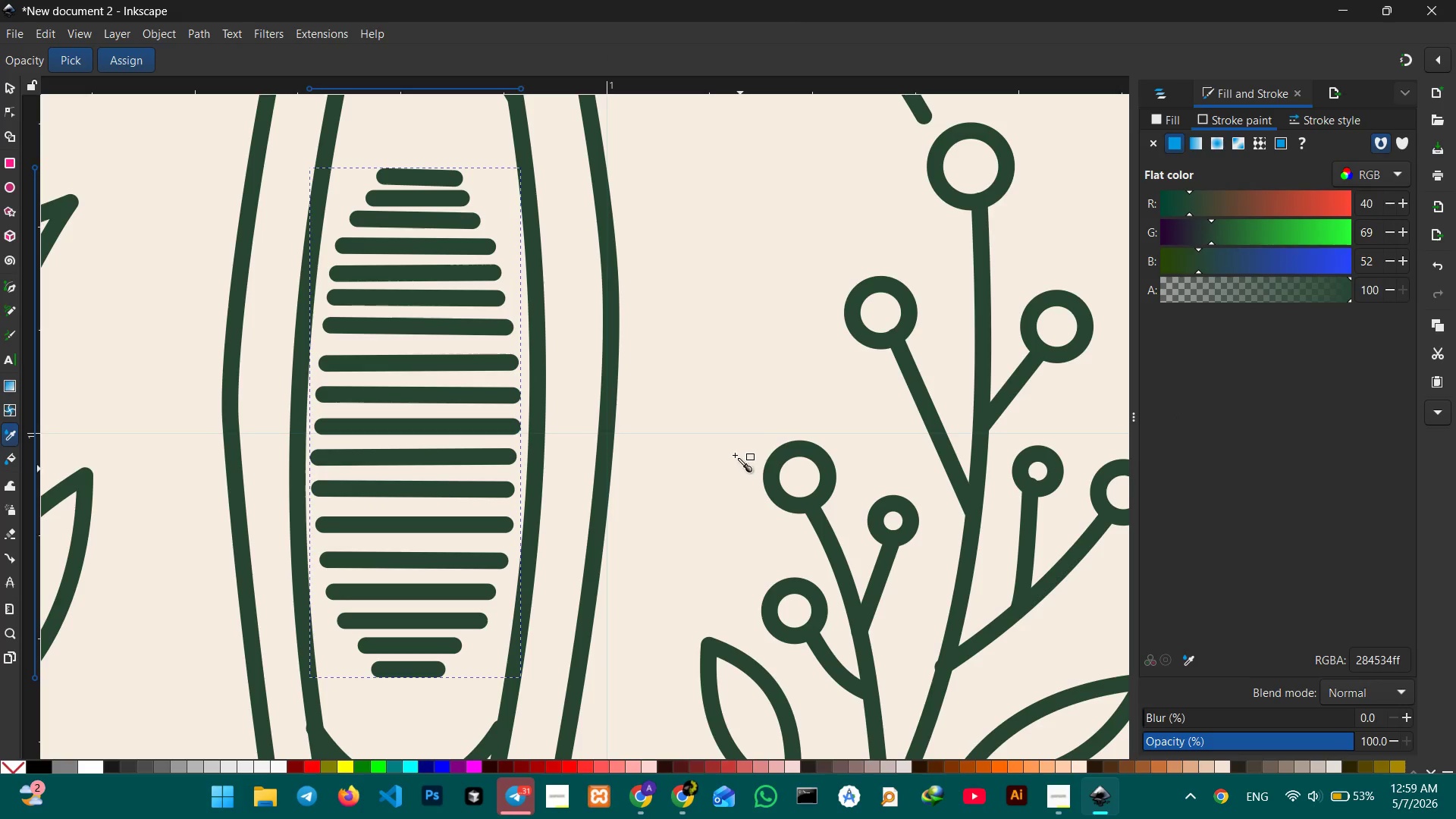 
left_click([745, 430])
 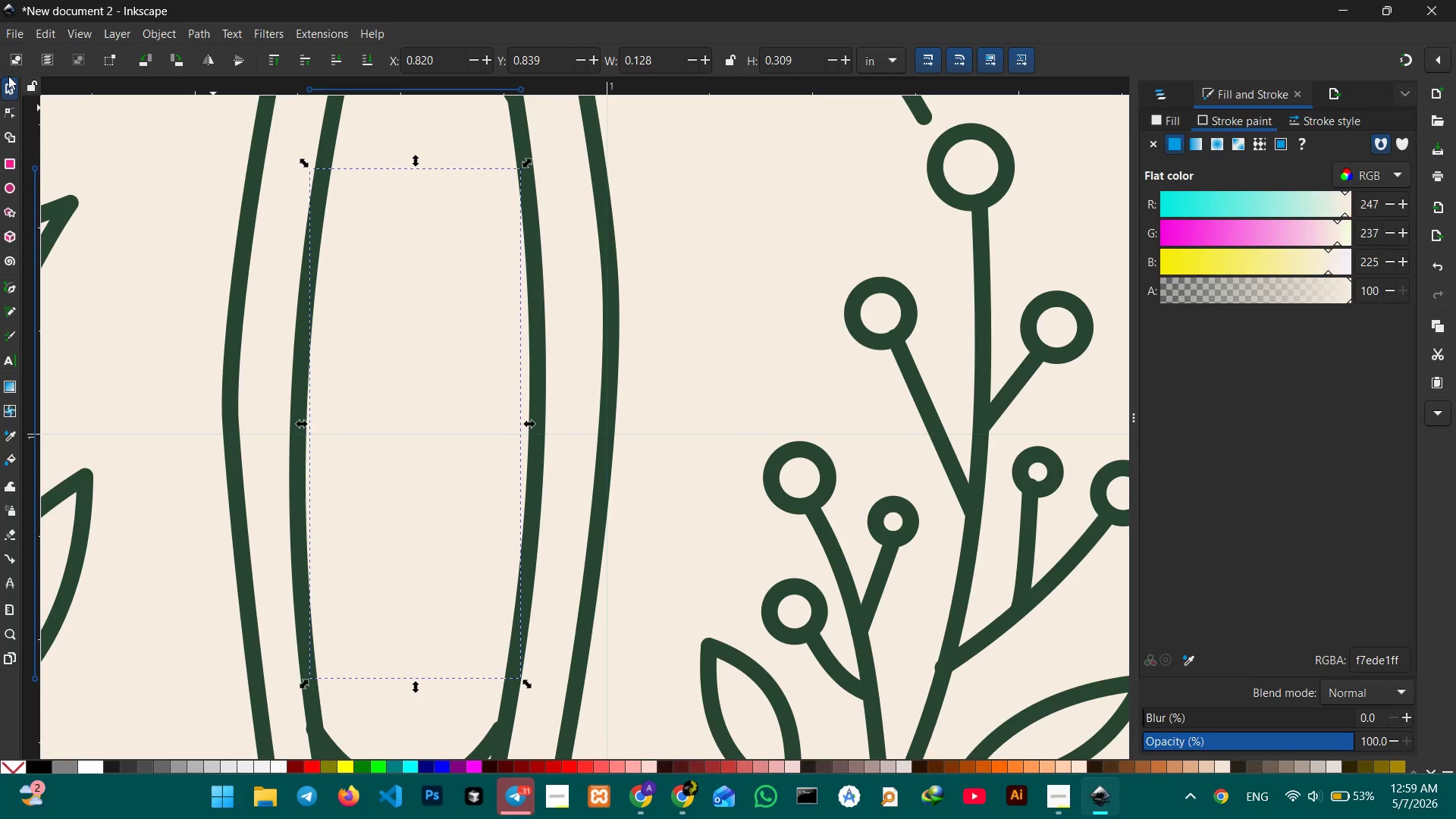 
double_click([5, 82])
 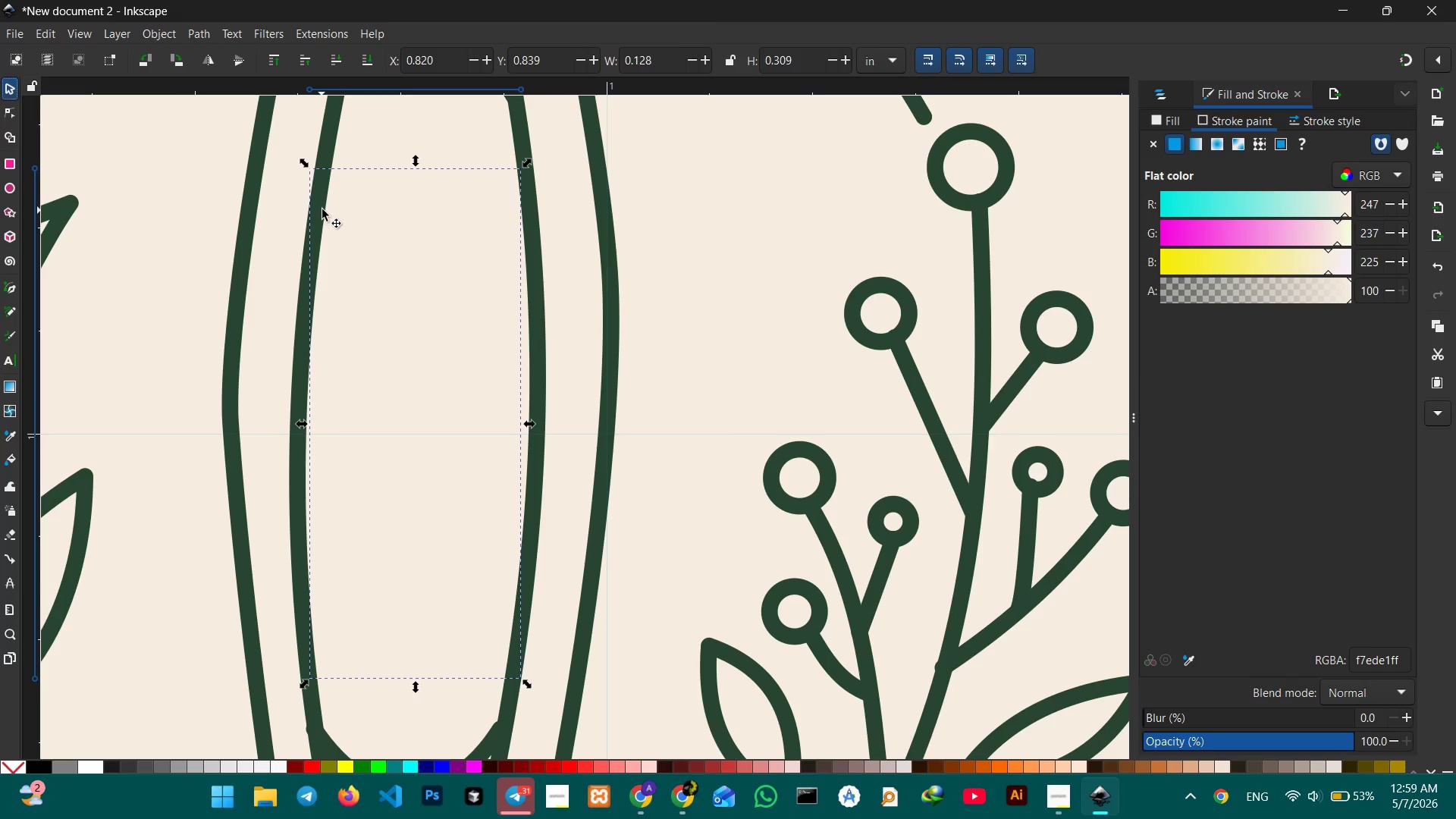 
left_click([322, 209])
 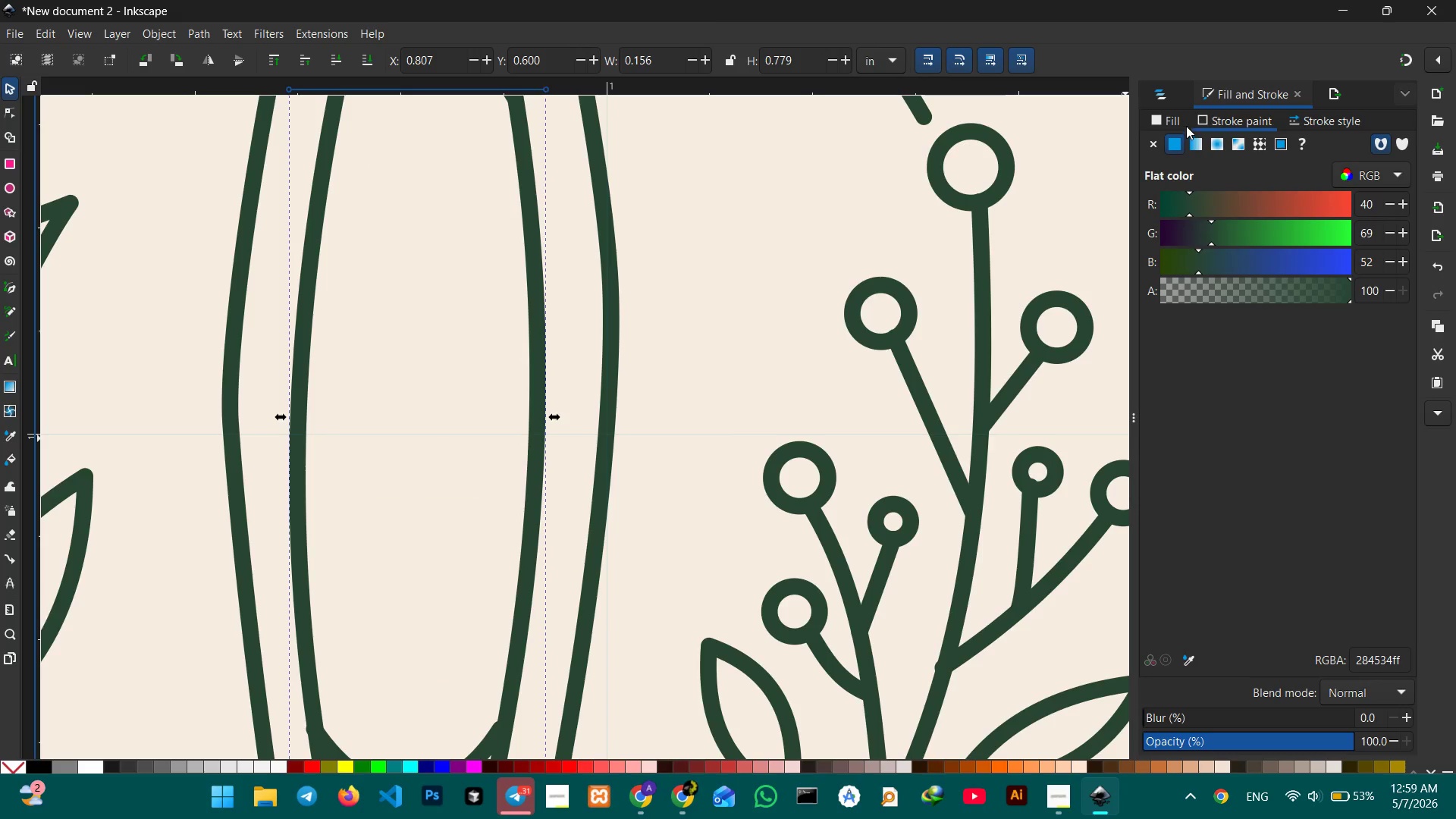 
left_click([1172, 142])
 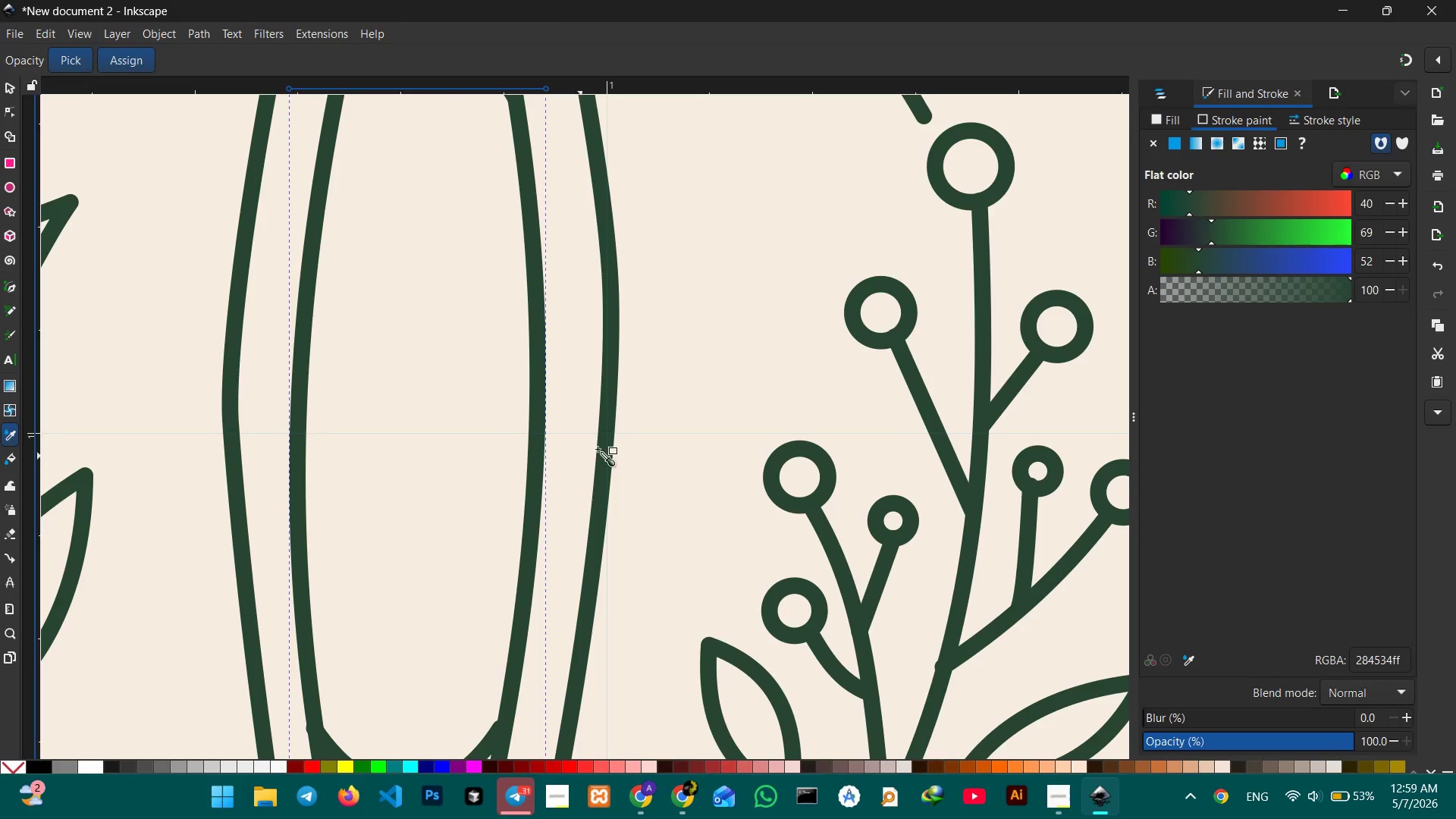 
left_click([604, 447])
 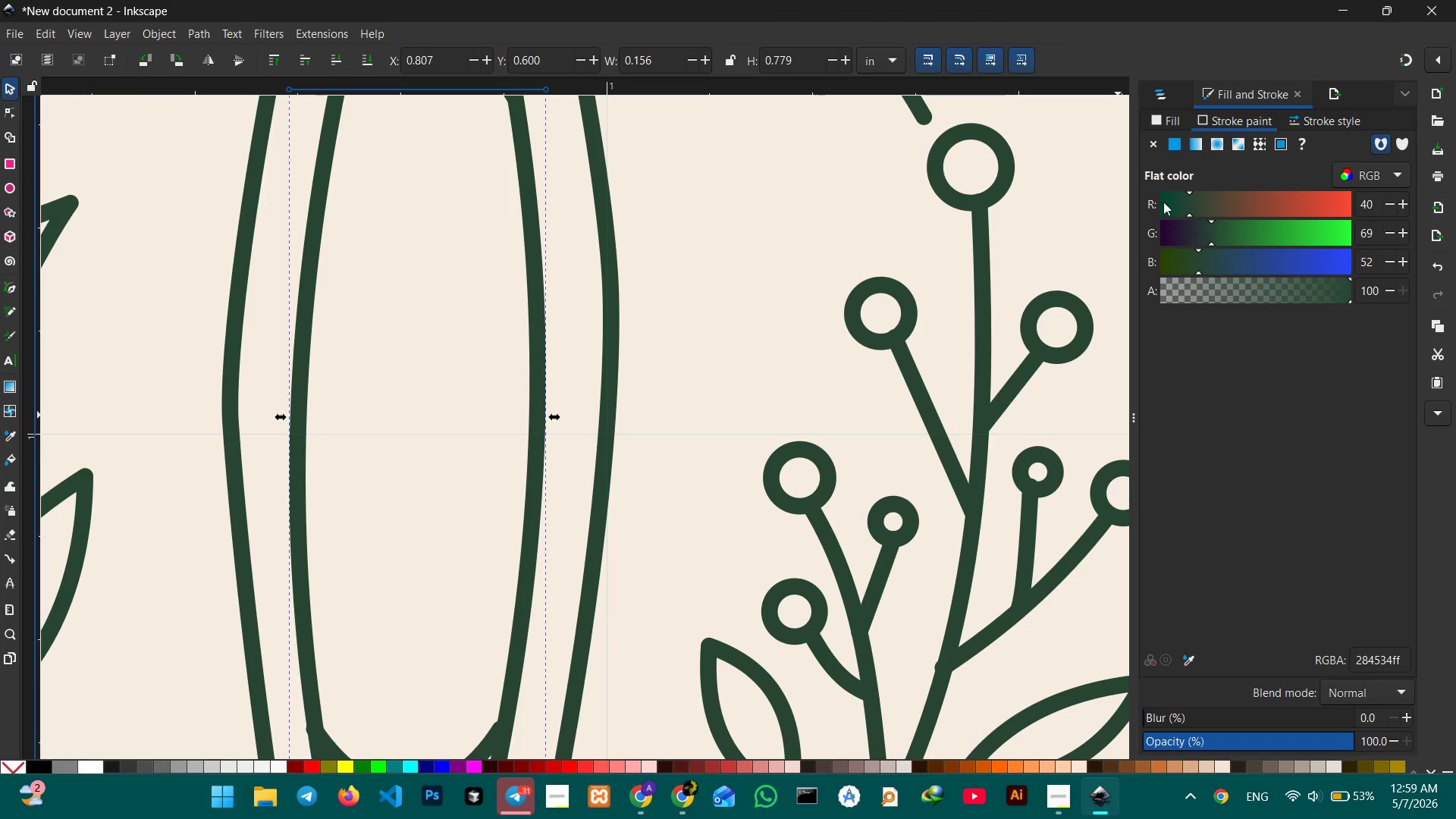 
left_click([1175, 139])
 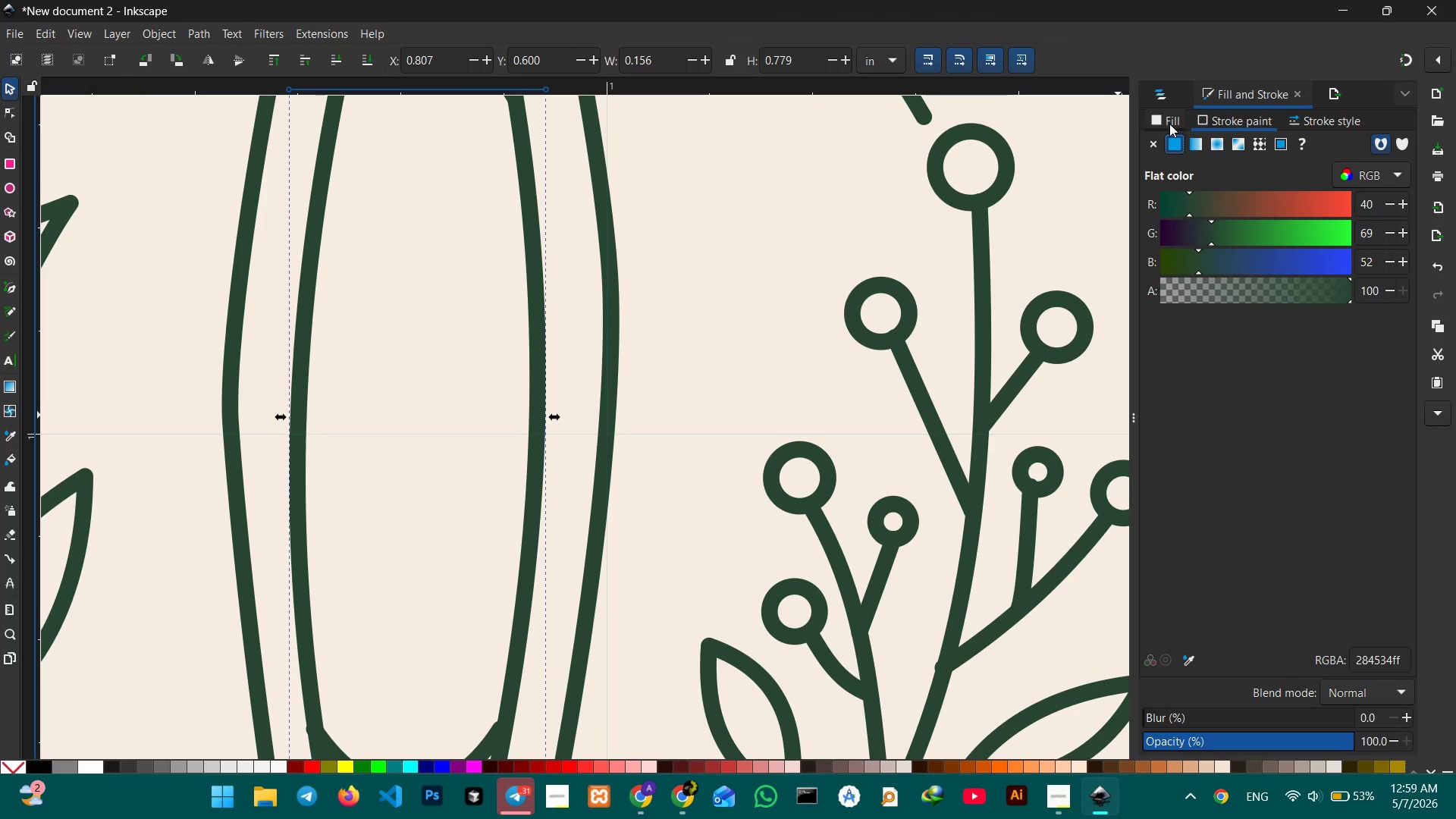 
left_click([1170, 121])
 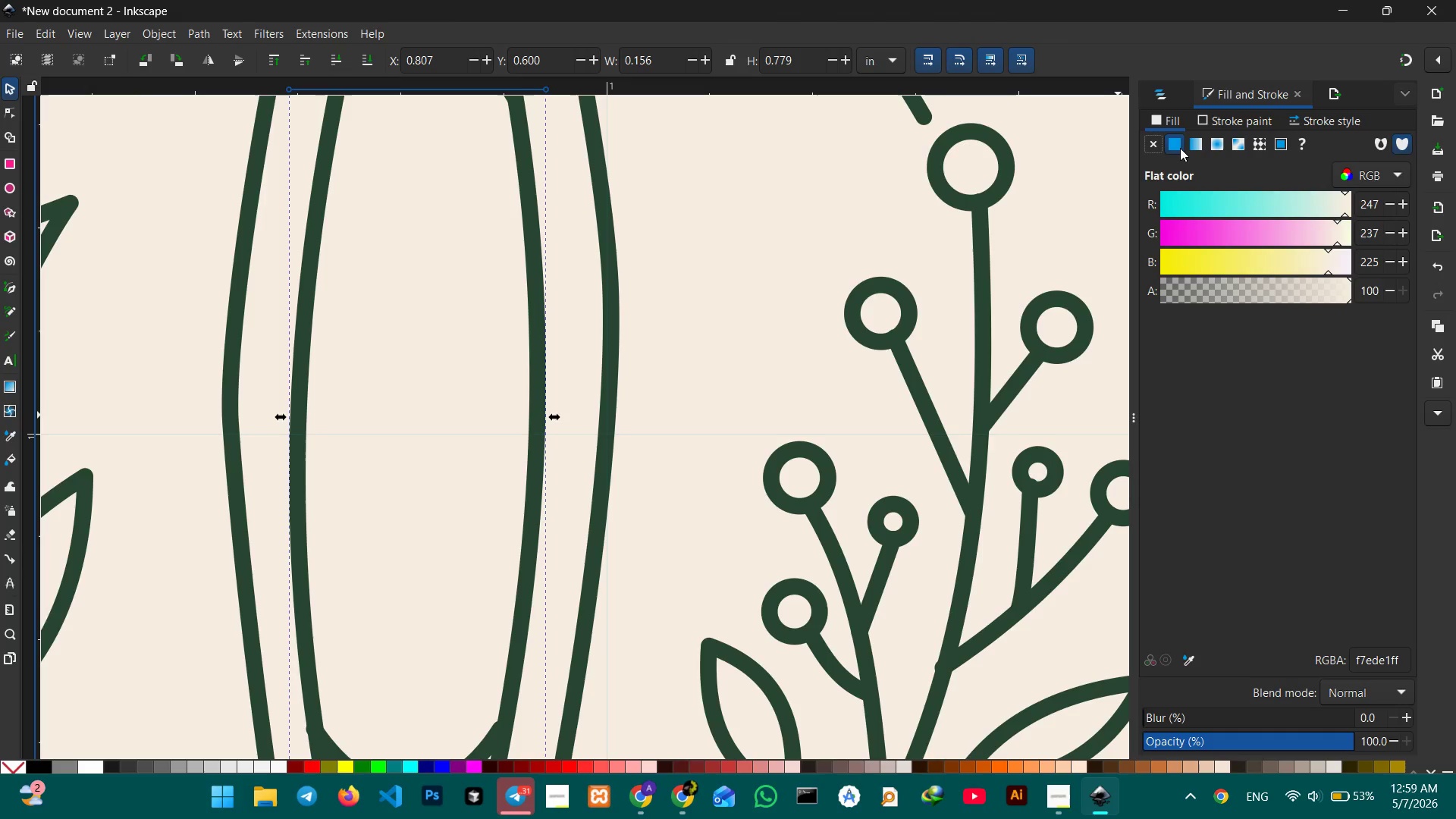 
double_click([1180, 148])
 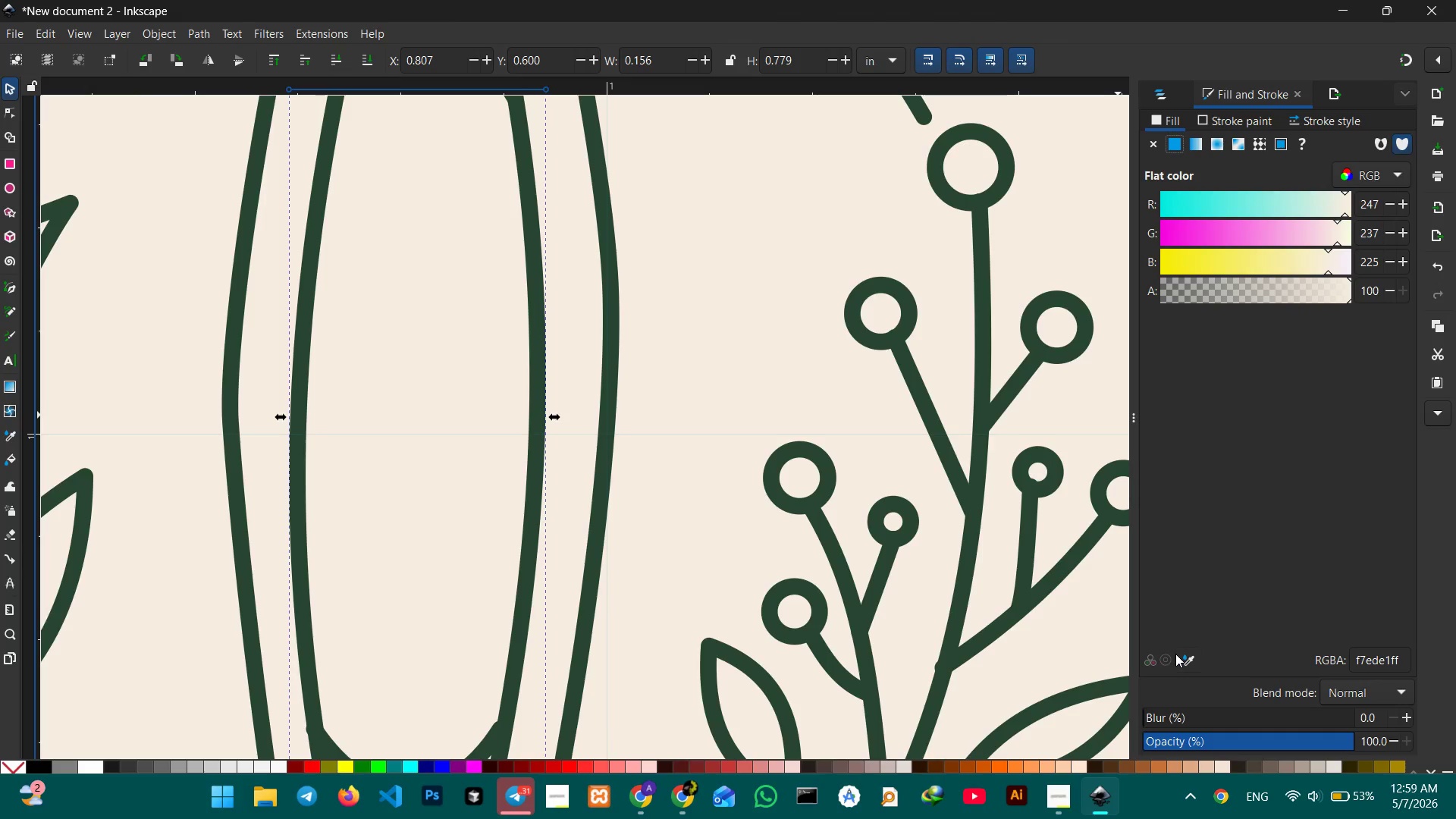 
left_click([1193, 661])
 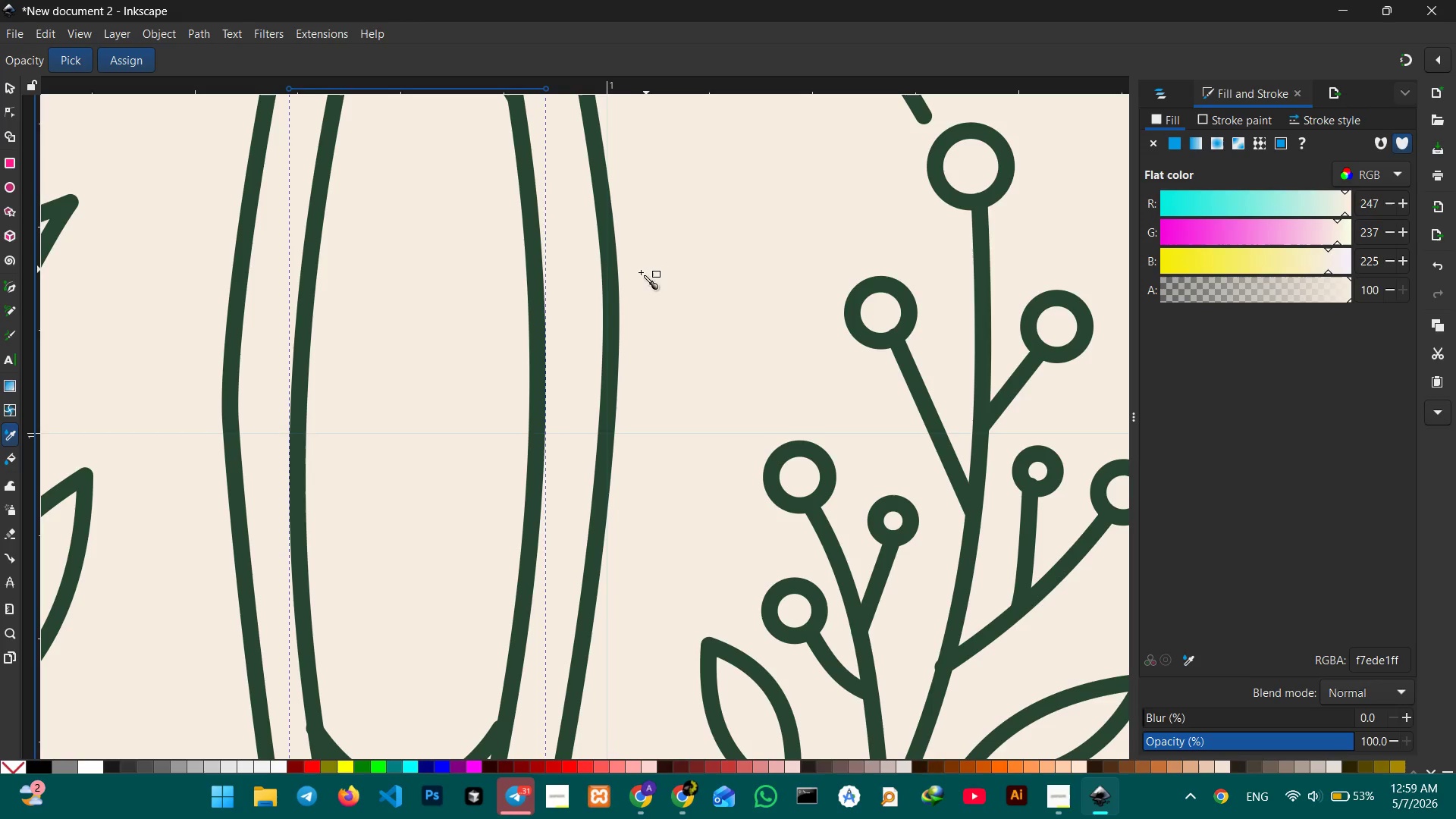 
left_click([616, 290])
 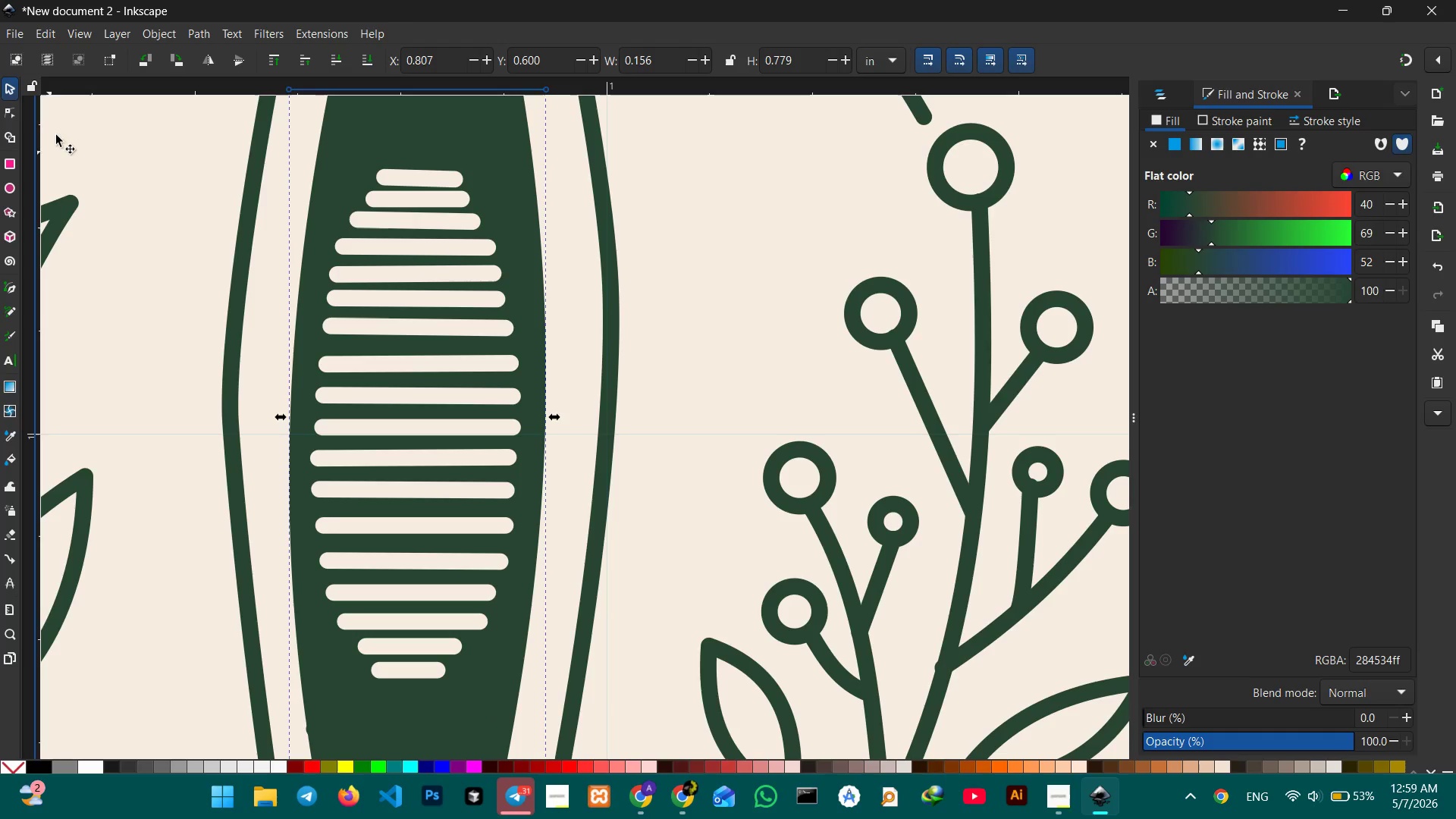 
left_click([7, 89])
 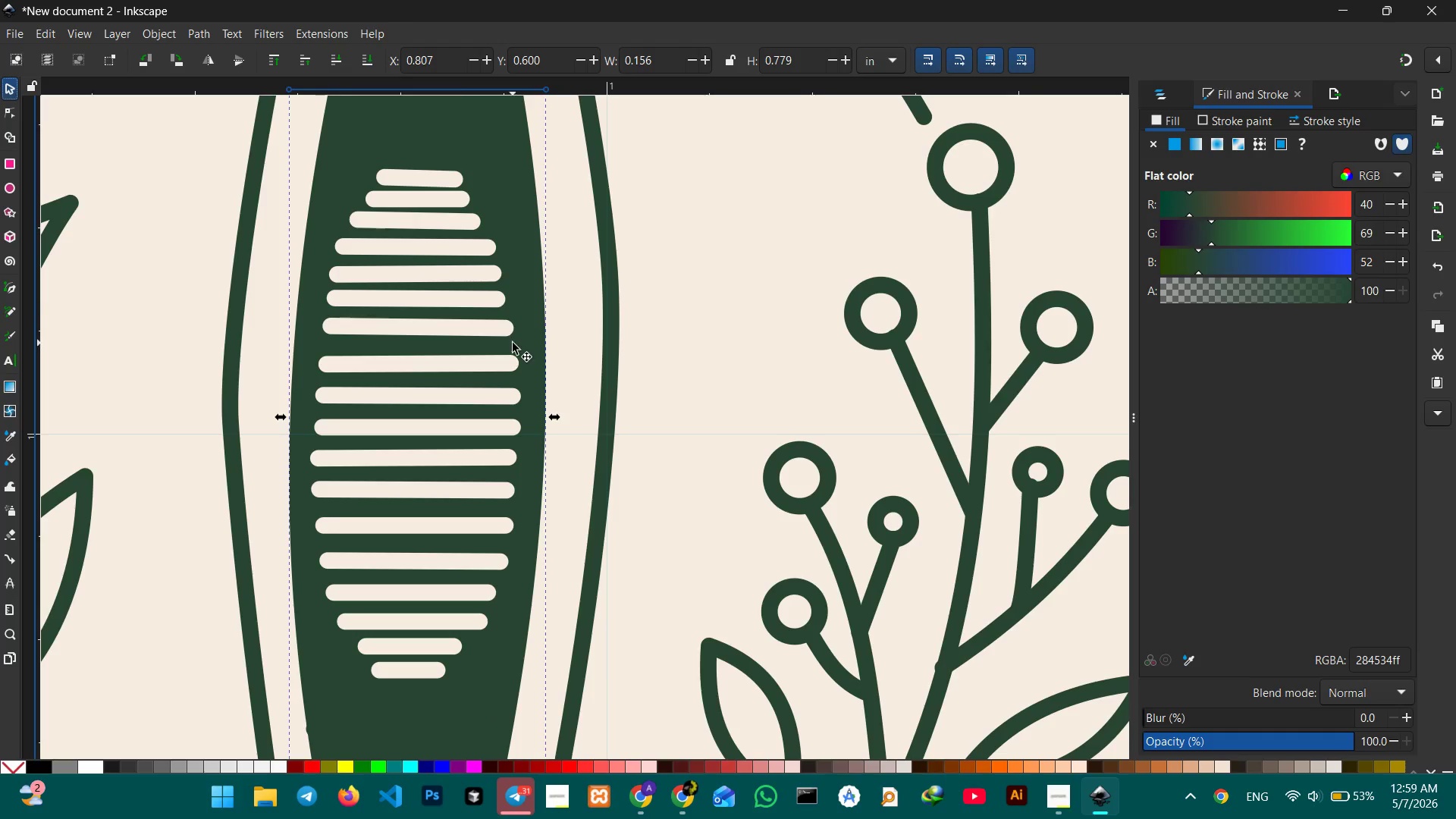 
scroll: coordinate [513, 343], scroll_direction: up, amount: 3.0
 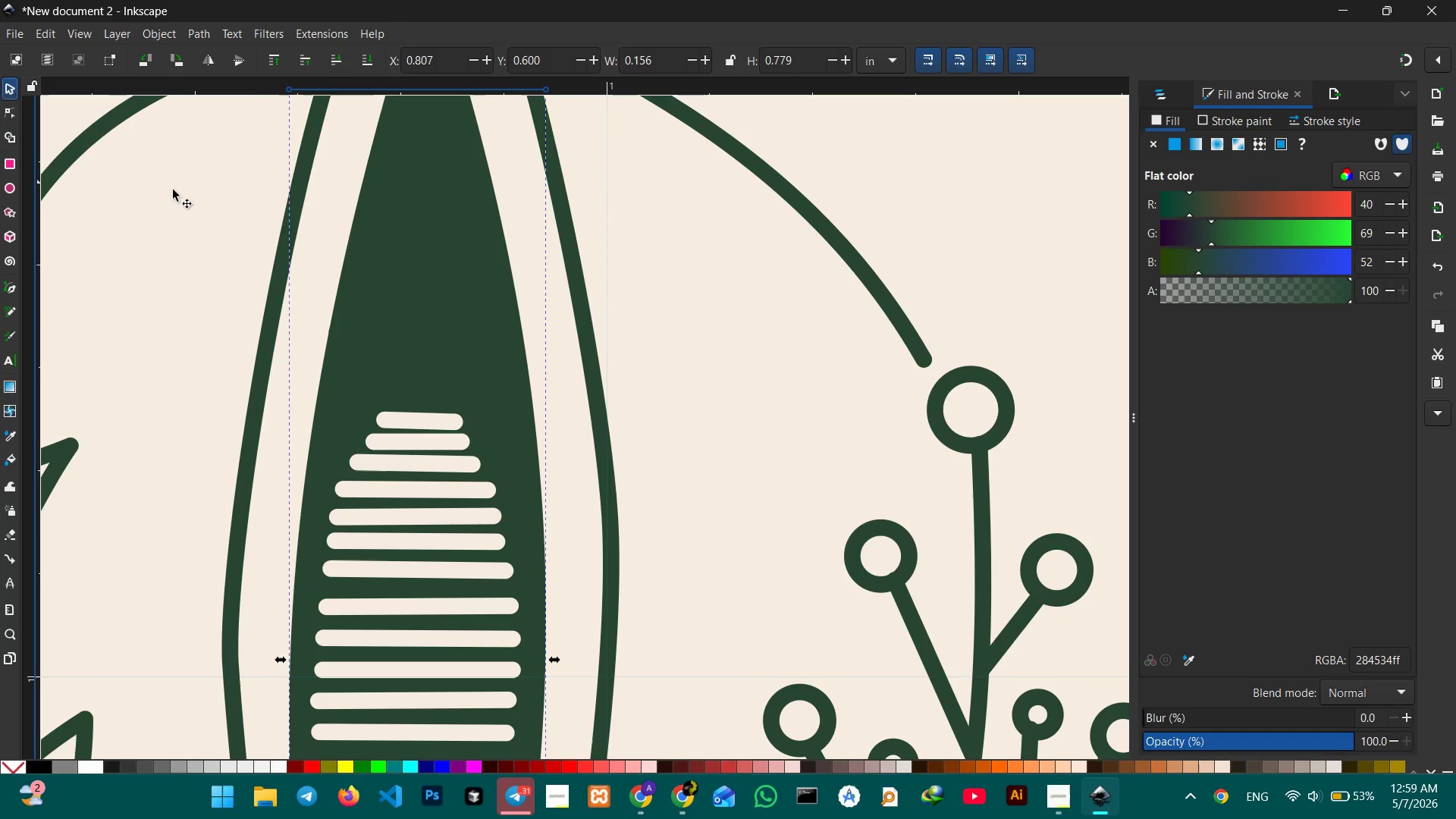 
left_click([423, 296])
 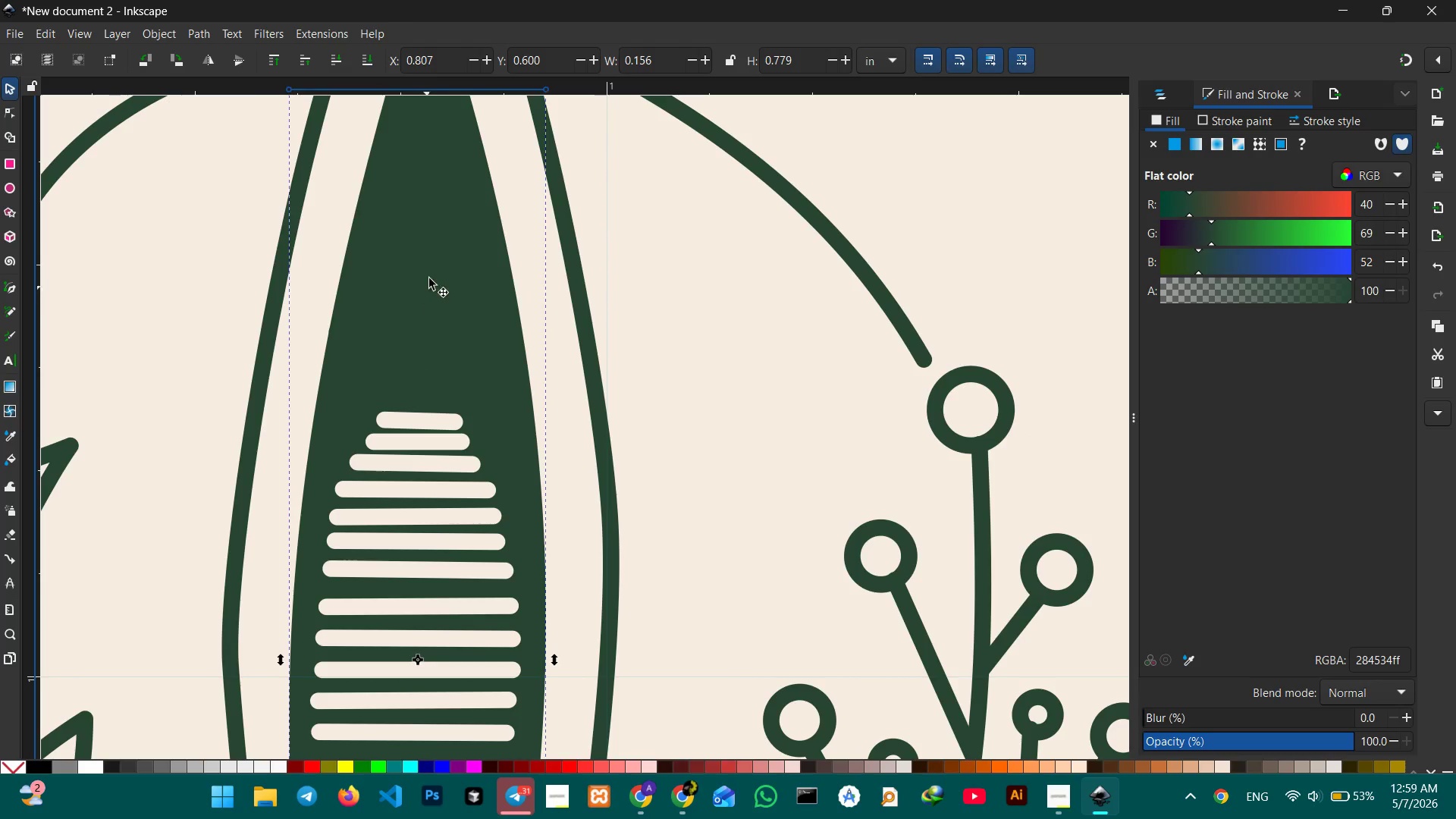 
double_click([437, 246])
 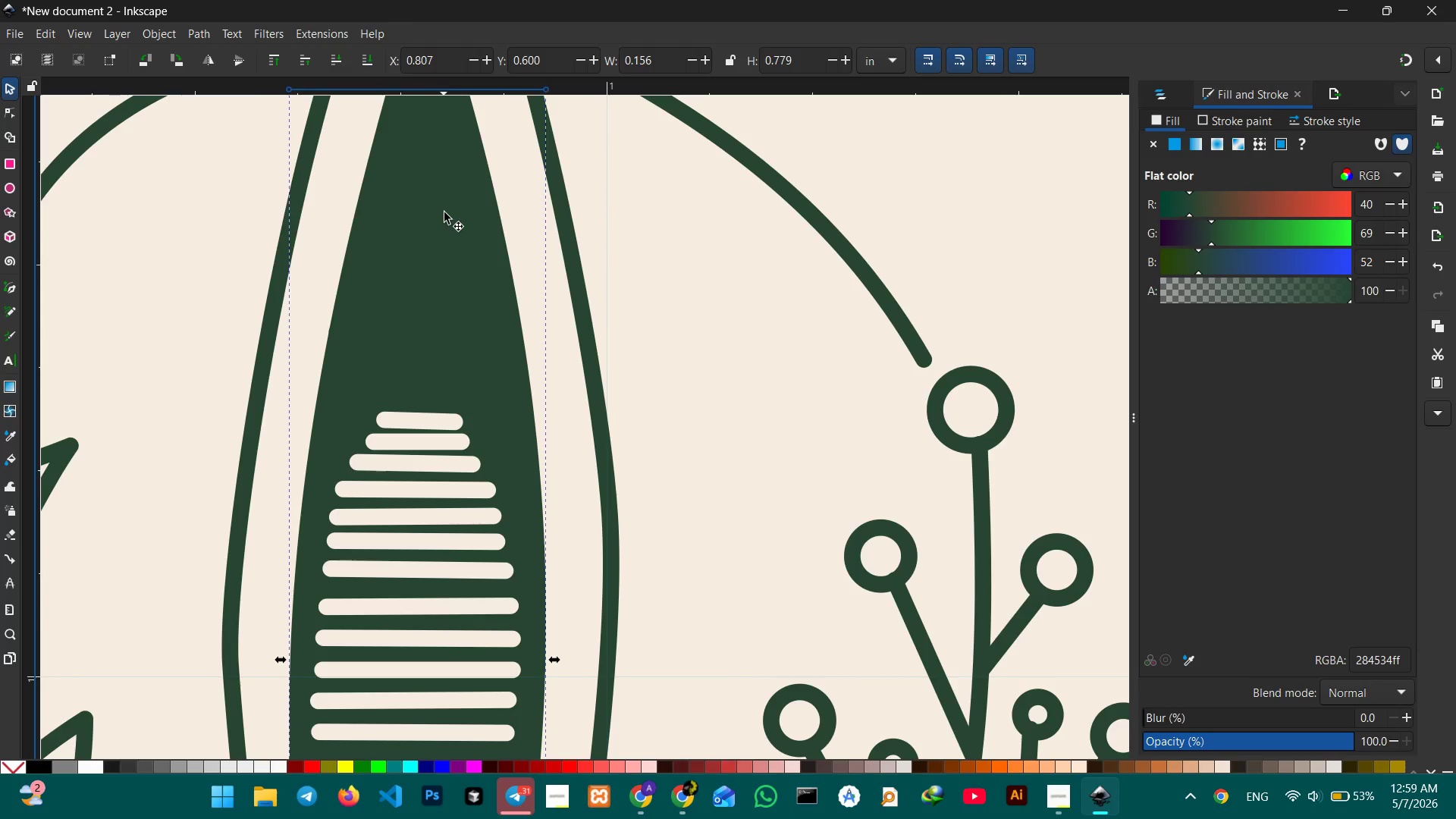 
triple_click([444, 208])
 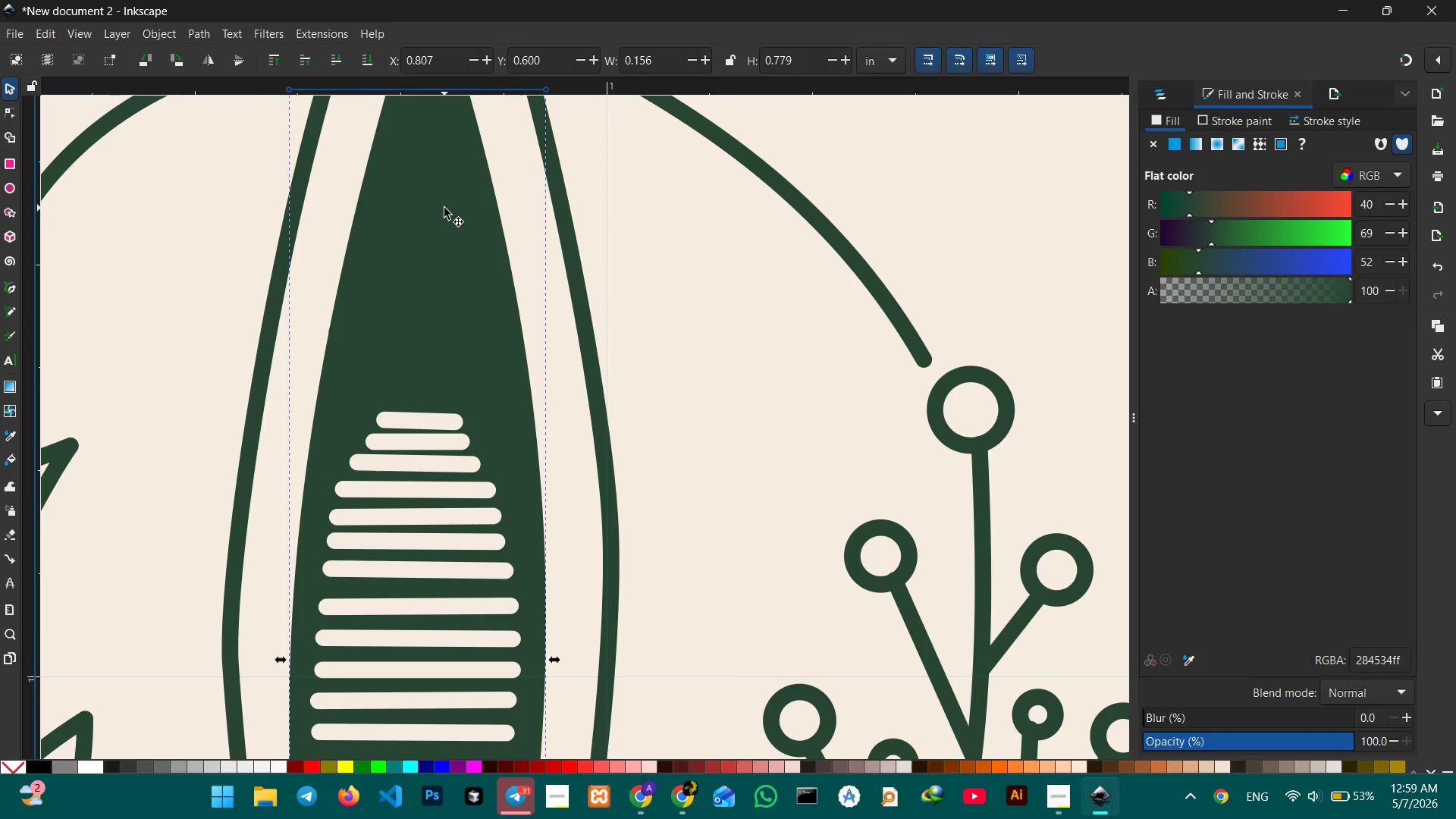 
triple_click([444, 208])
 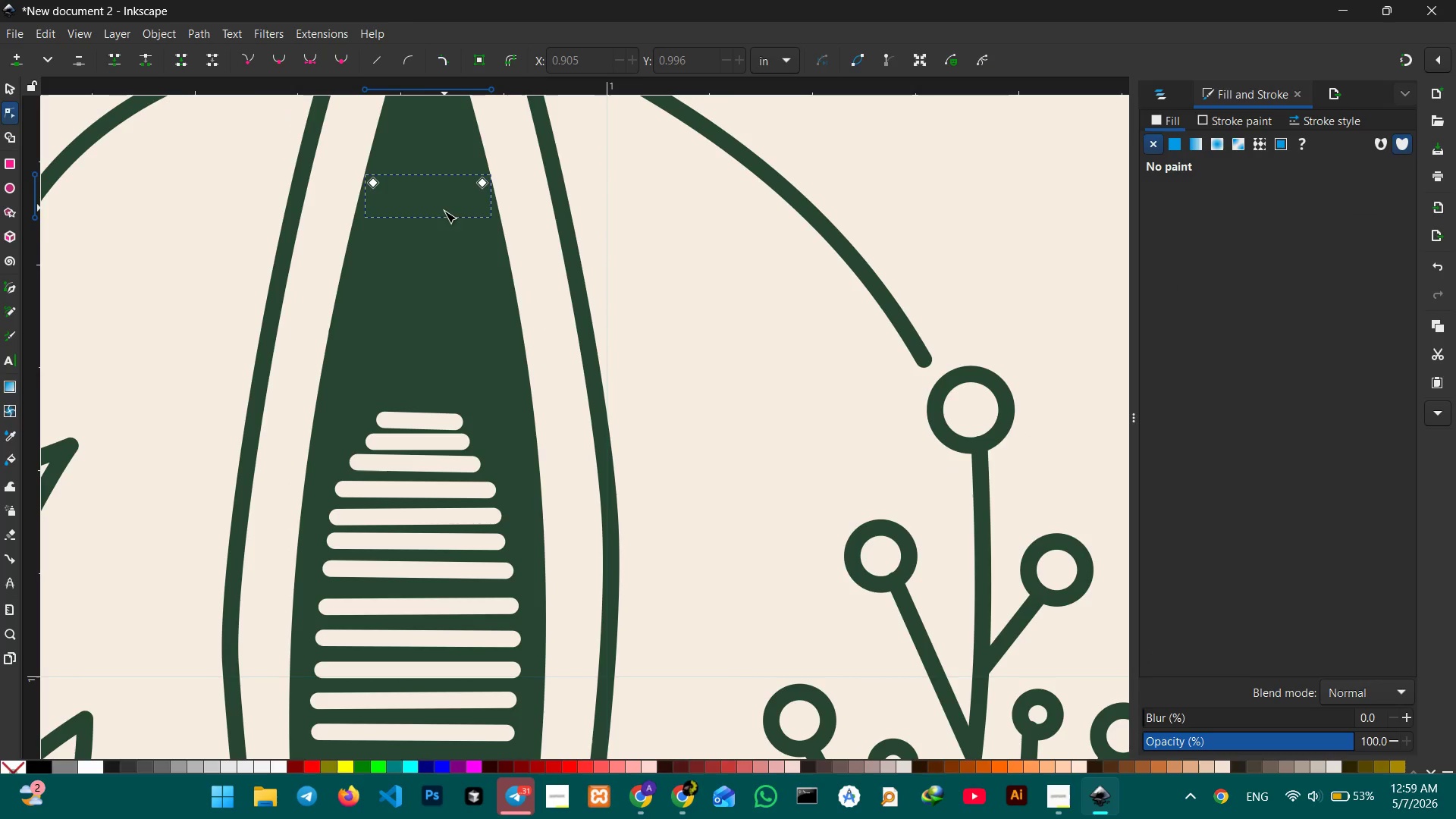 
hold_key(key=ShiftLeft, duration=4.41)
left_click([452, 287])
 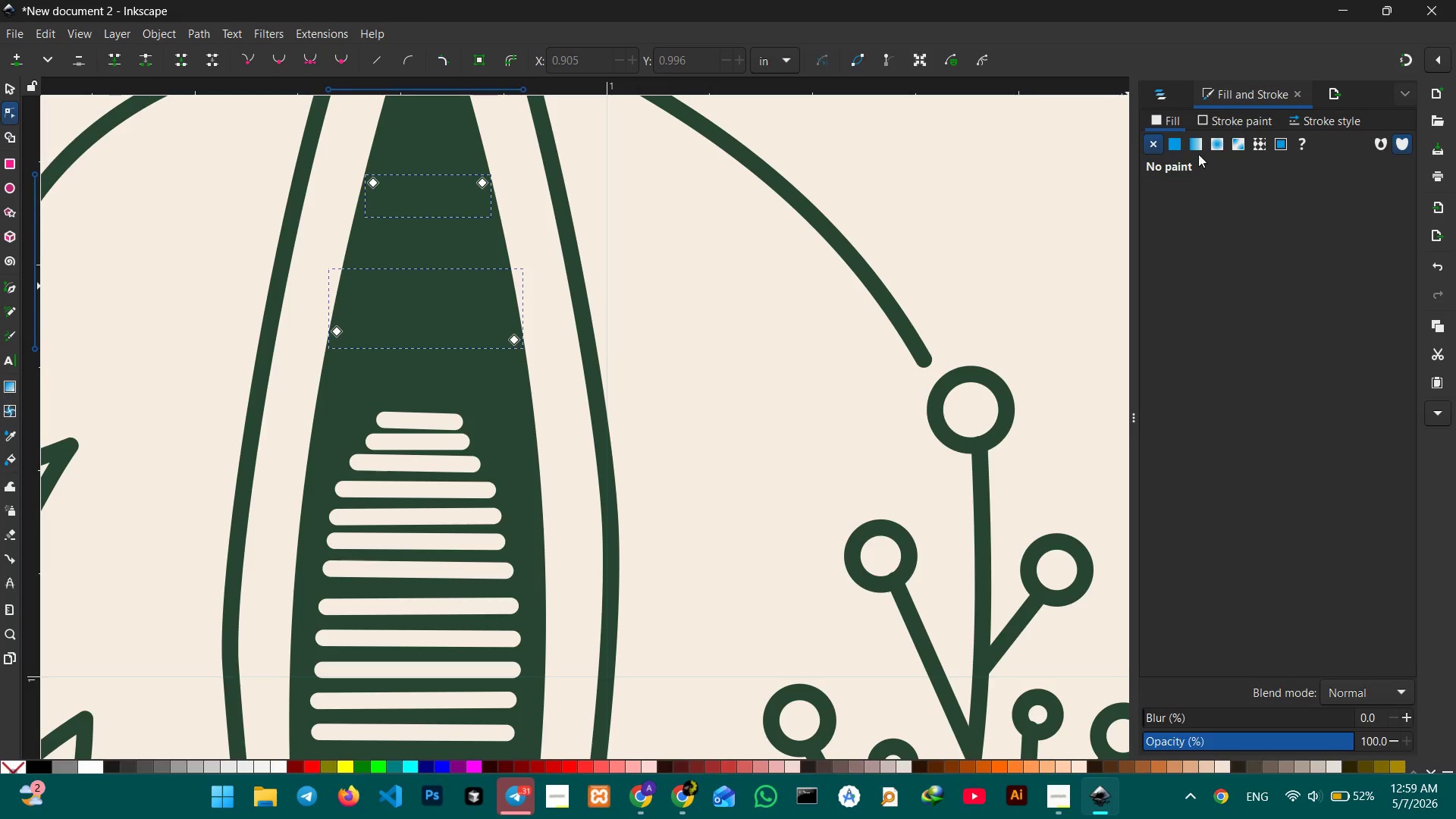 
left_click([1200, 115])
 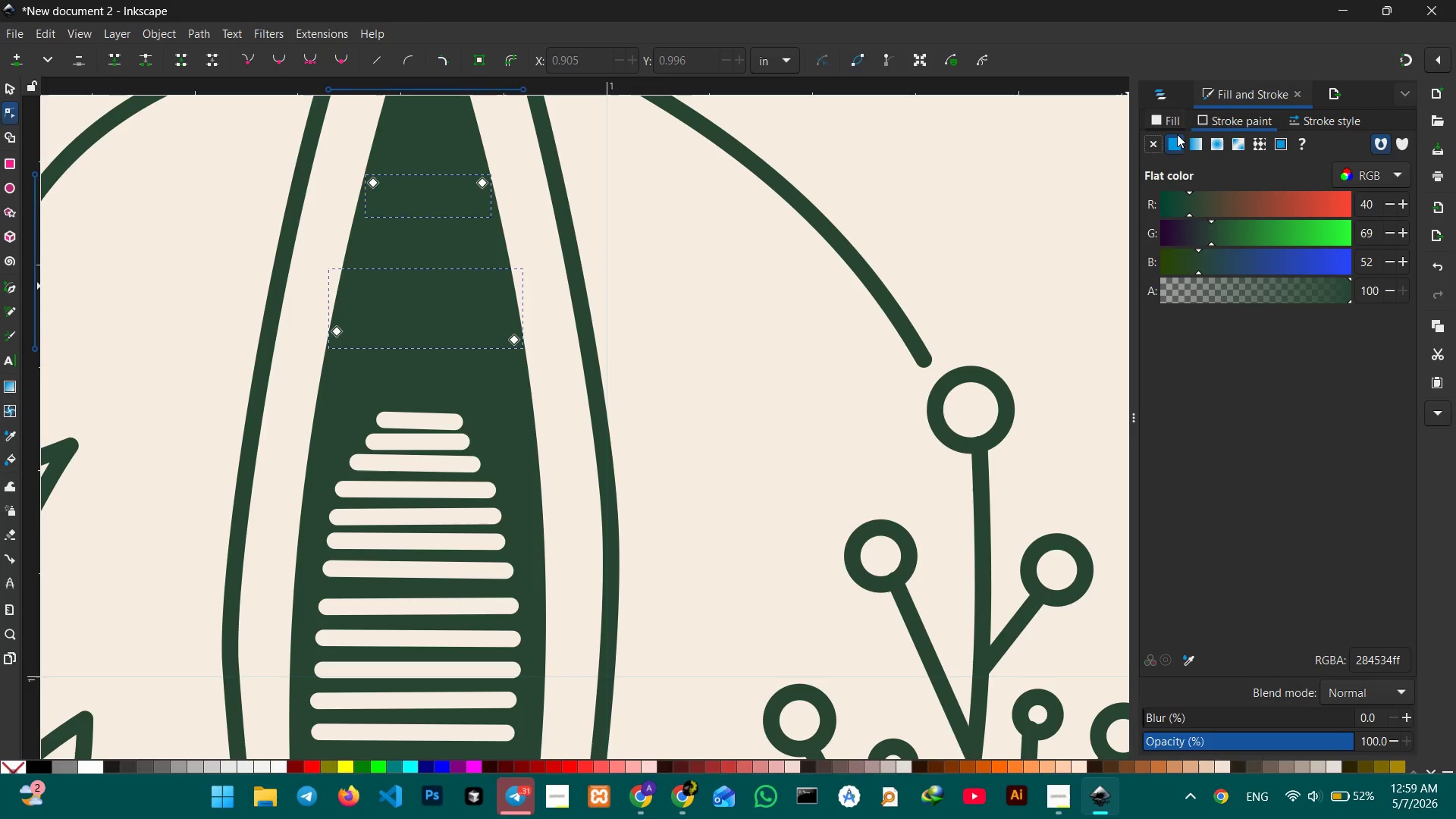 
left_click([1175, 140])
 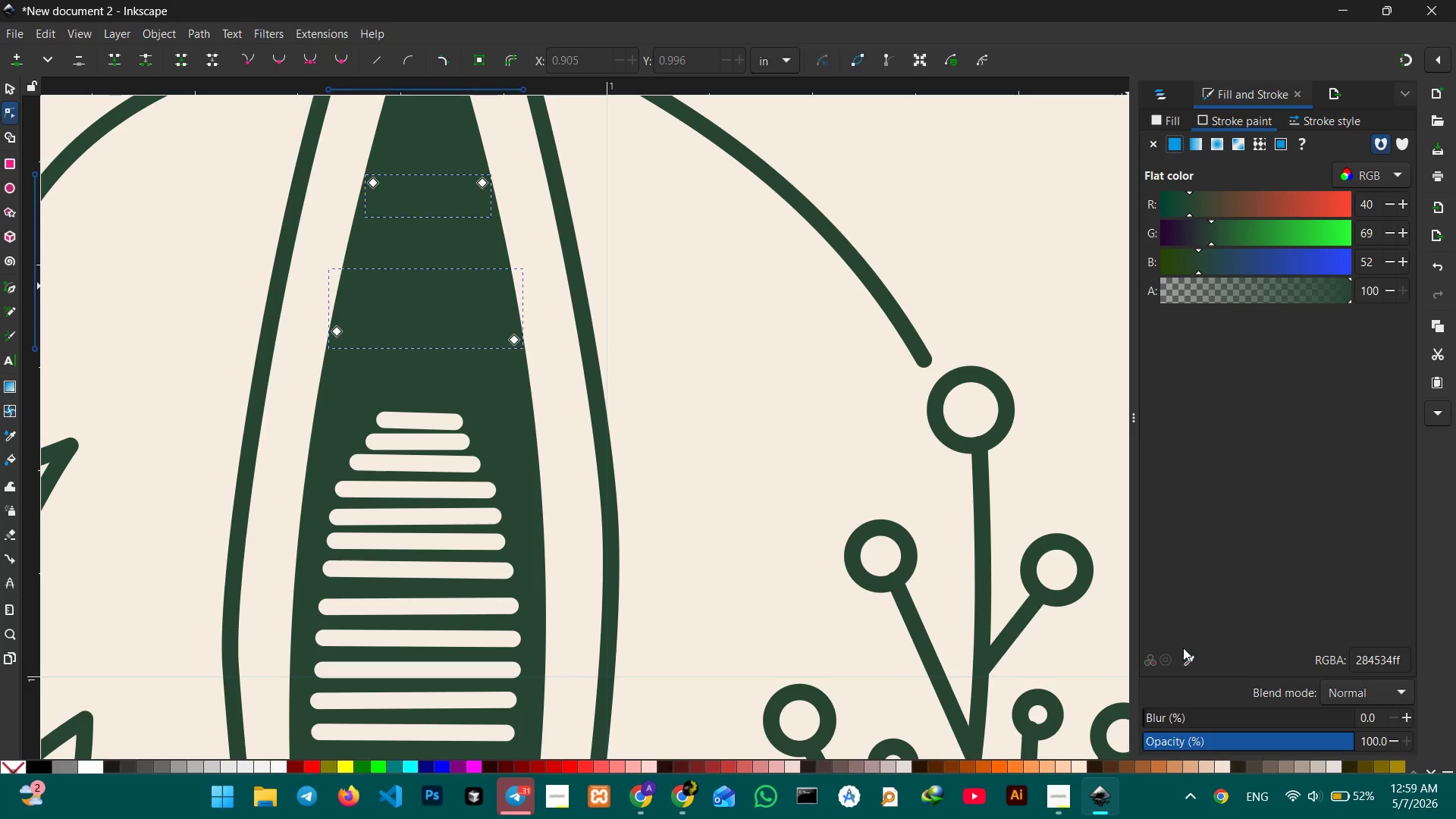 
left_click([1191, 651])
 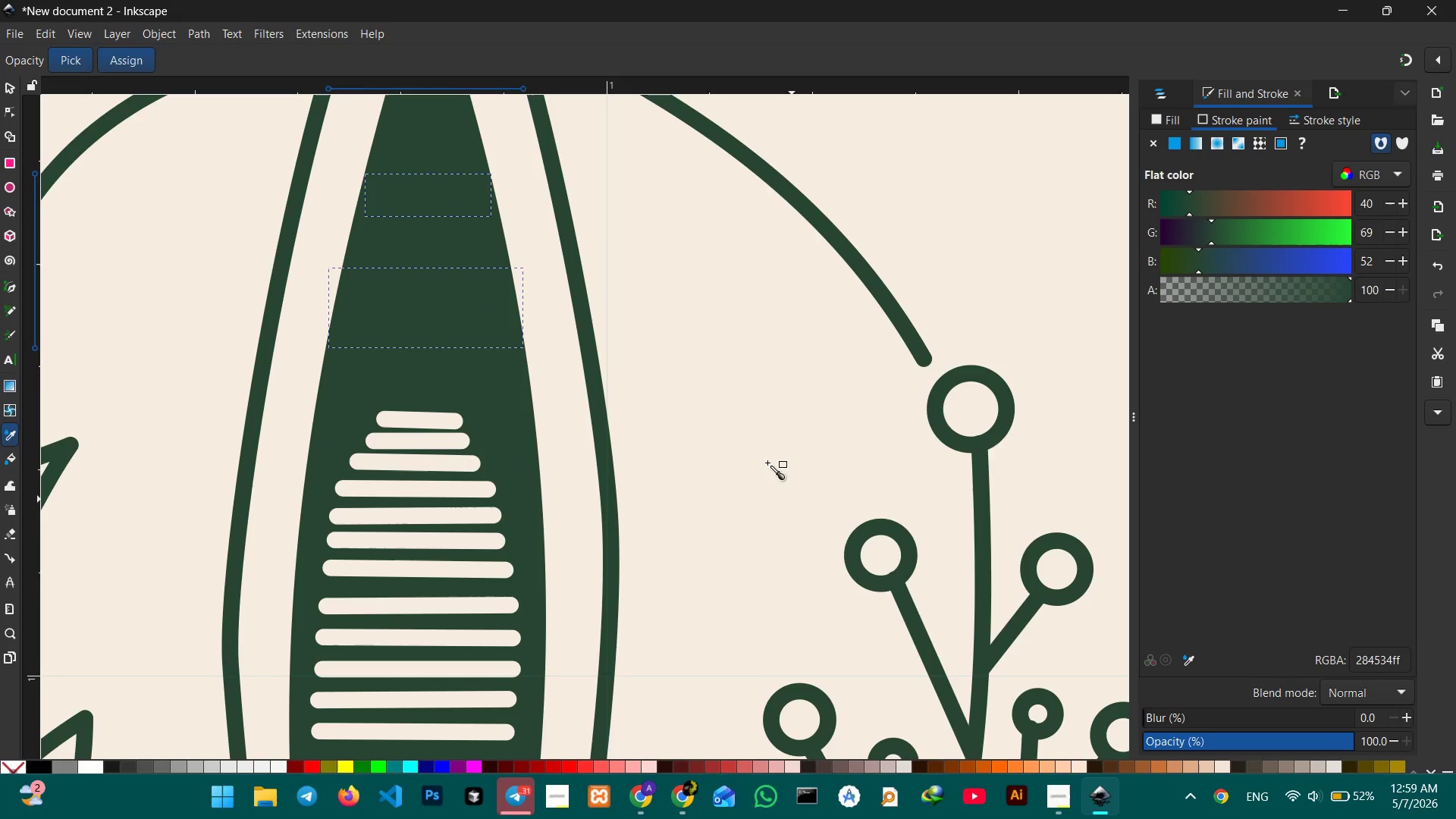 
double_click([780, 431])
 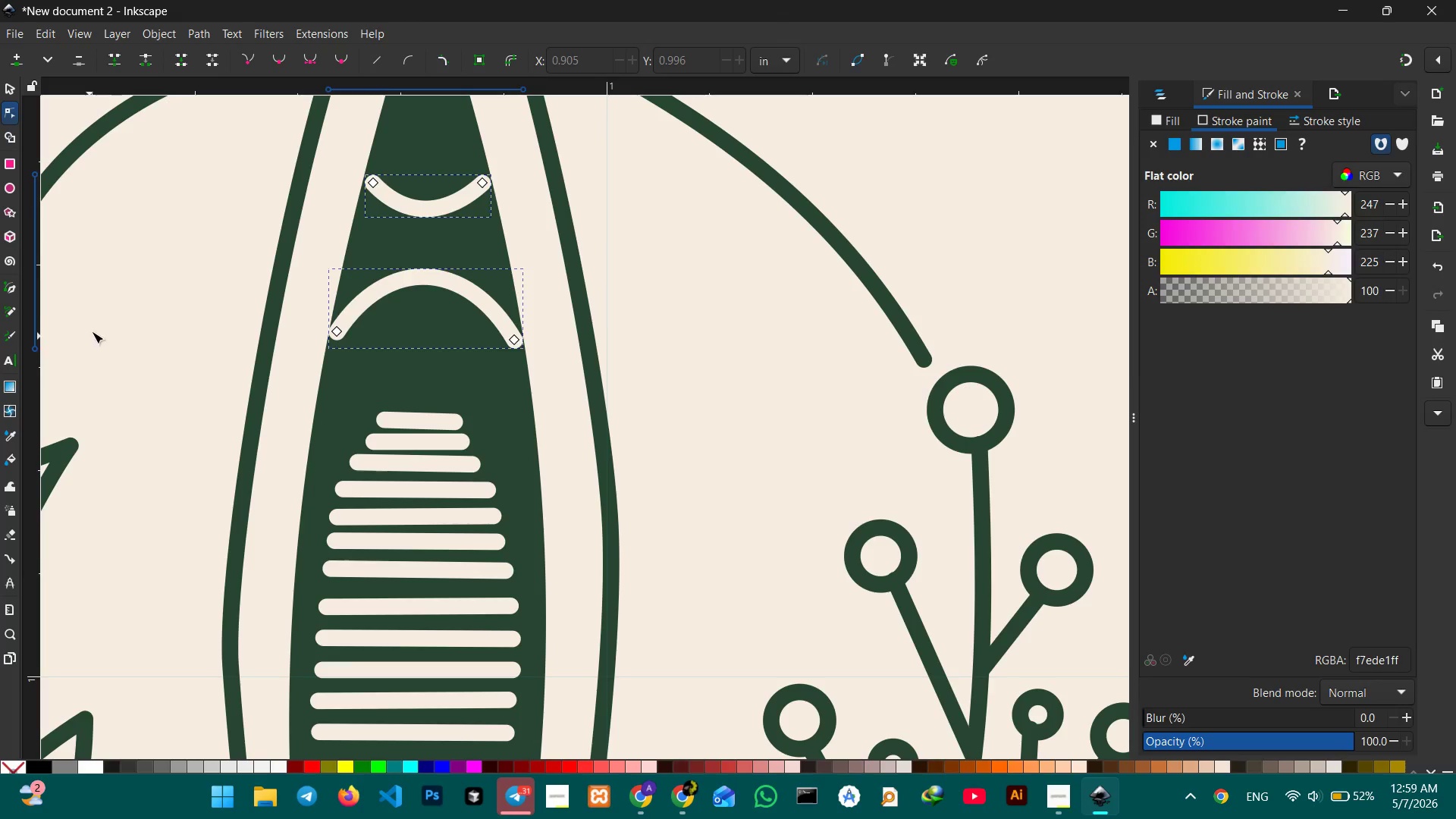 
scroll: coordinate [427, 558], scroll_direction: down, amount: 5.0
 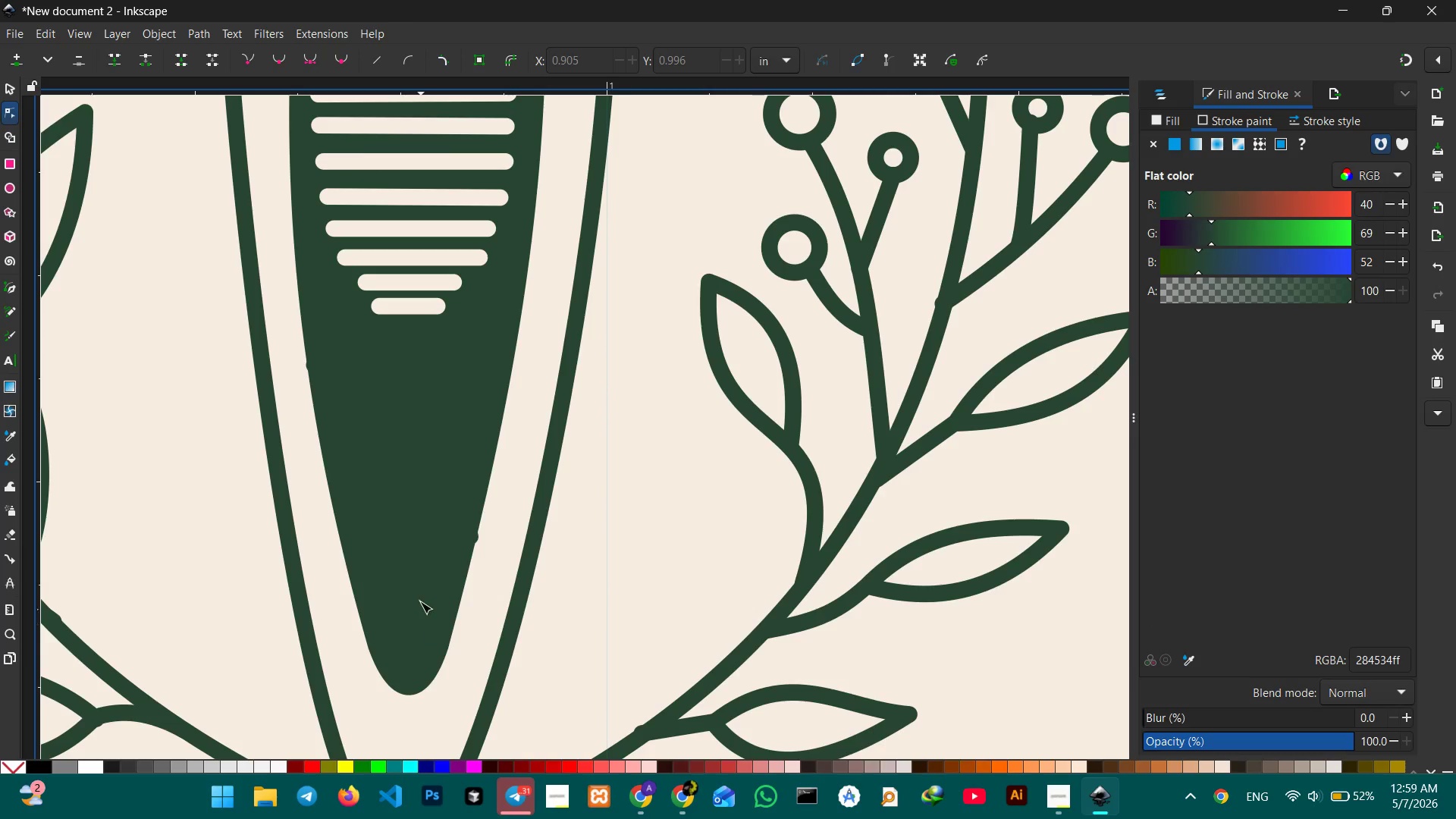 
left_click([419, 588])
 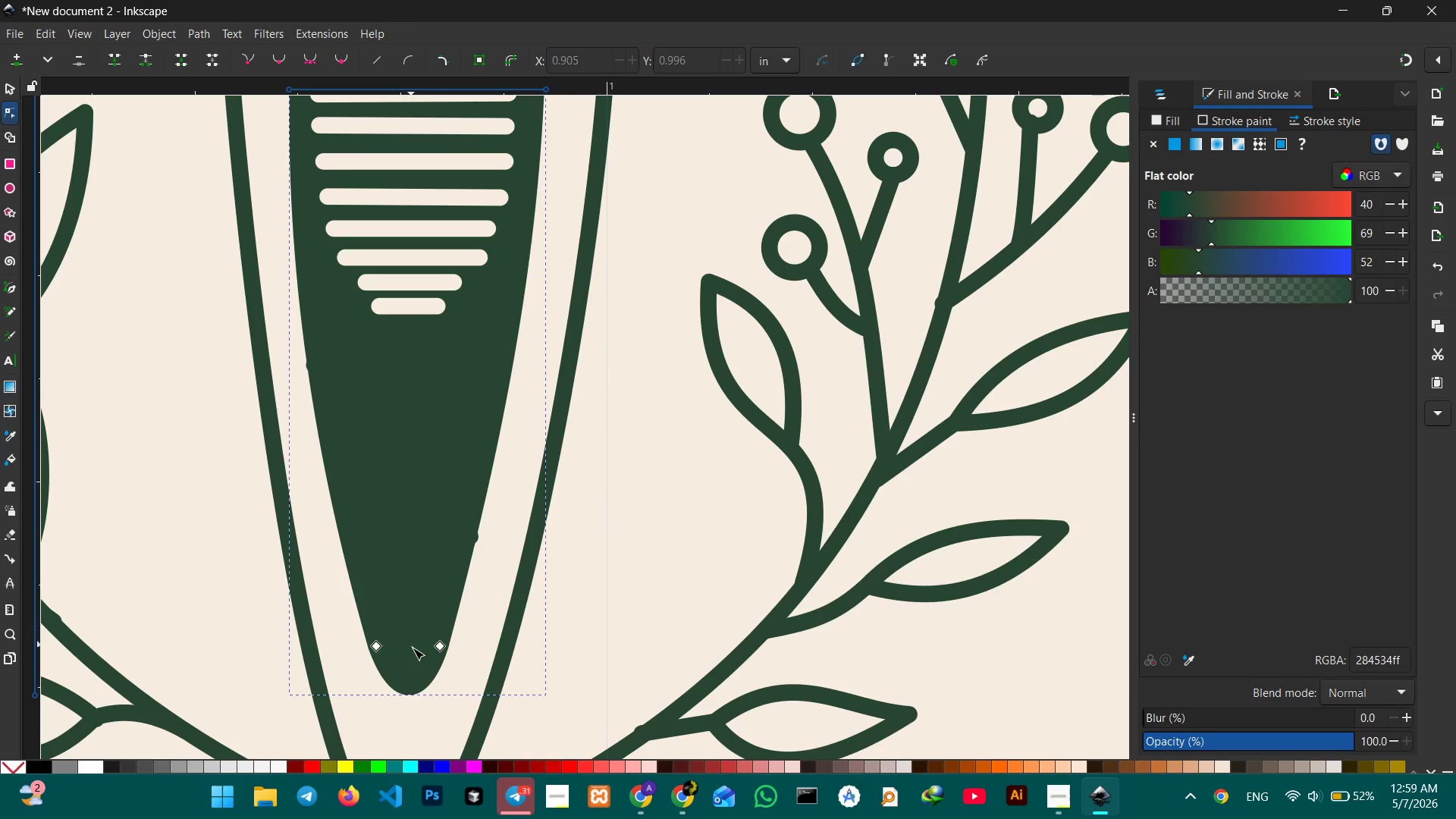 
left_click([413, 650])
 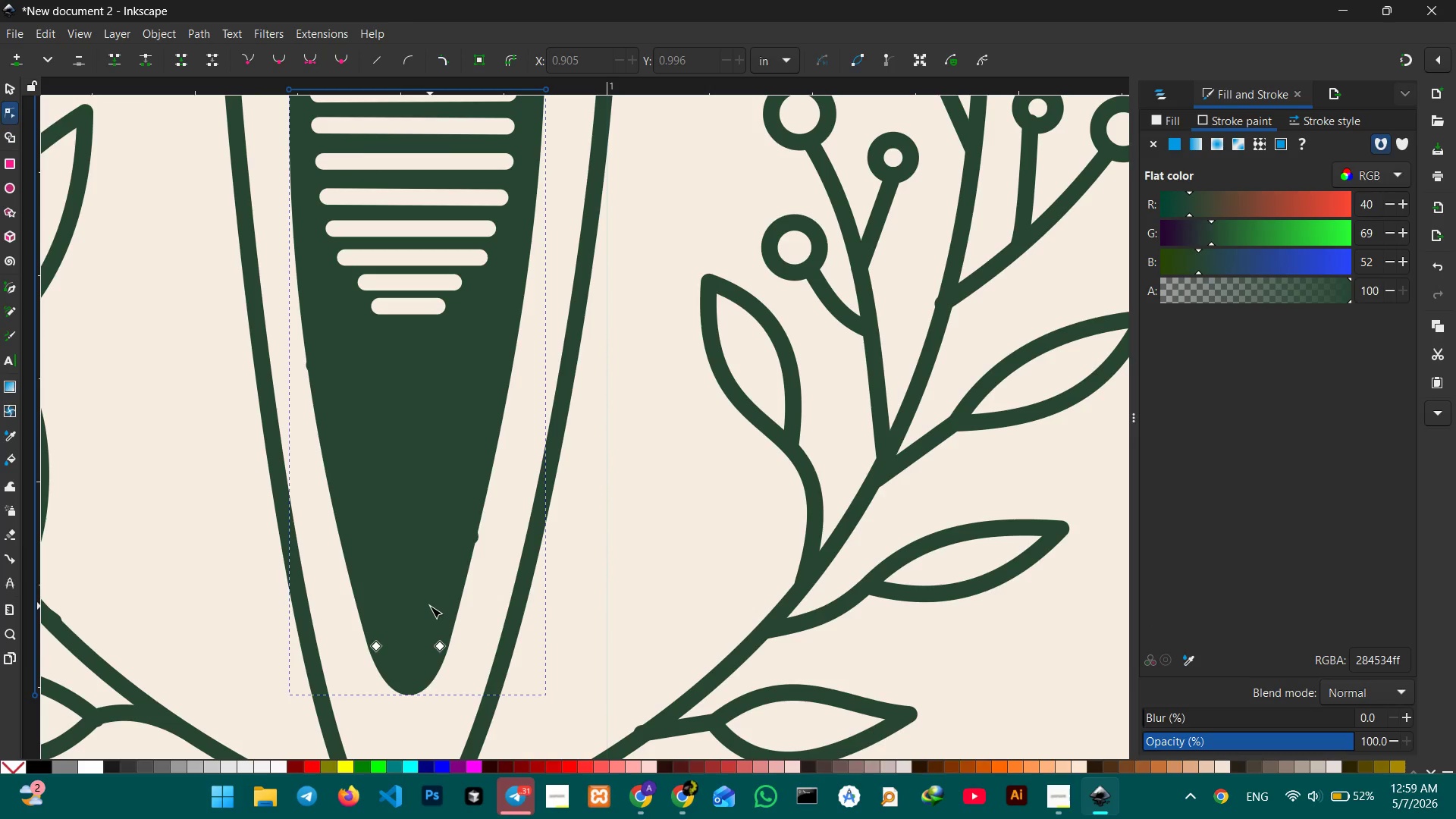 
double_click([430, 606])
 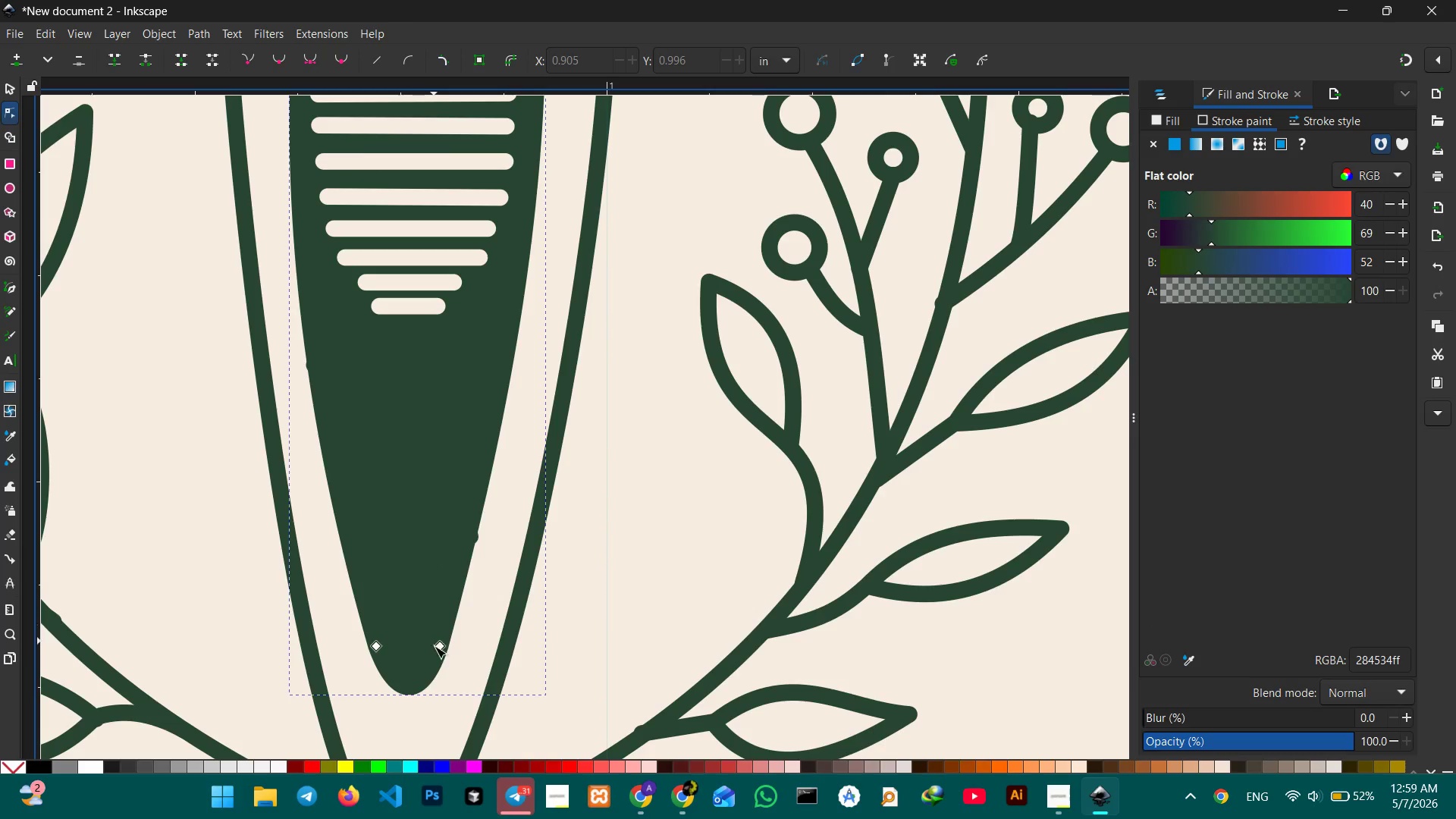 
triple_click([435, 657])
 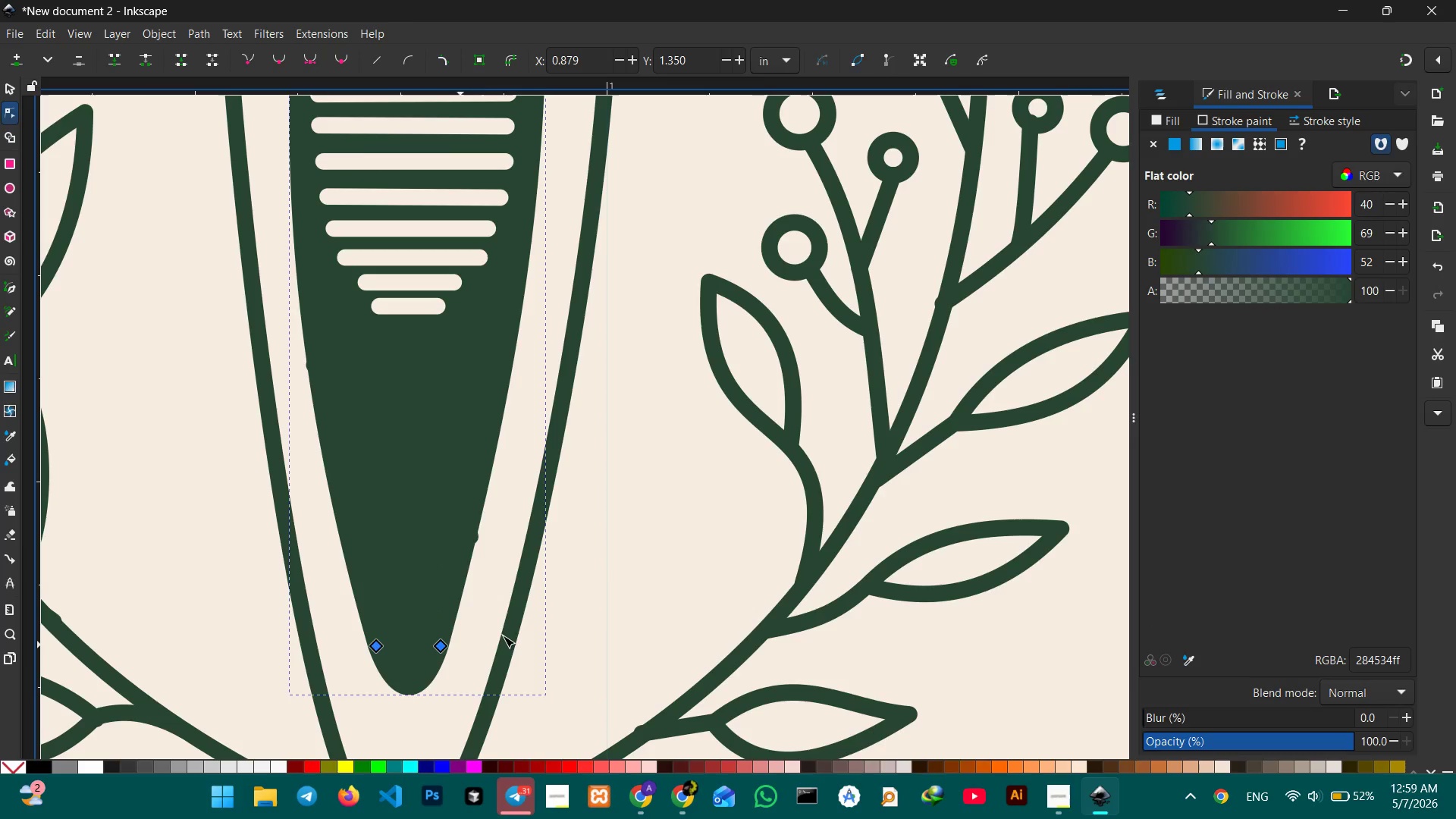 
left_click([499, 629])
 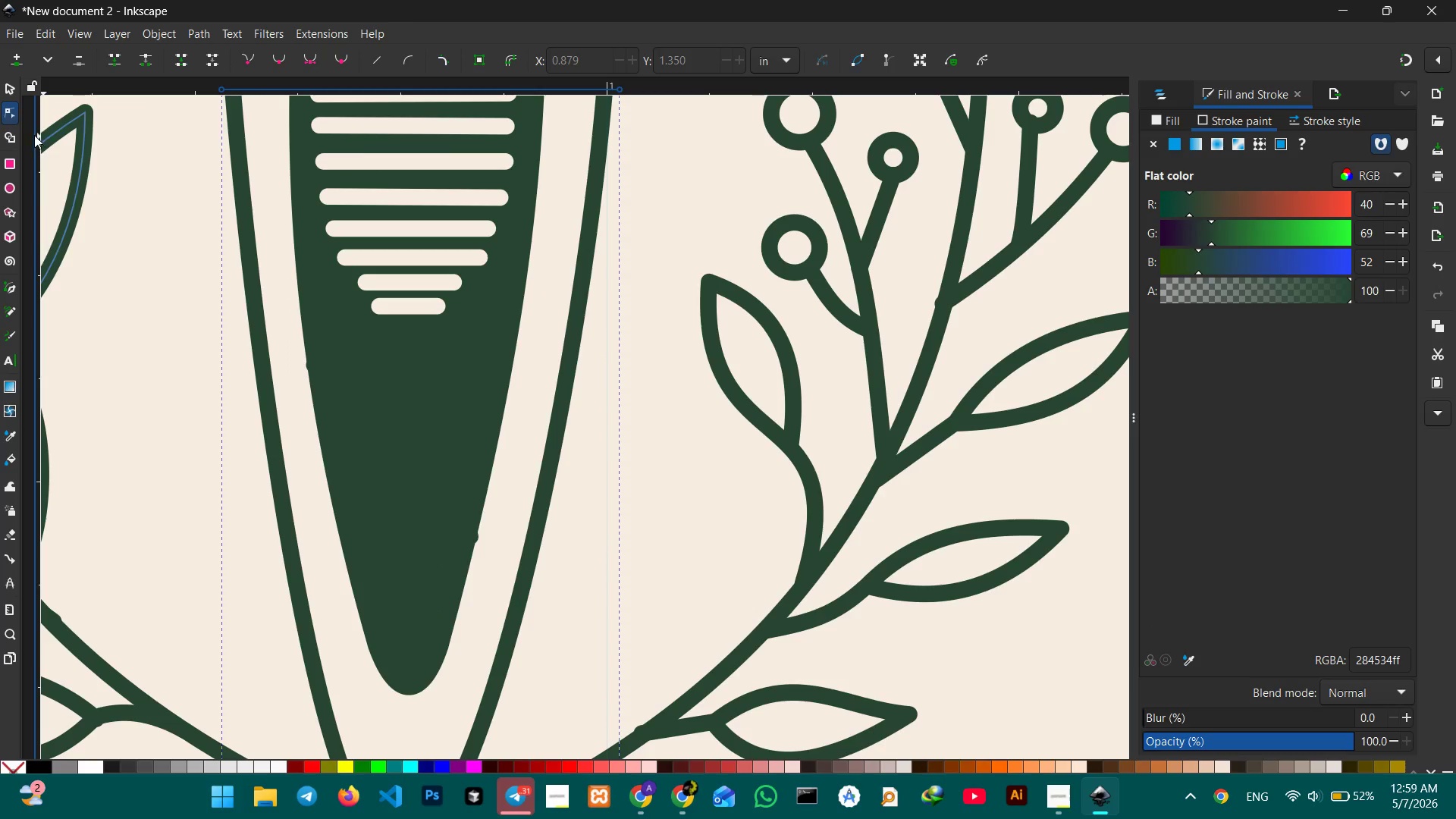 
left_click([4, 89])
 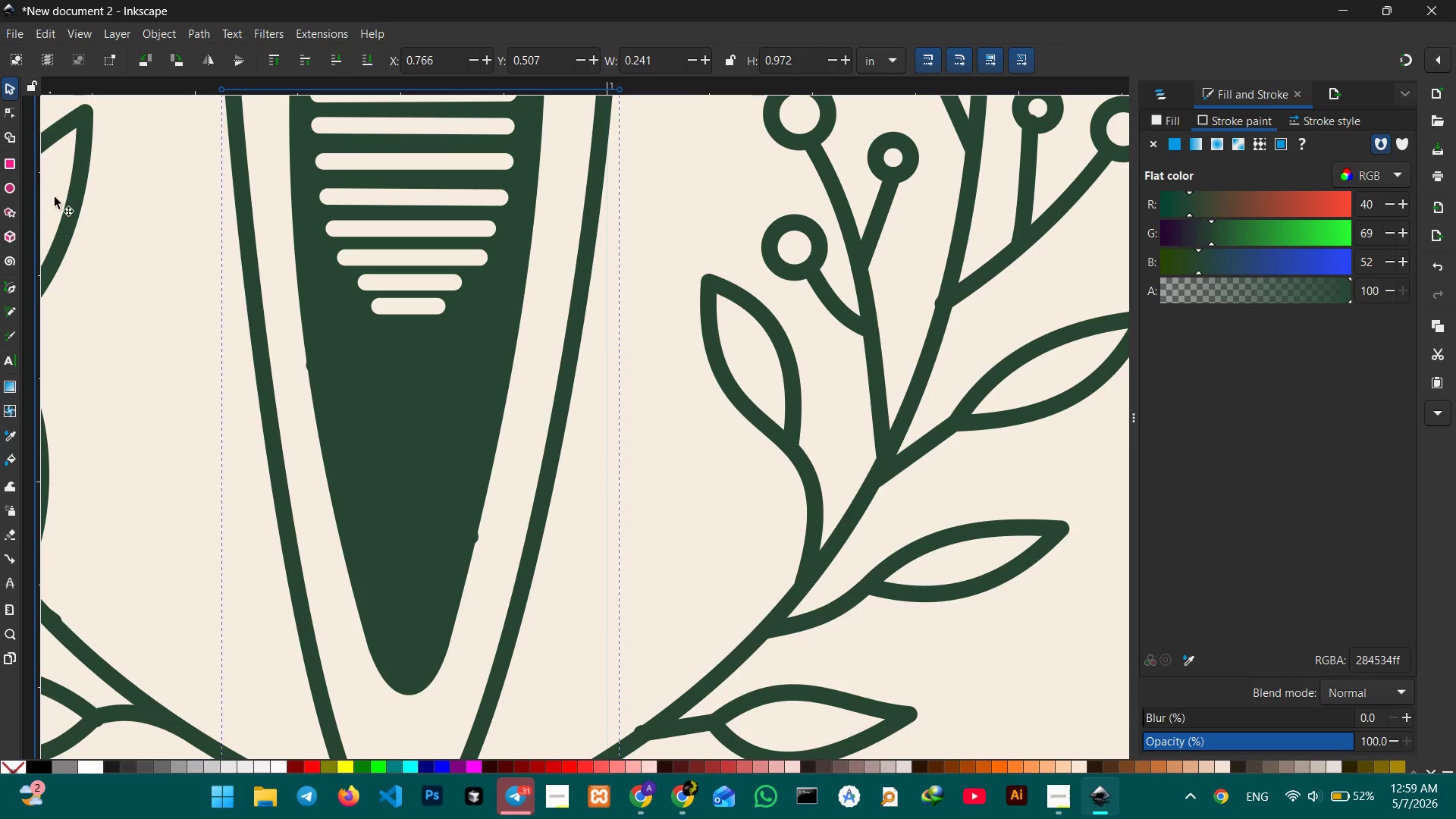 
double_click([90, 271])
 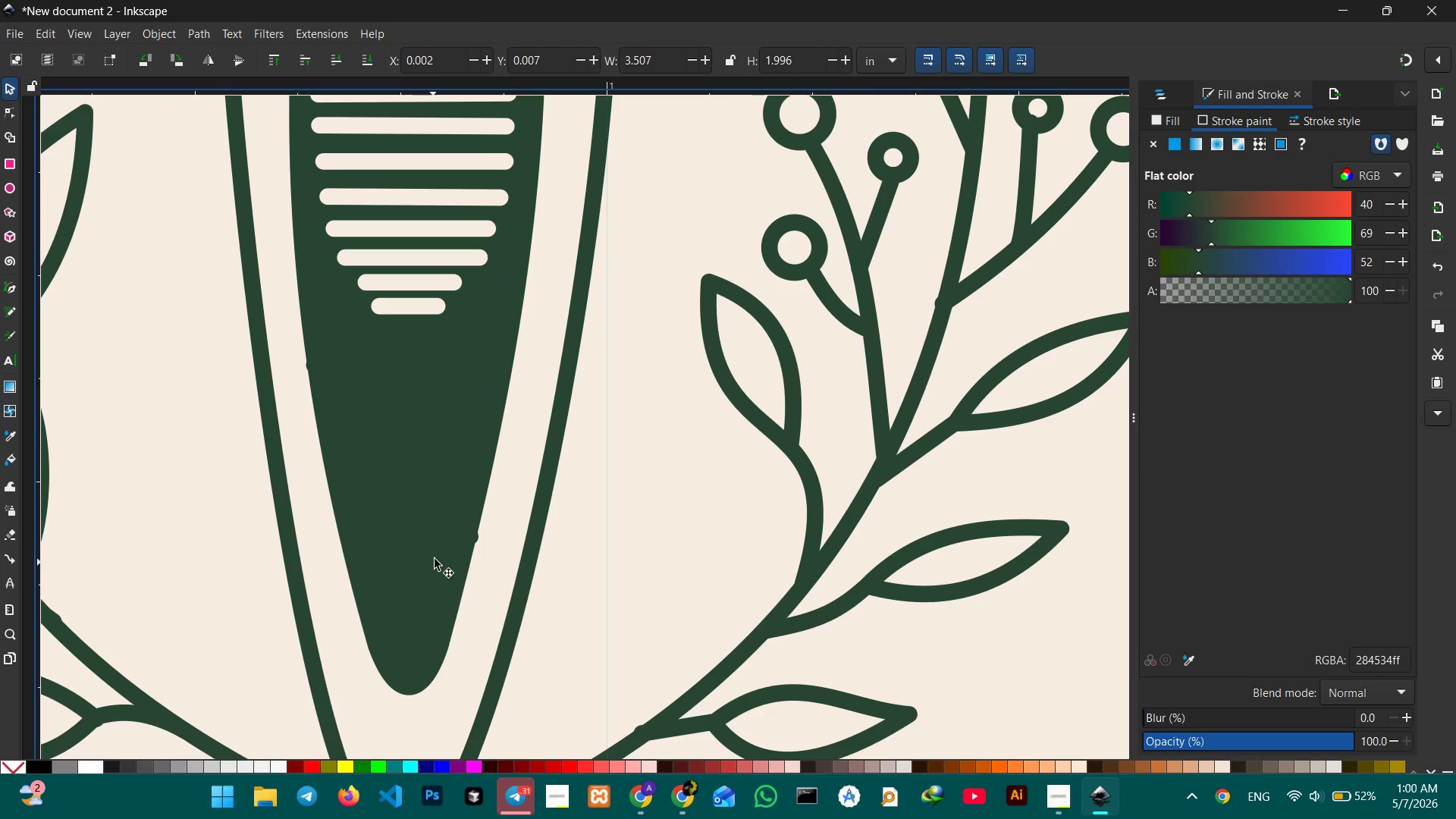 
left_click([442, 538])
 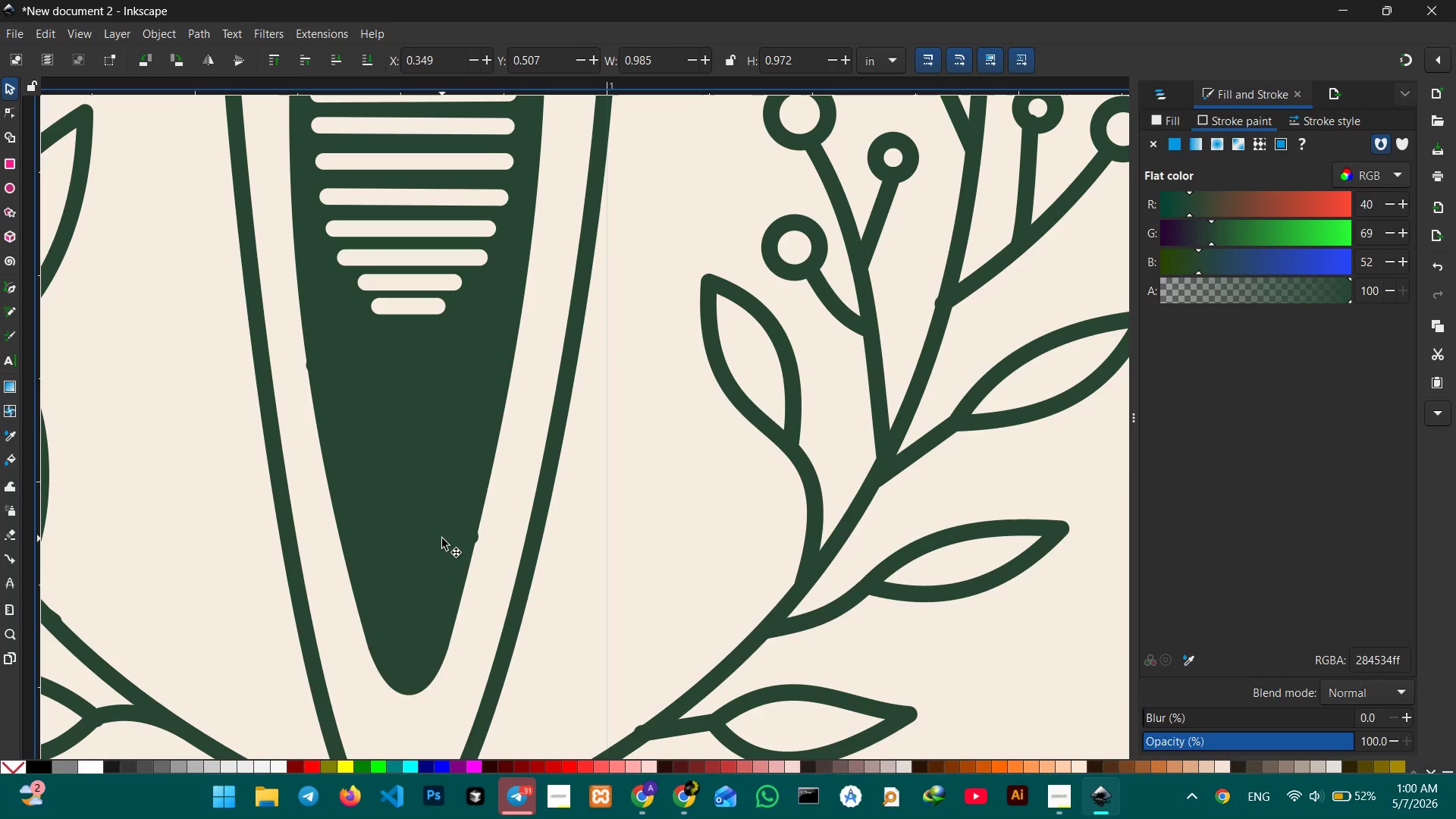 
double_click([442, 538])
 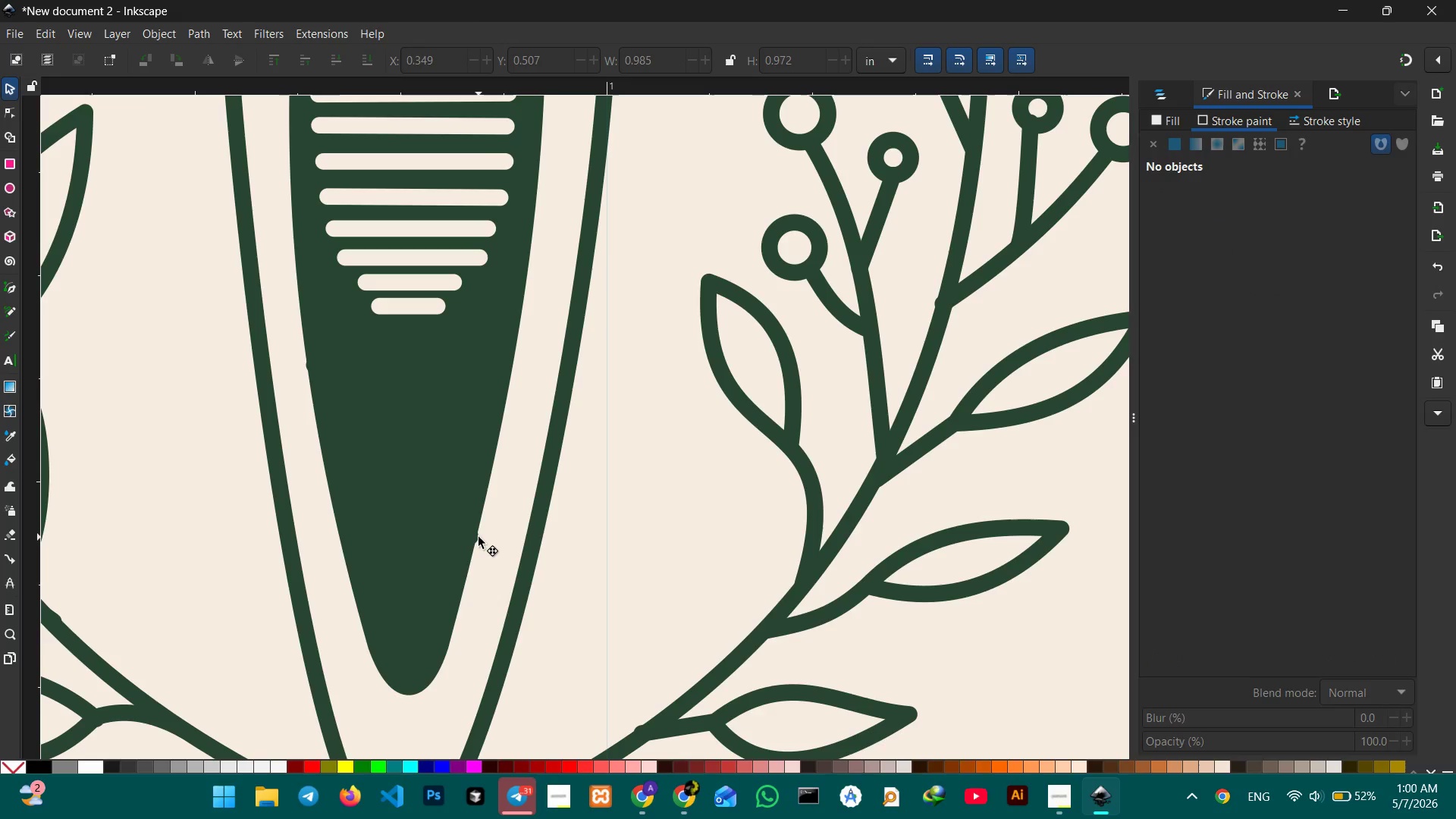 
double_click([475, 539])
 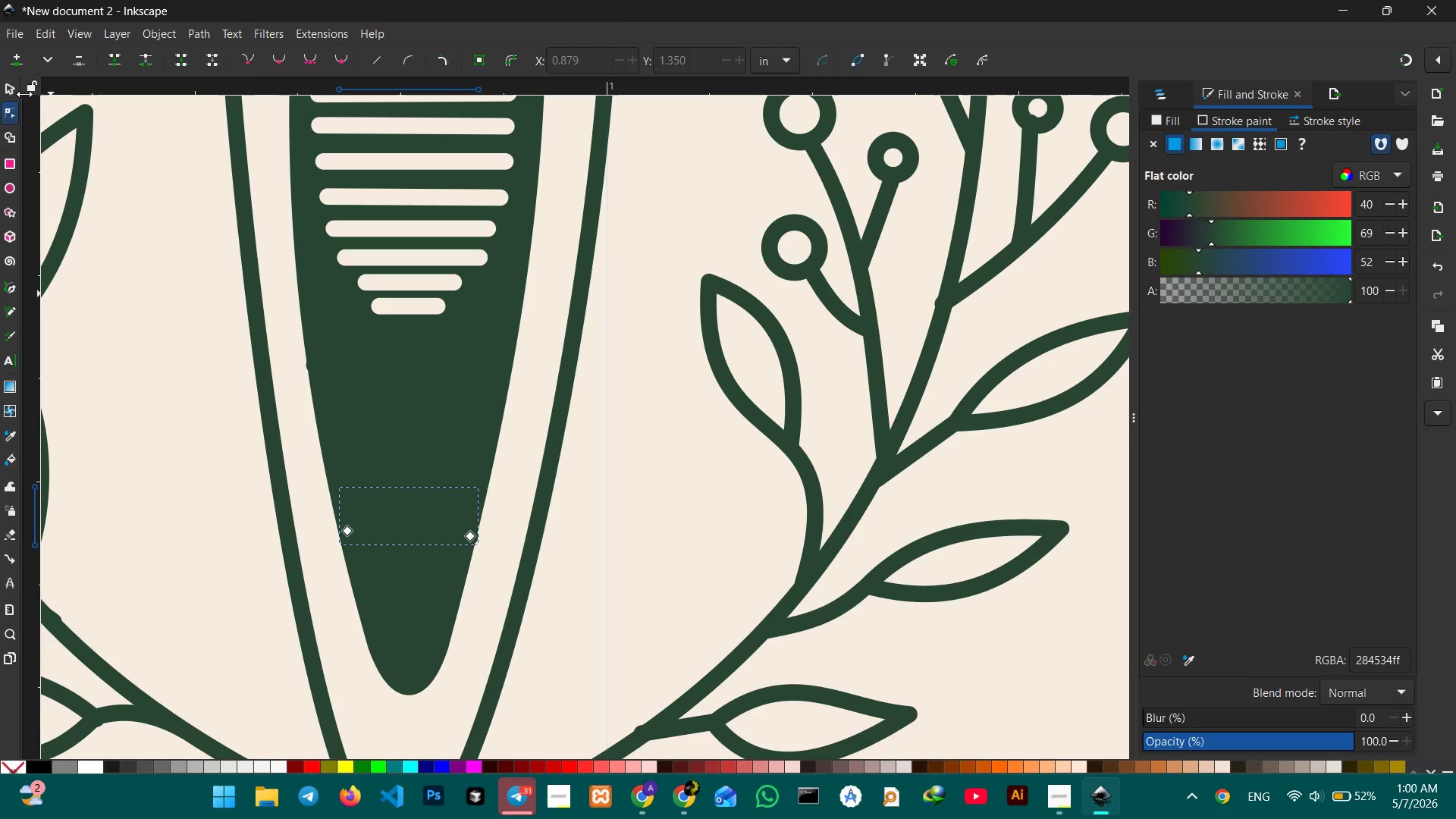 
left_click([6, 85])
 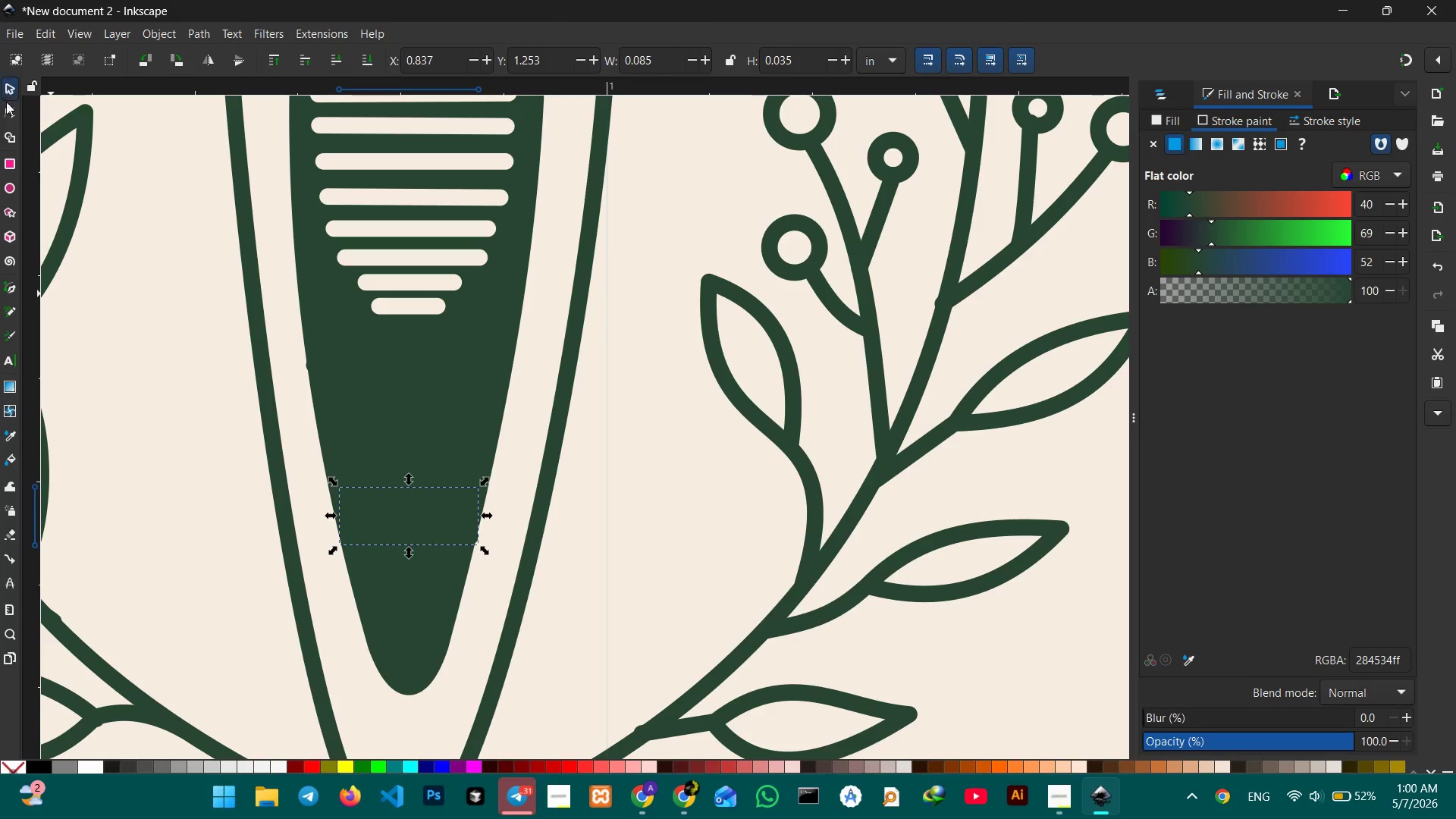 
hold_key(key=ShiftLeft, duration=2.61)
left_click([309, 368])
 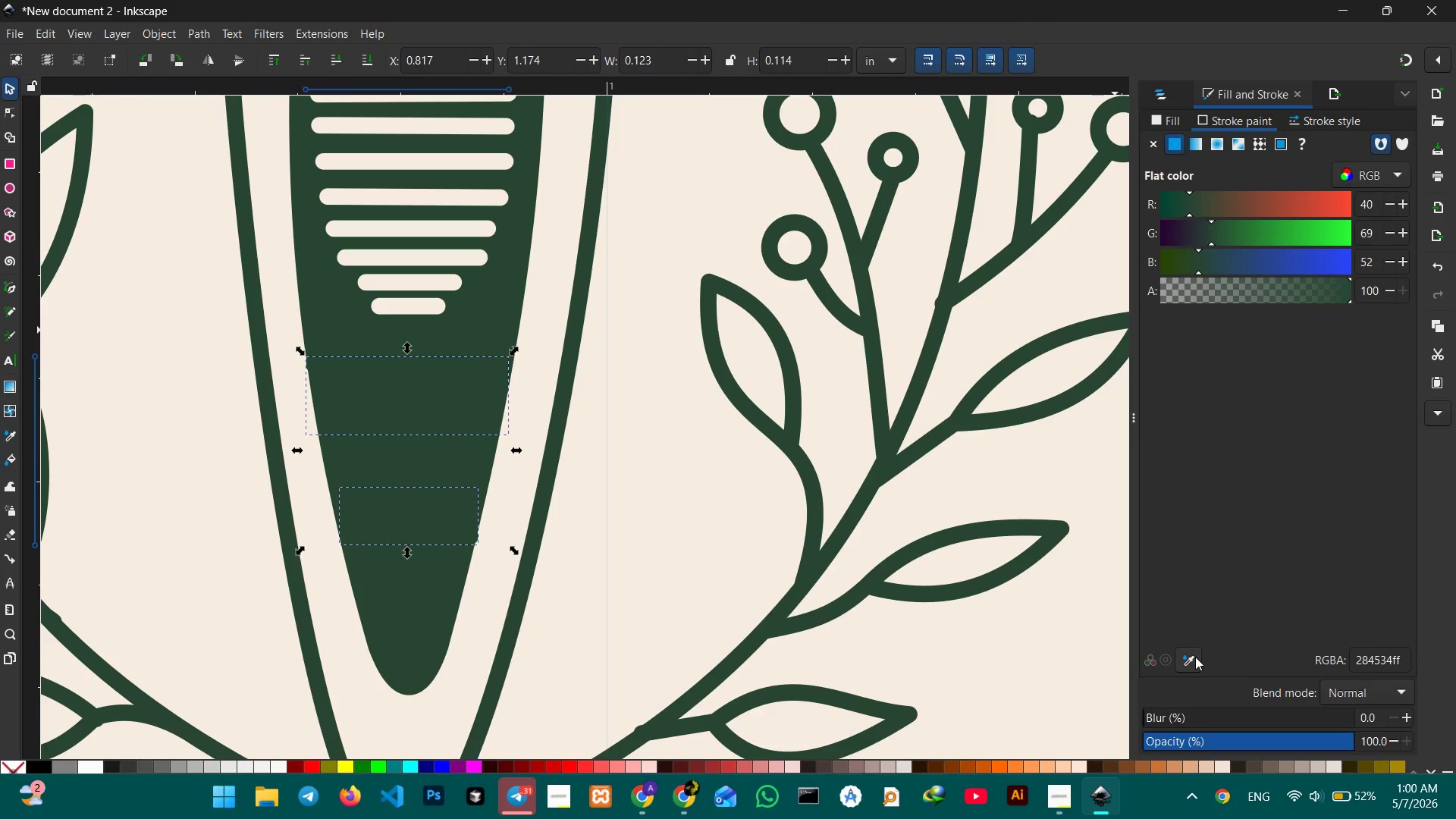 
left_click([621, 434])
 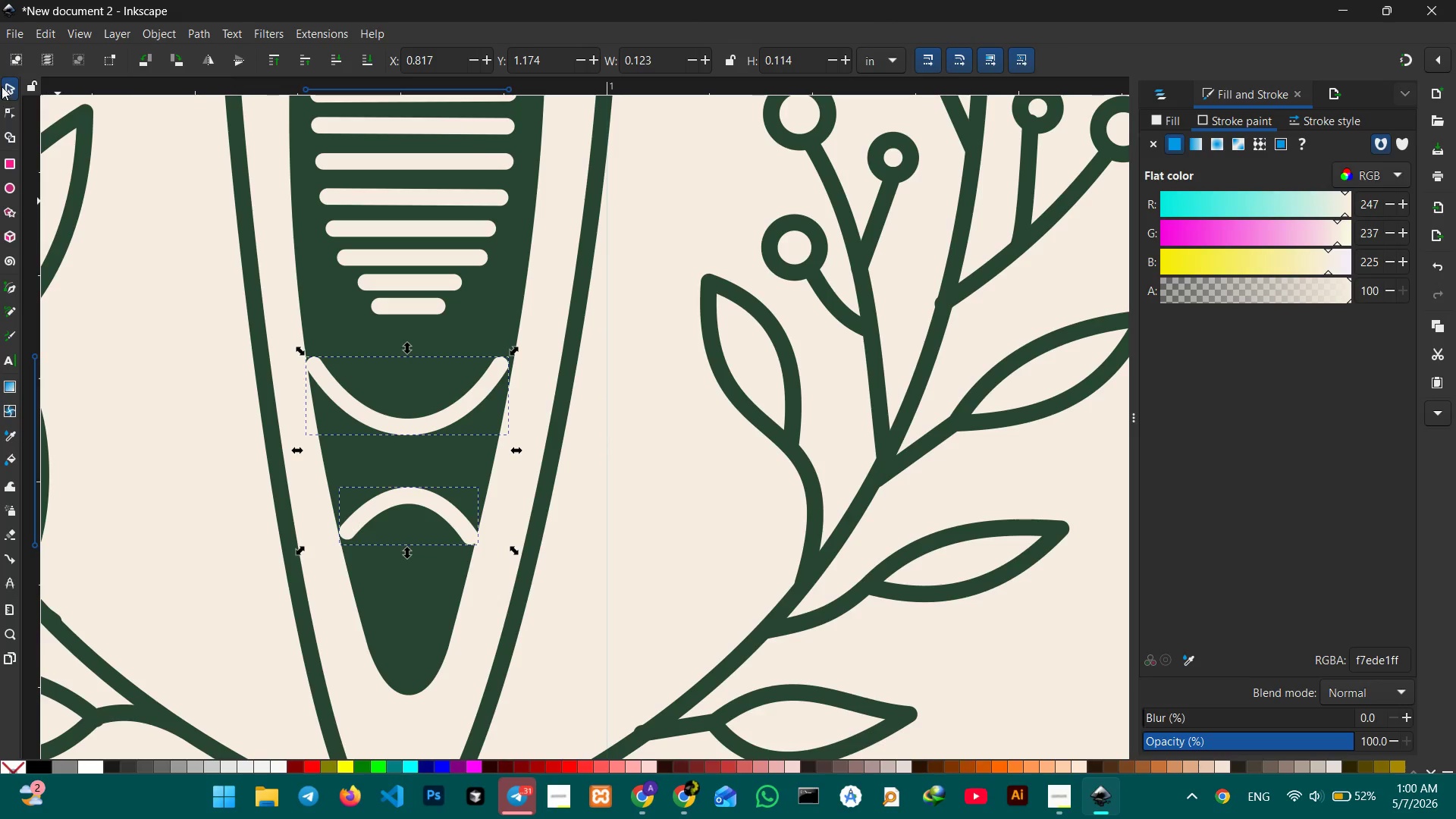 
left_click([7, 84])
 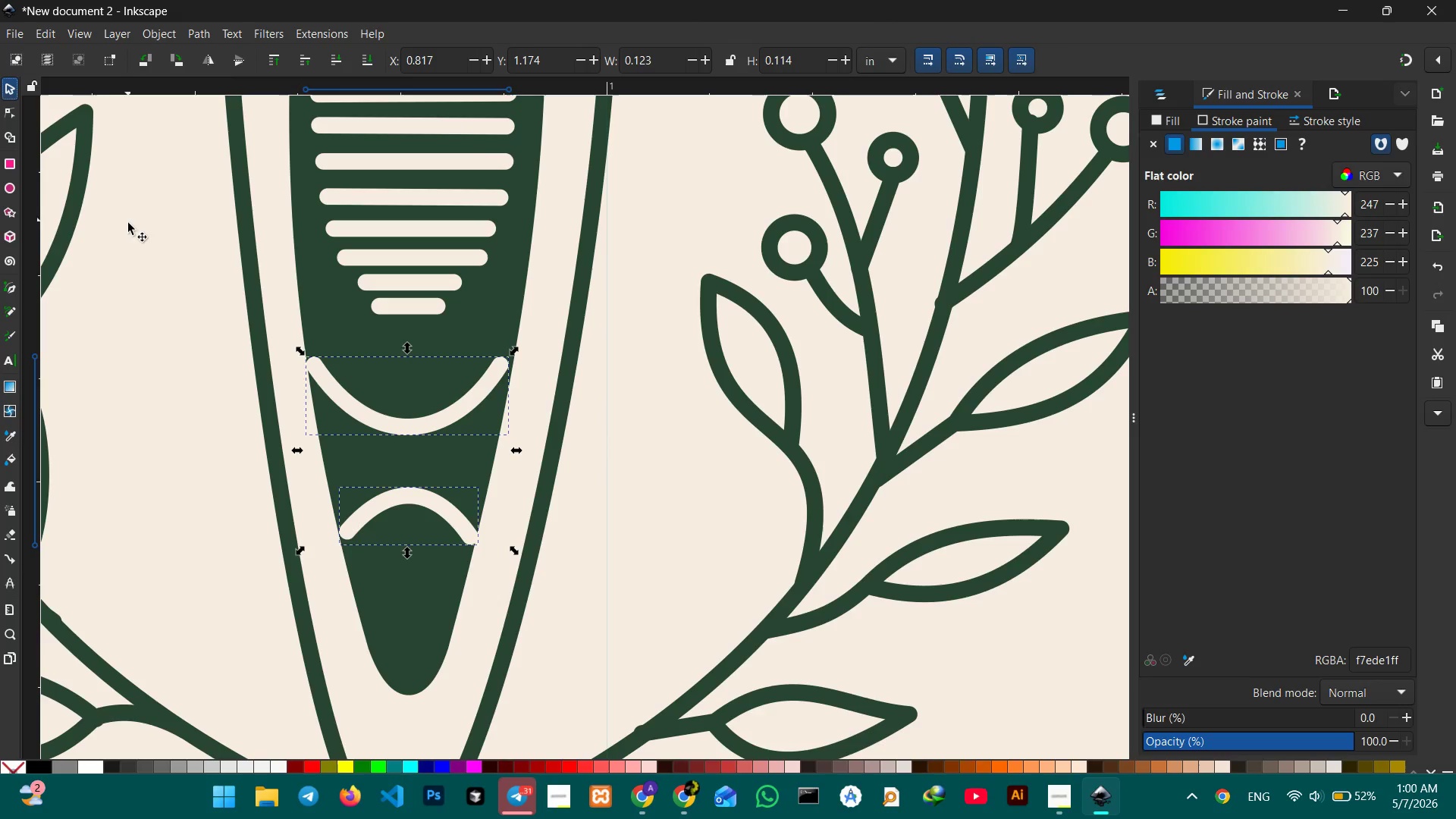 
double_click([129, 226])
 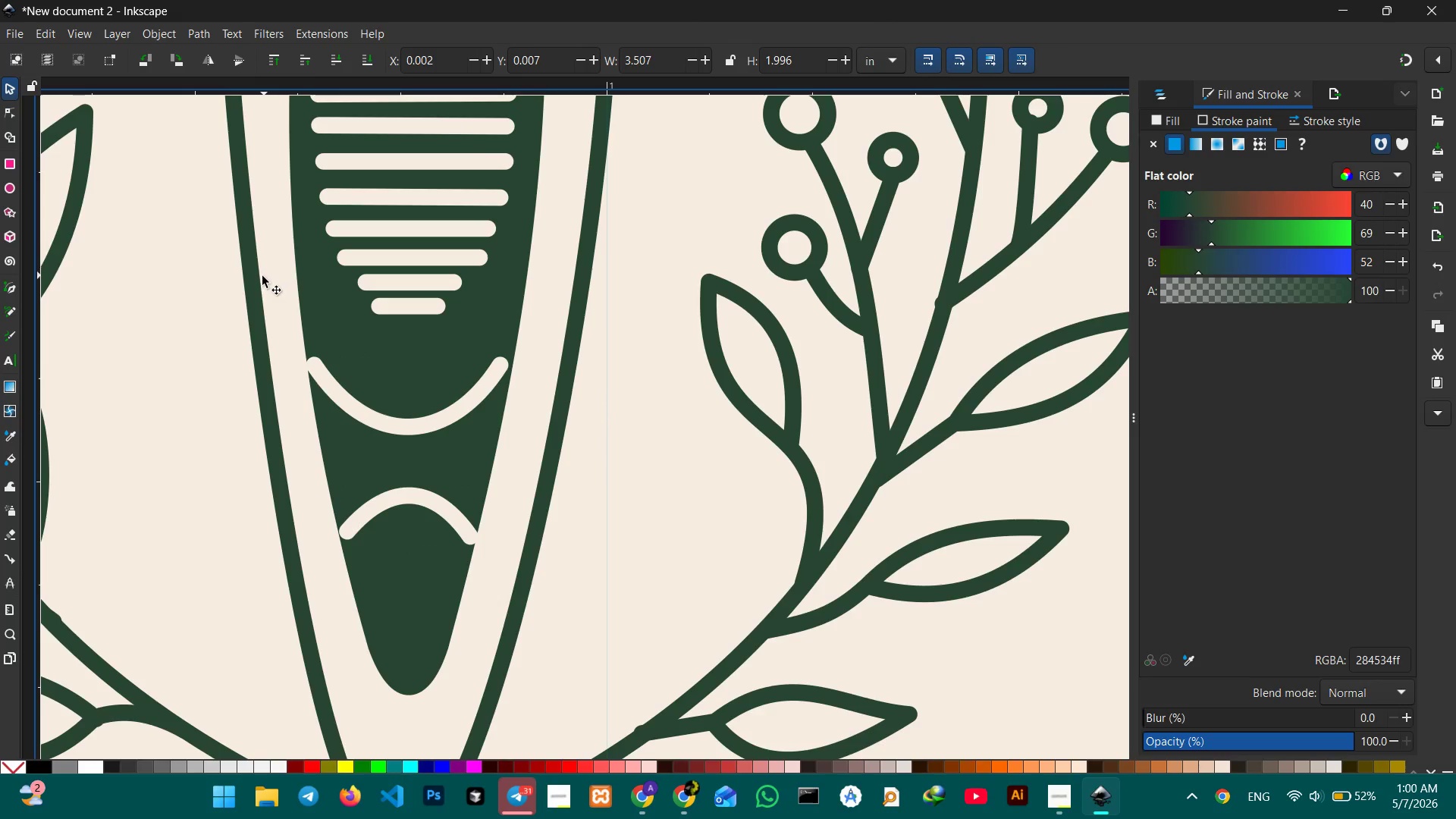 
left_click([246, 281])
 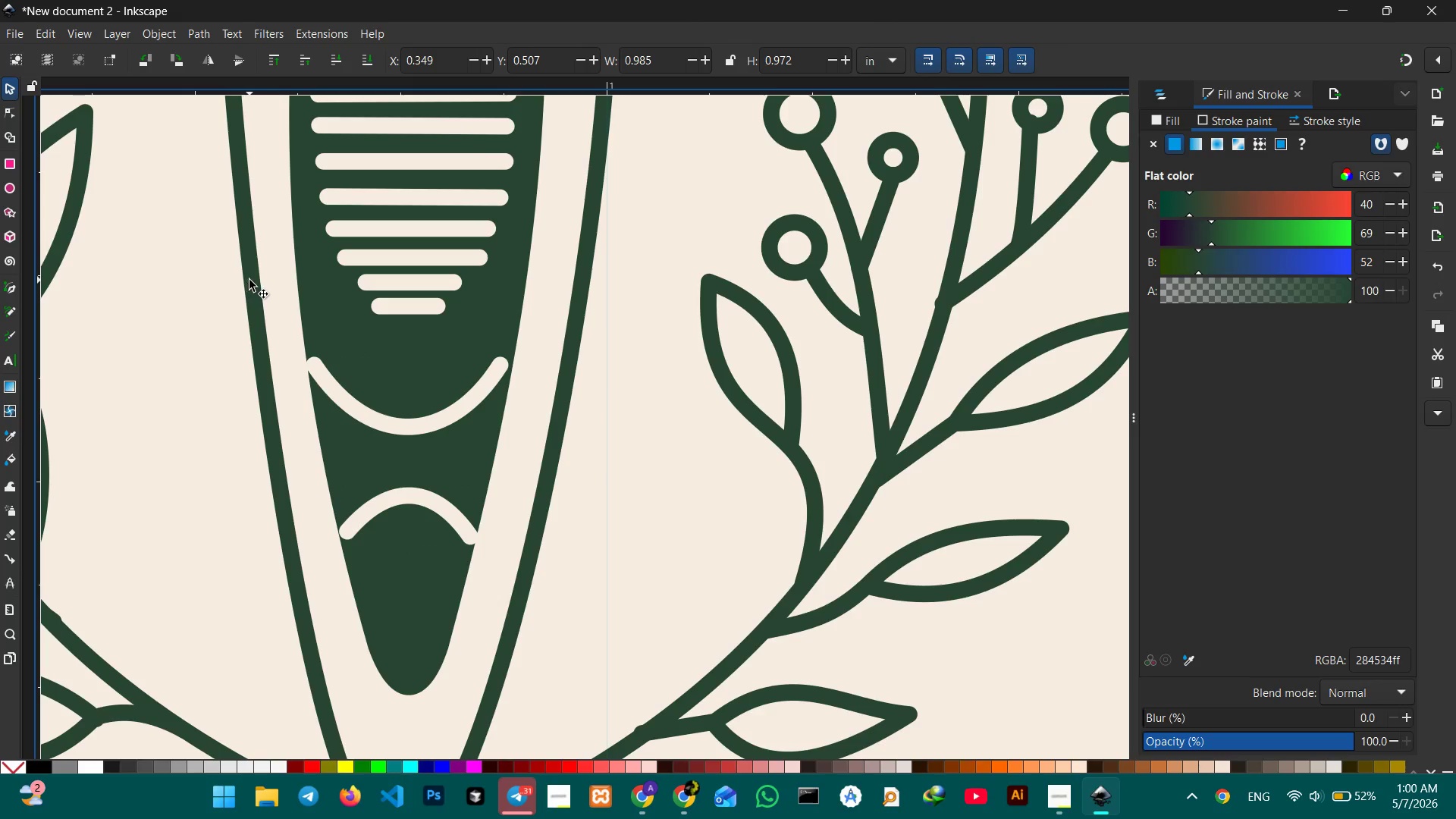 
double_click([249, 280])
 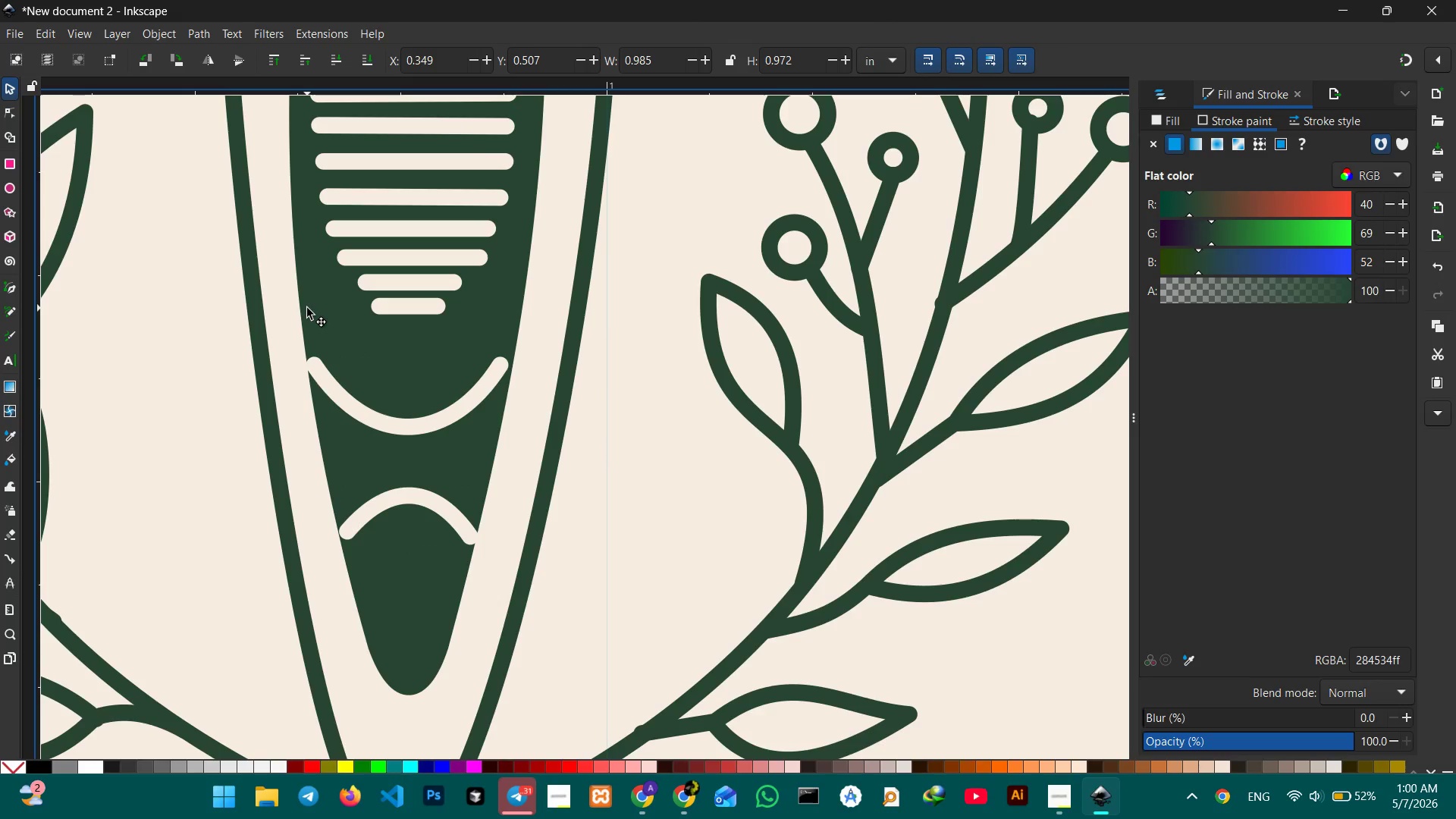 
double_click([307, 308])
 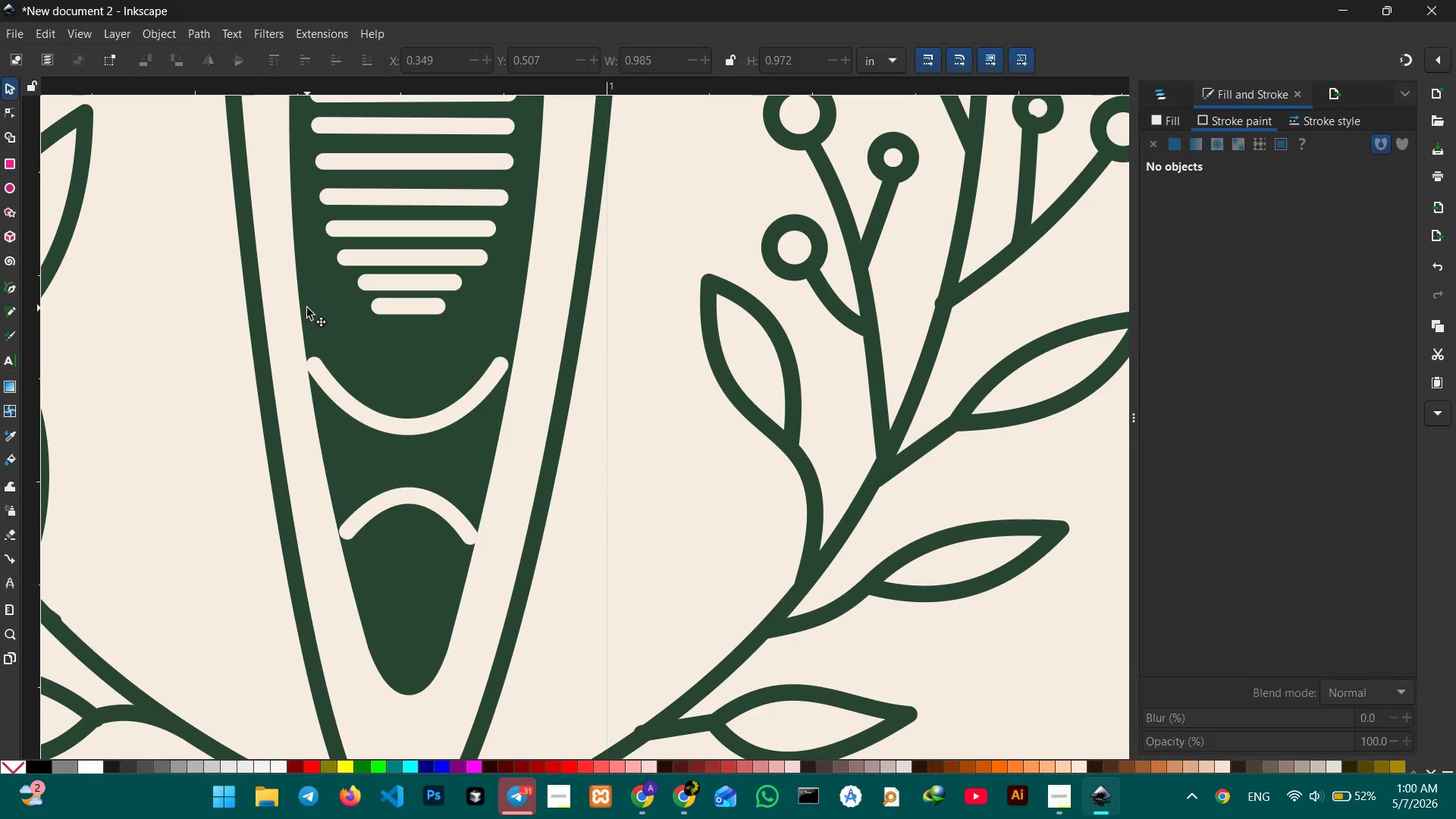 
triple_click([307, 308])
 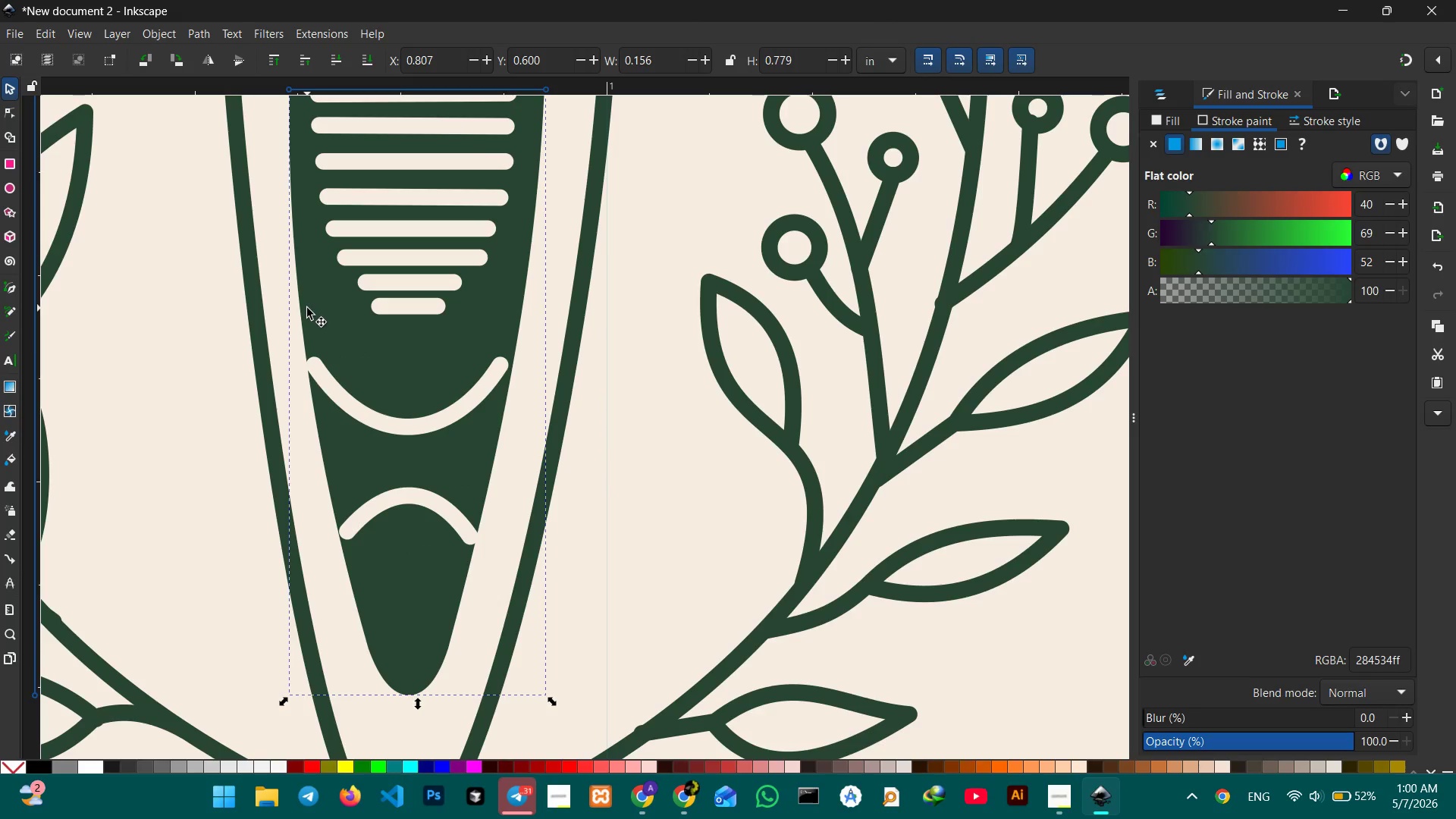 
left_click([307, 308])
 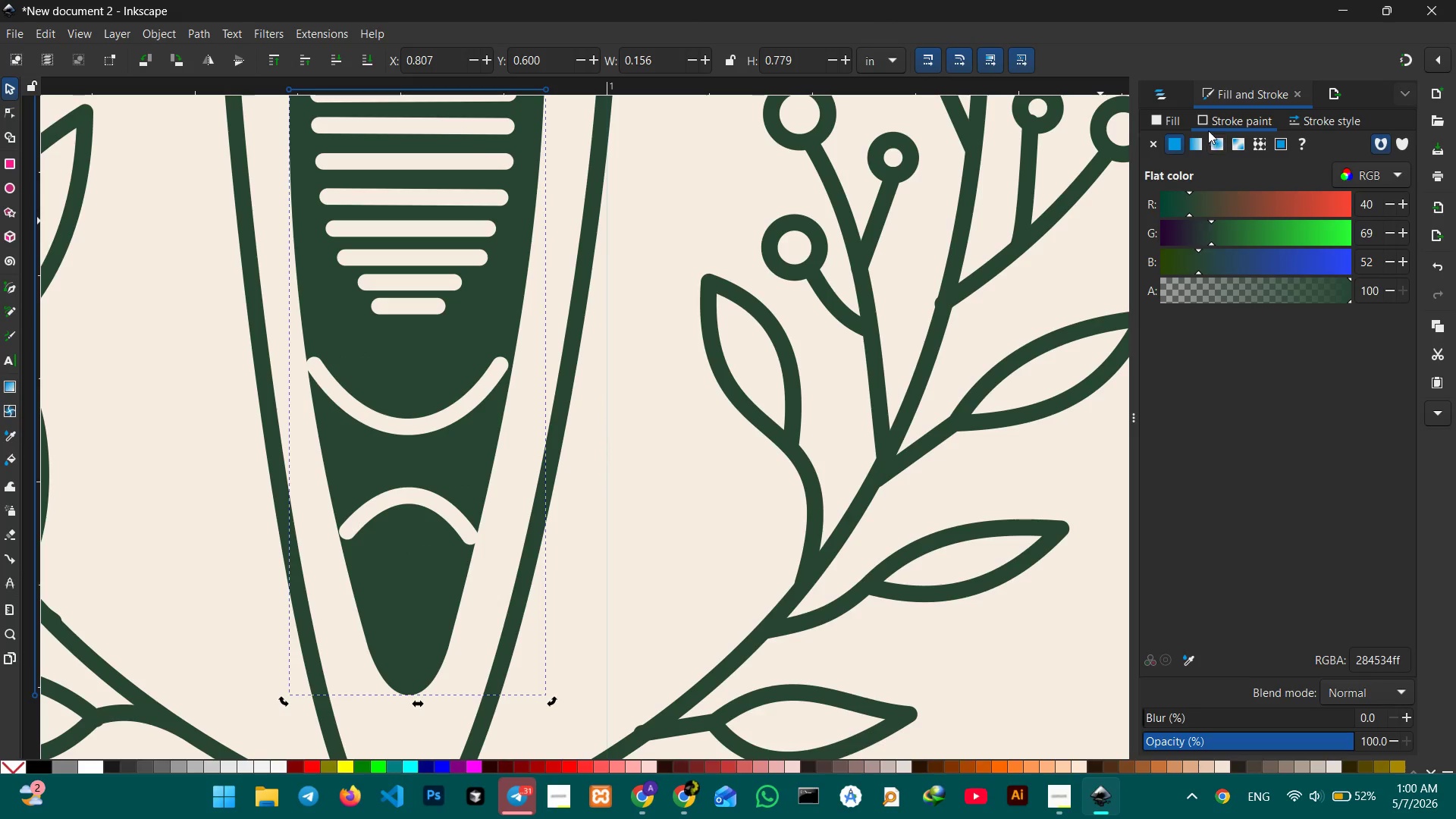 
left_click([1210, 120])
 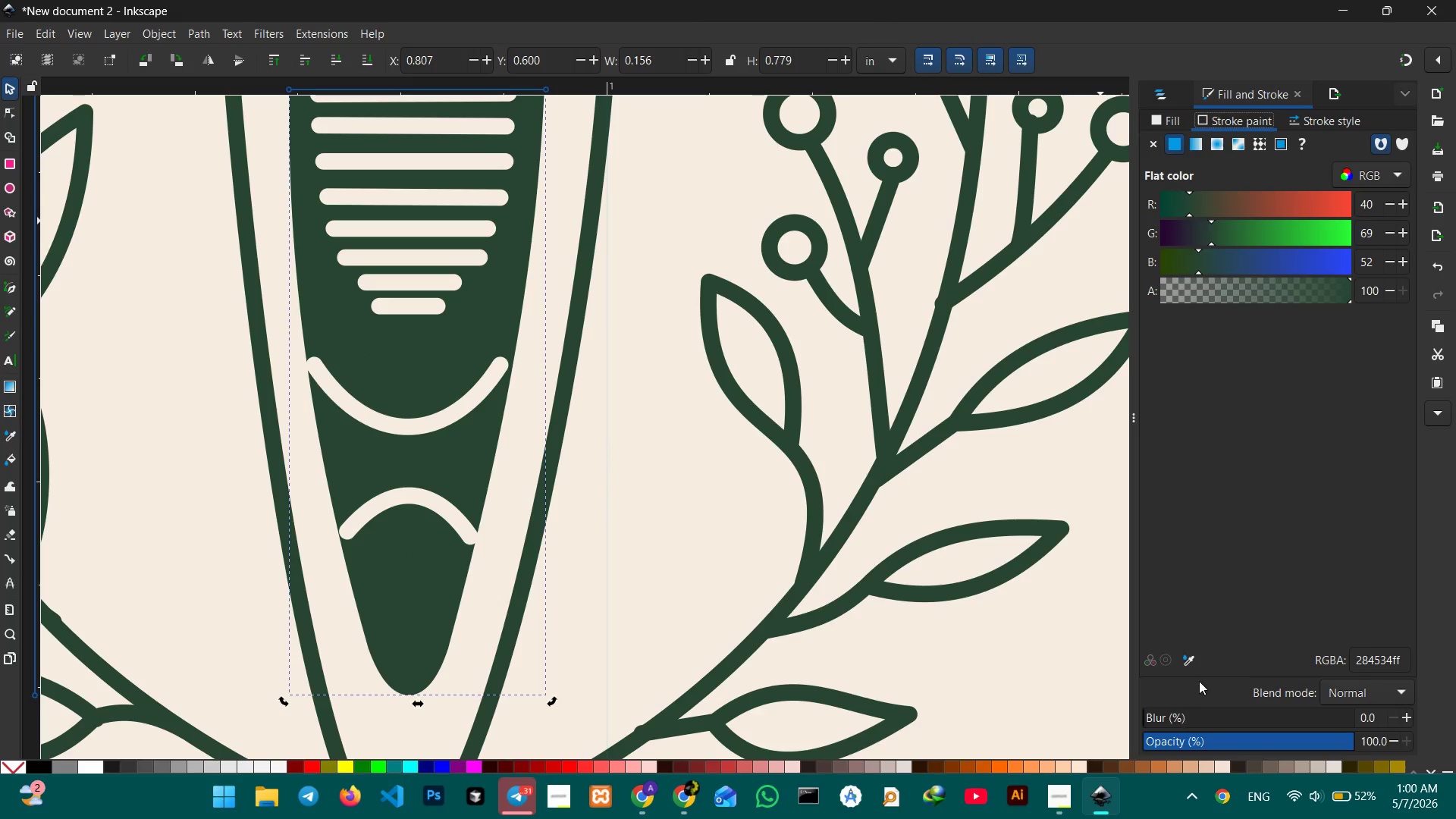 
left_click([1181, 661])
 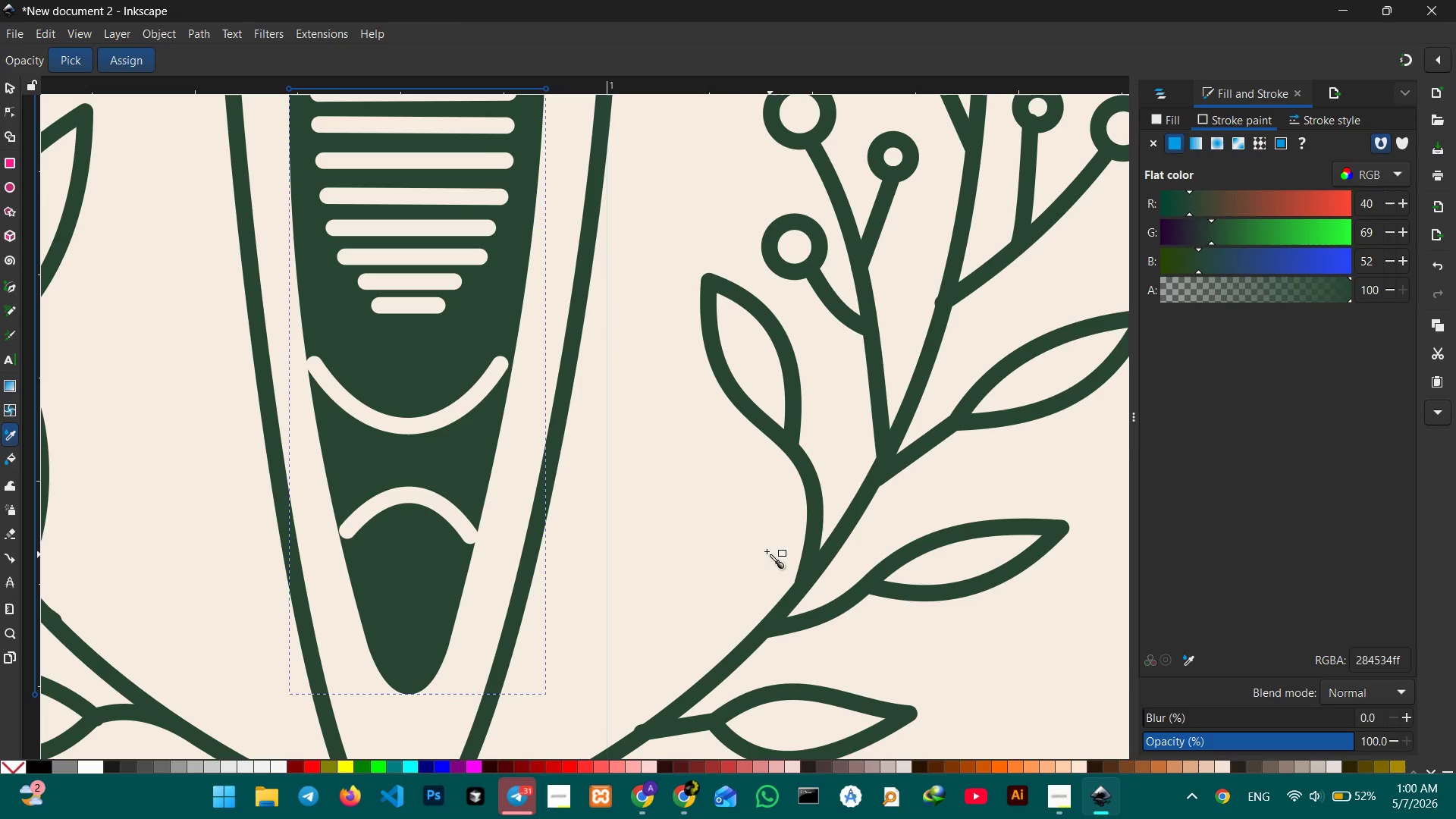 
double_click([739, 538])
 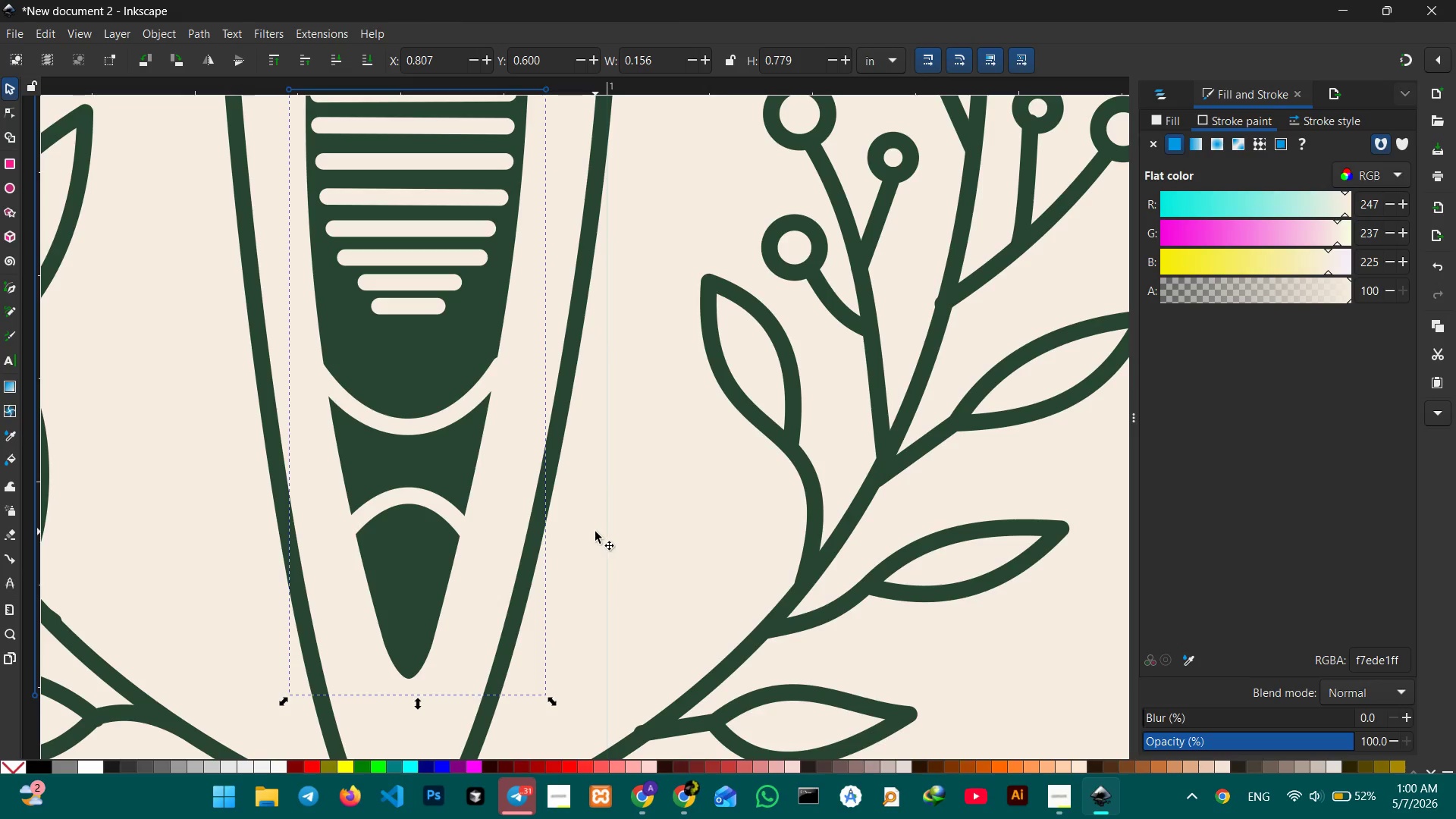 
scroll: coordinate [595, 532], scroll_direction: up, amount: 1.0
 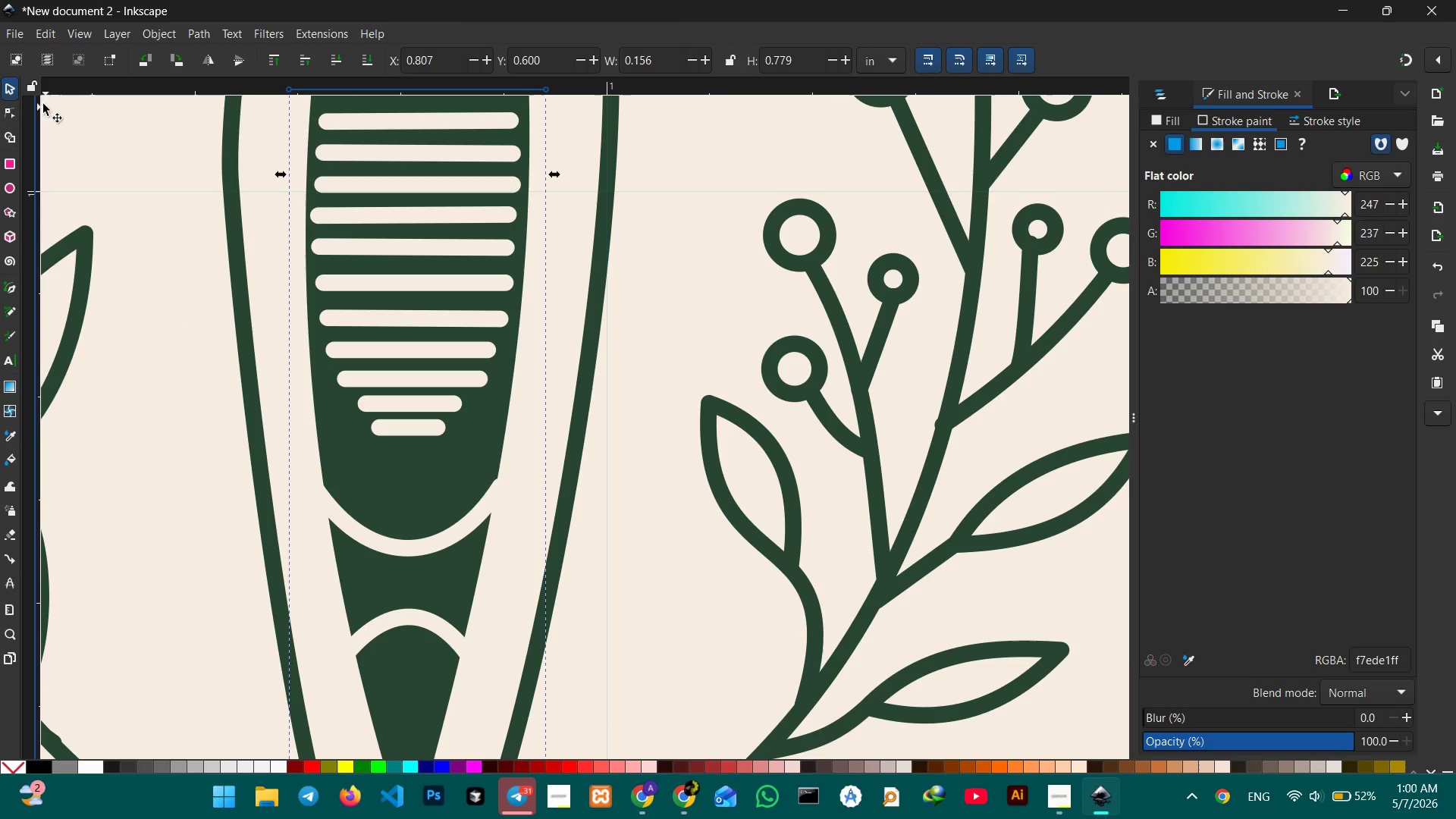 
left_click([0, 89])
 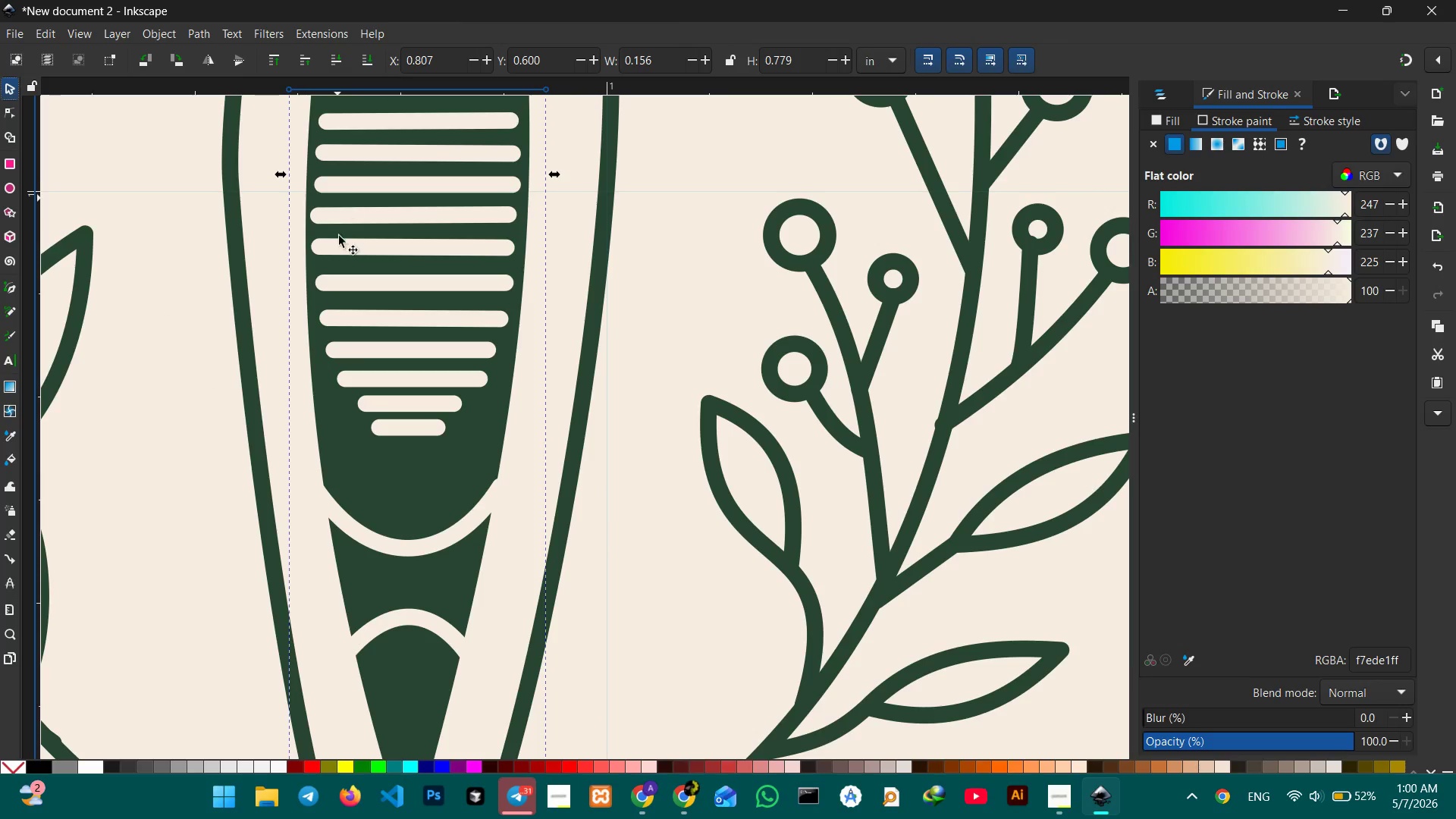 
hold_key(key=ControlLeft, duration=0.77)
scroll: coordinate [431, 504], scroll_direction: down, amount: 2.0
 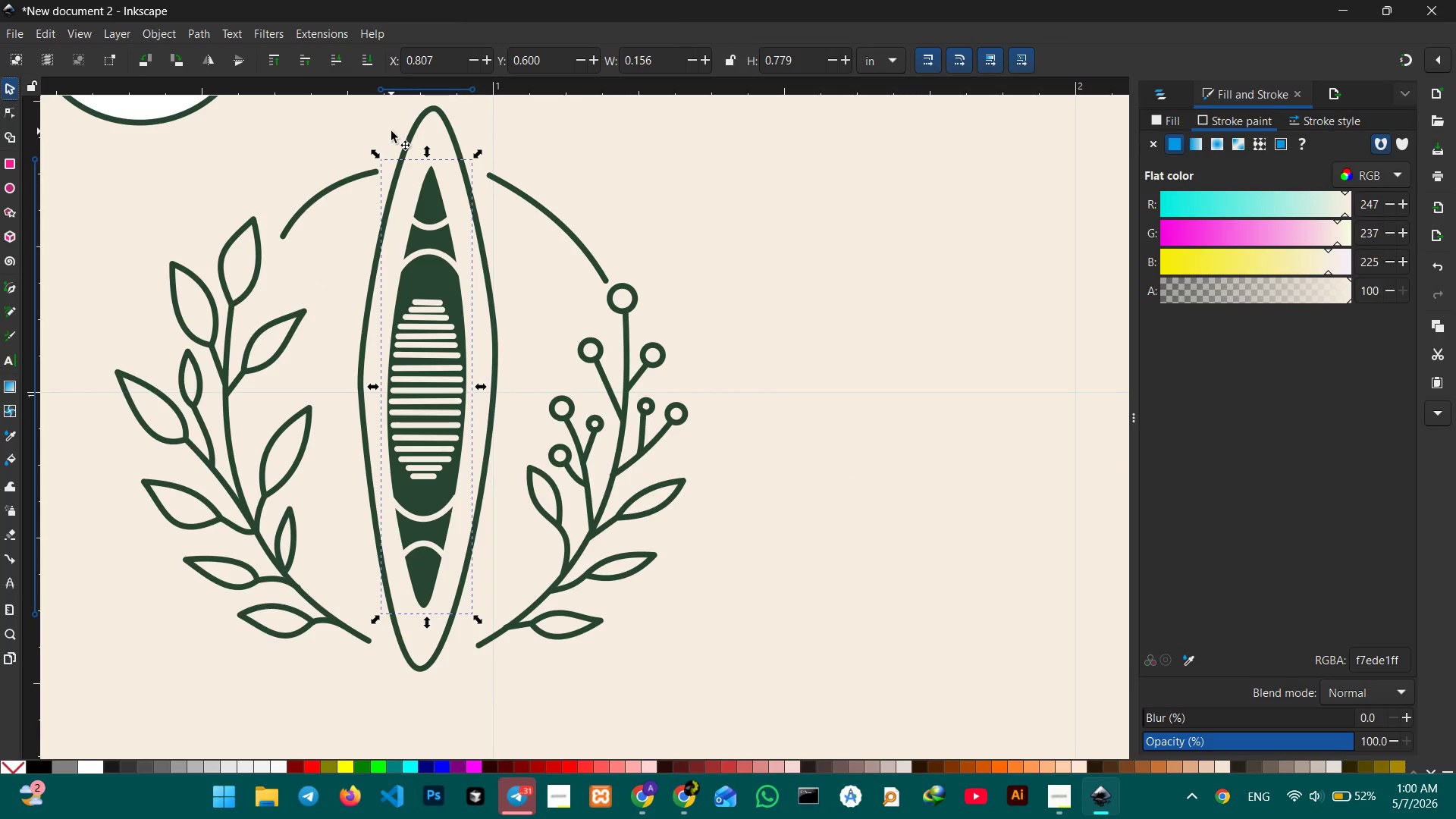 
left_click_drag(start_coordinate=[427, 152], to_coordinate=[426, 135])
 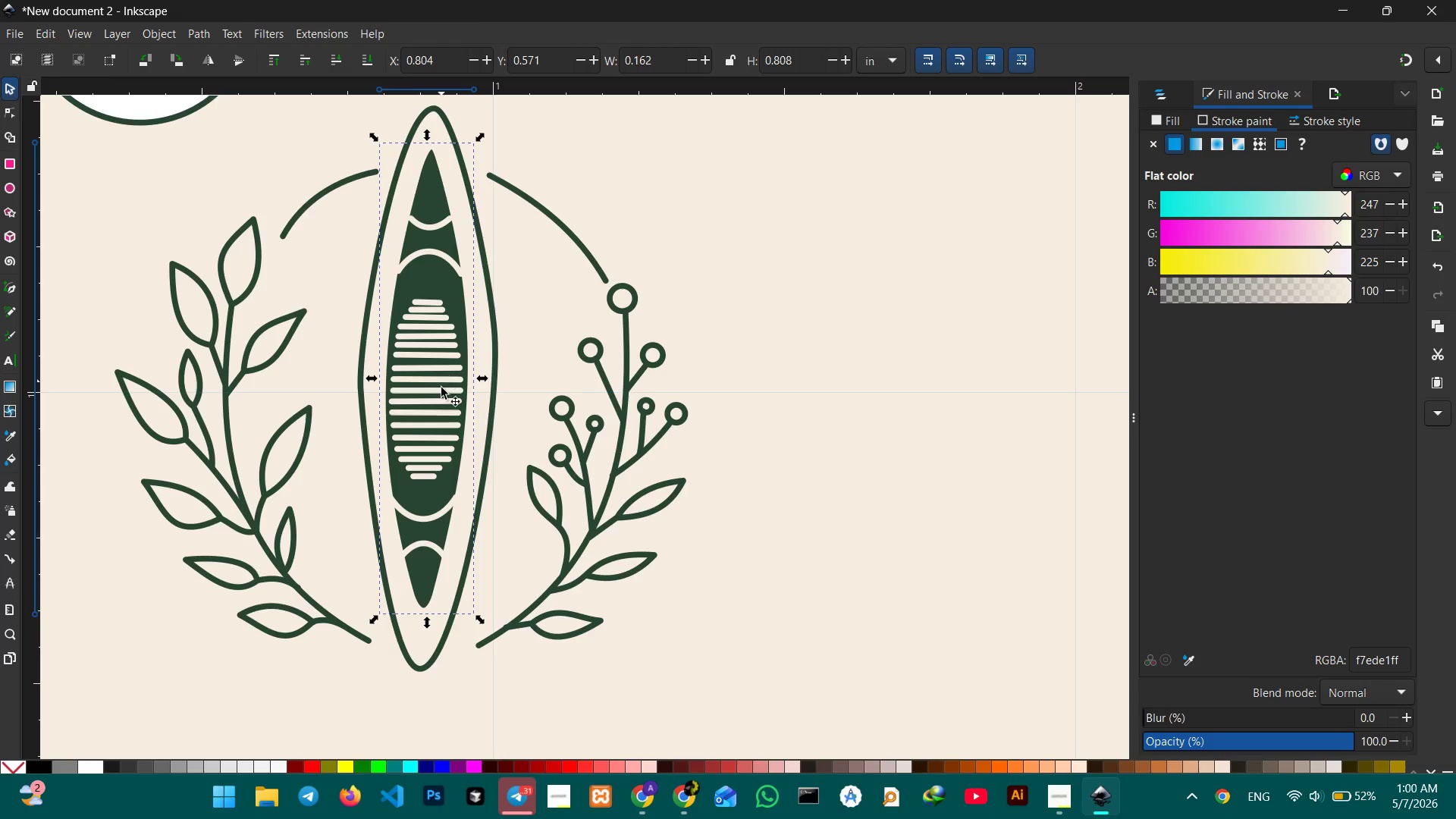 
hold_key(key=ControlLeft, duration=4.95)
 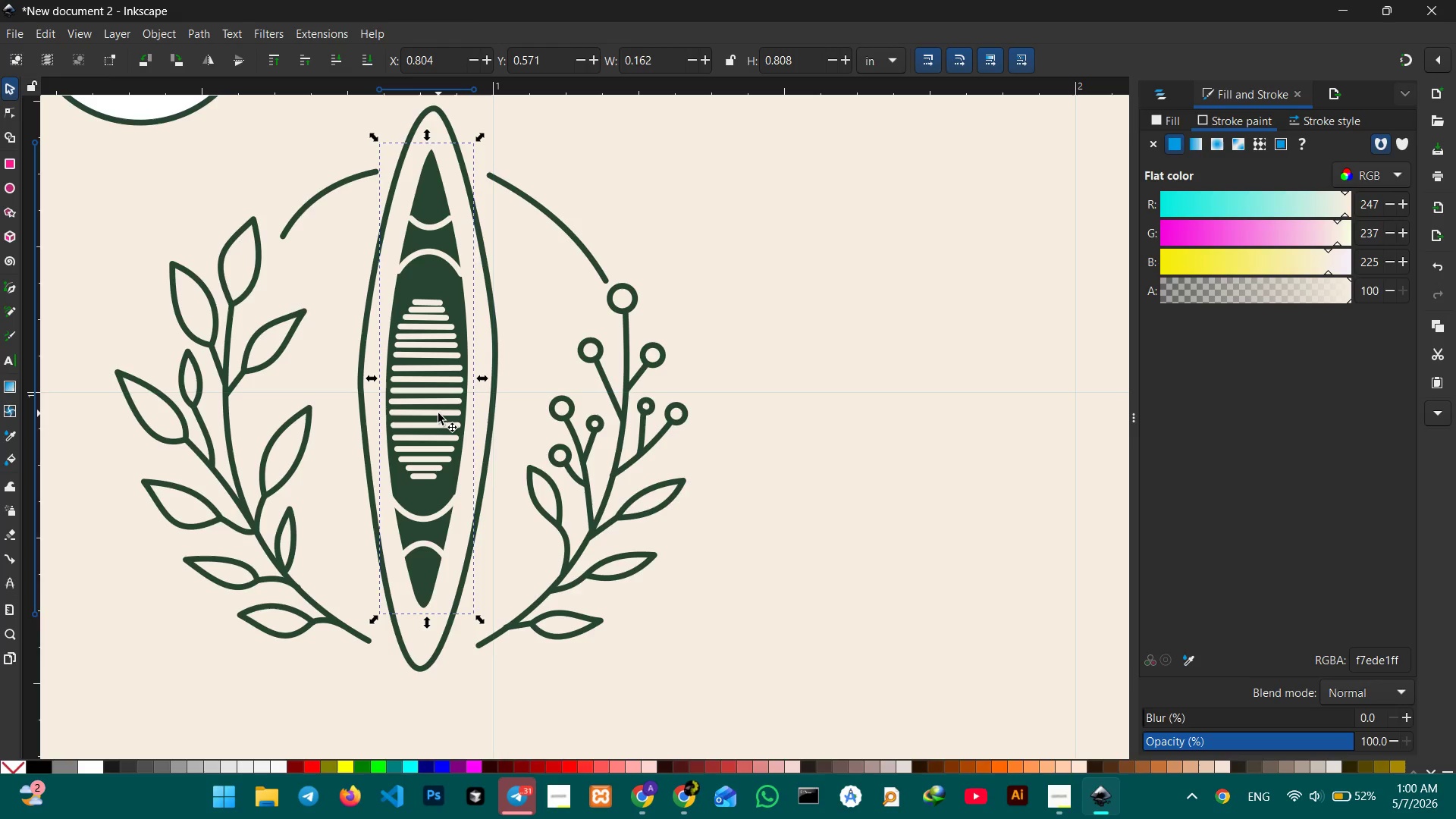 
key(Control+Z)
 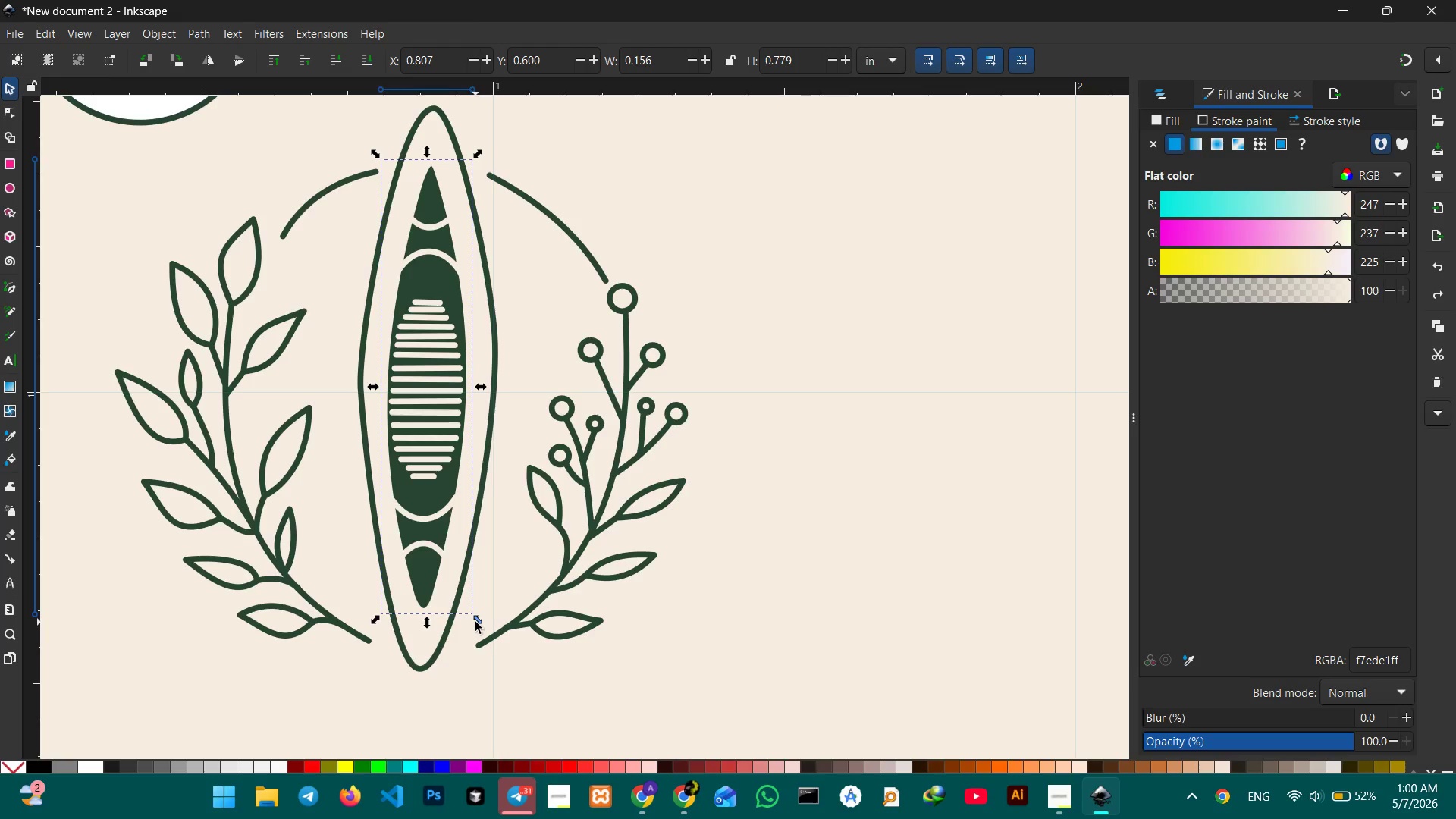 
hold_key(key=ControlLeft, duration=4.94)
left_click_drag(start_coordinate=[427, 625], to_coordinate=[428, 639])
 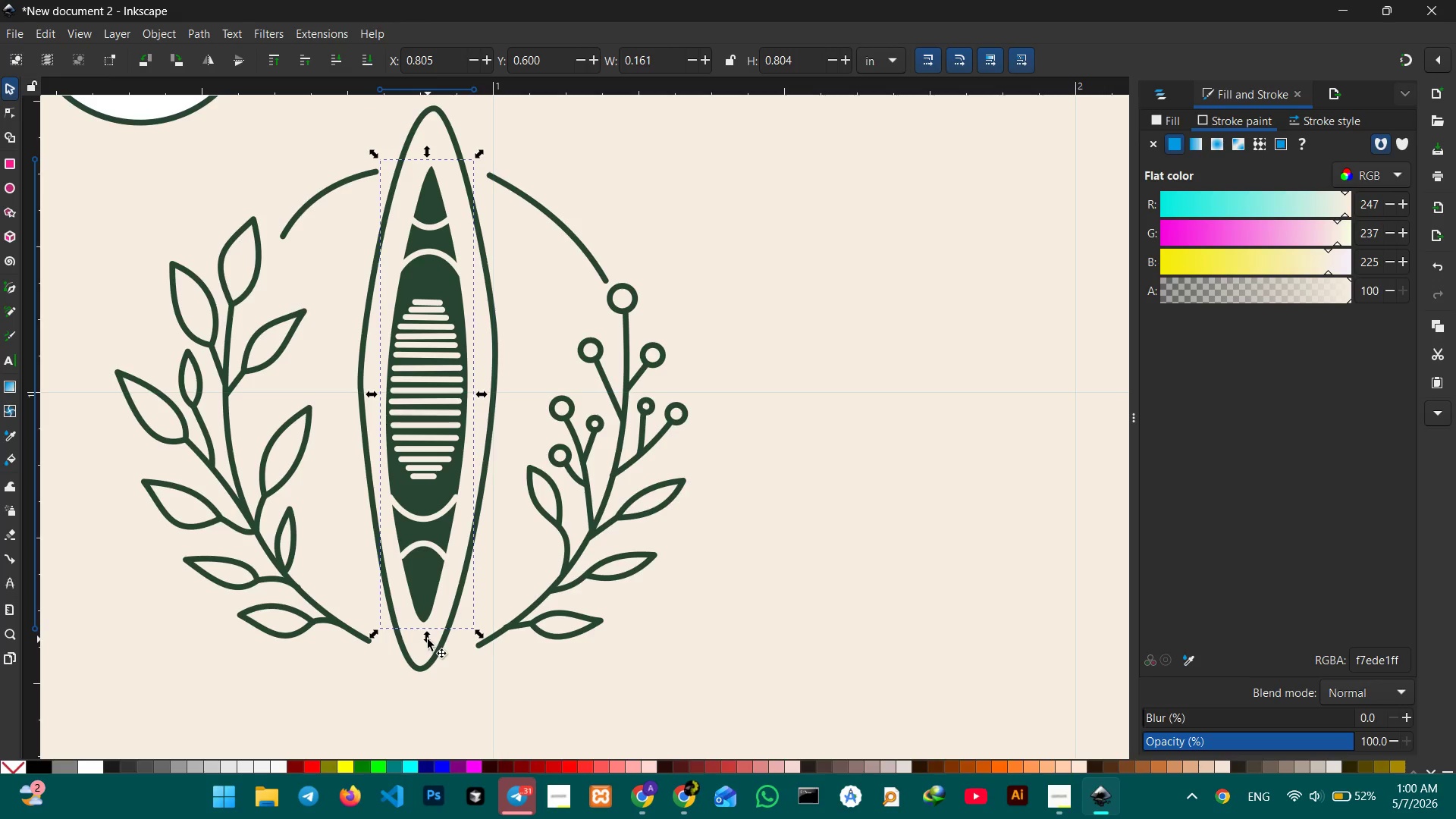 
key(Control+Z)
 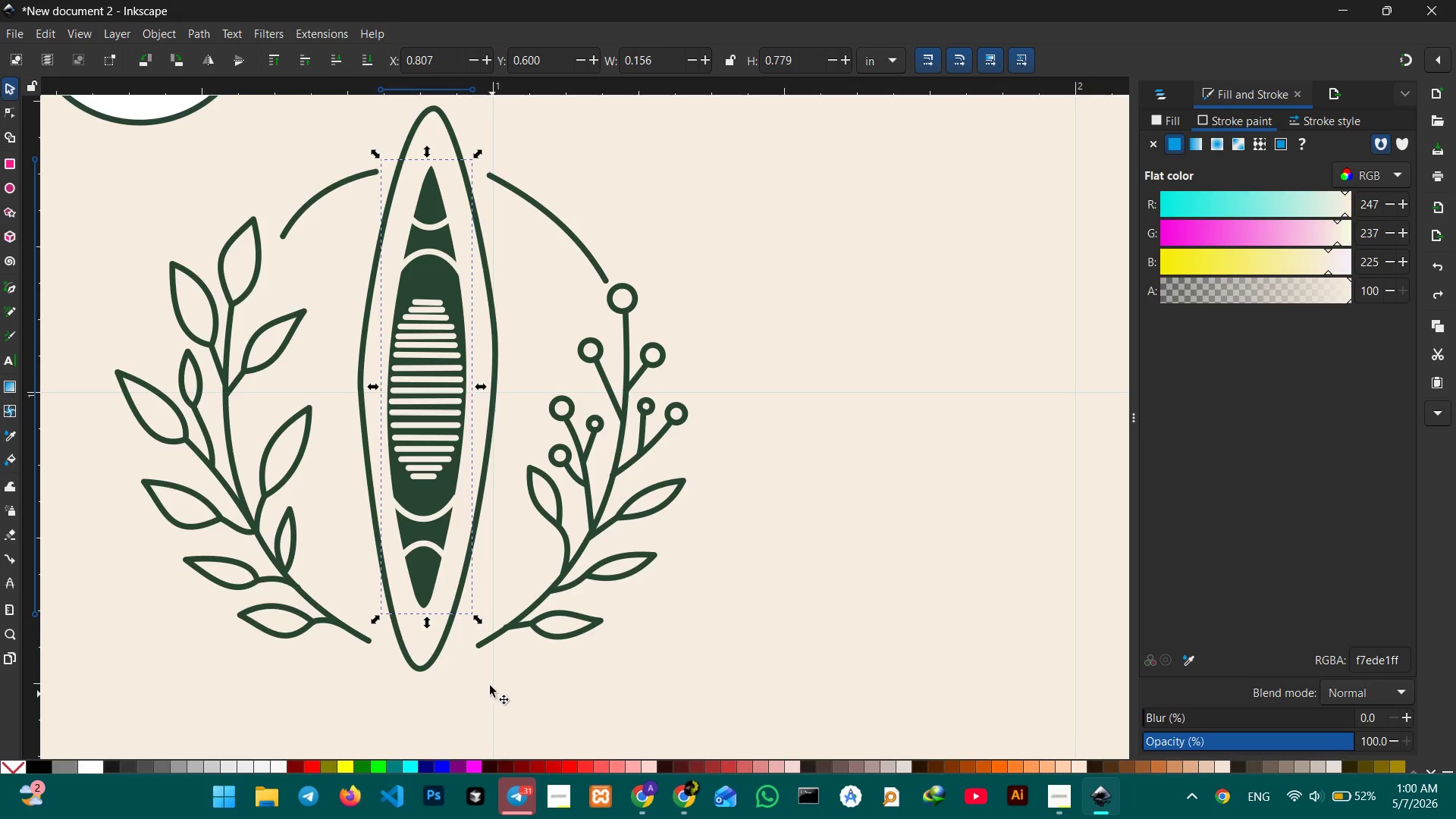 
hold_key(key=ControlLeft, duration=2.16)
left_click_drag(start_coordinate=[431, 623], to_coordinate=[431, 631])
 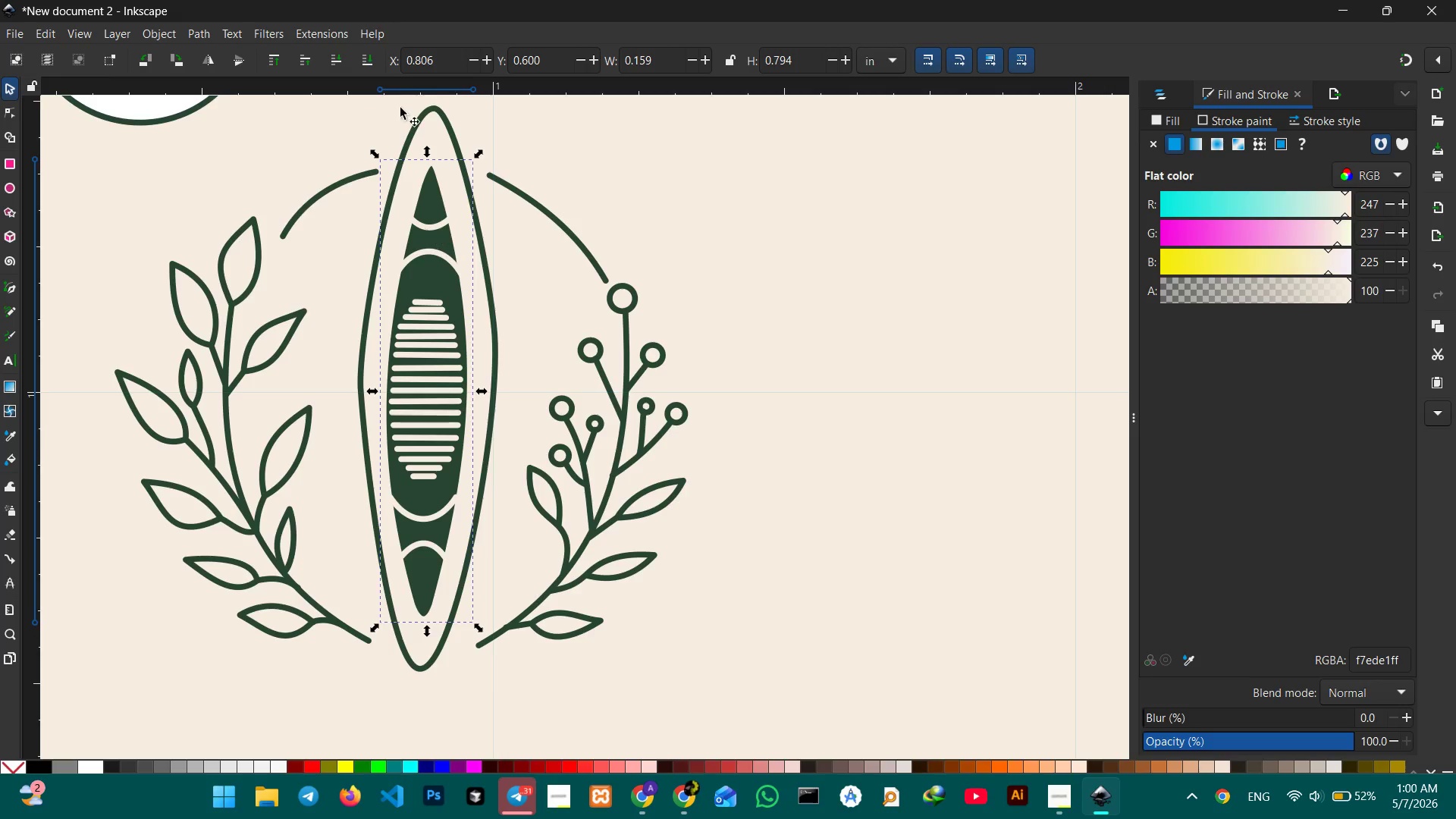 
hold_key(key=ControlLeft, duration=4.3)
left_click_drag(start_coordinate=[426, 146], to_coordinate=[426, 135])
 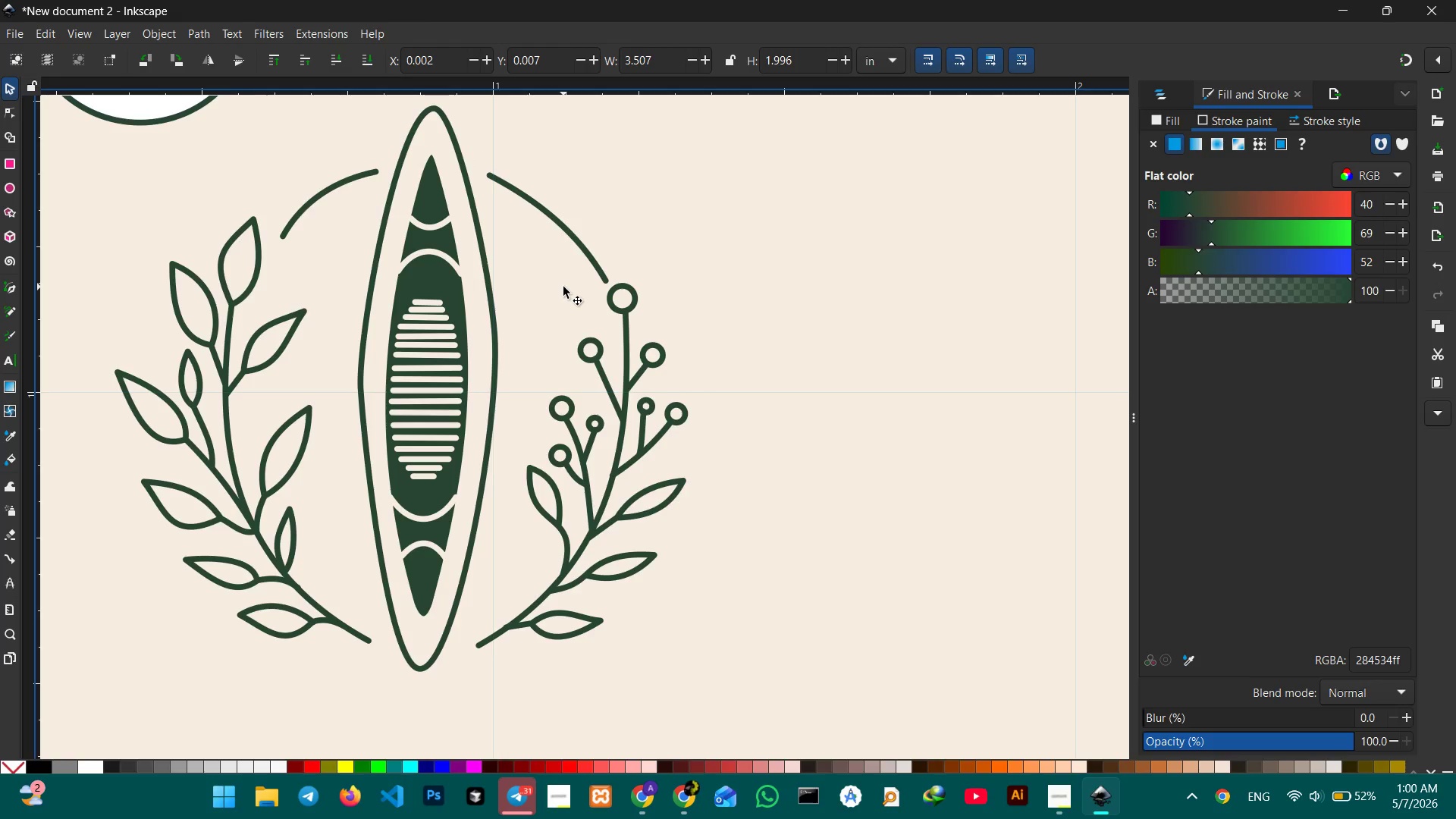 
wait(6.12)
 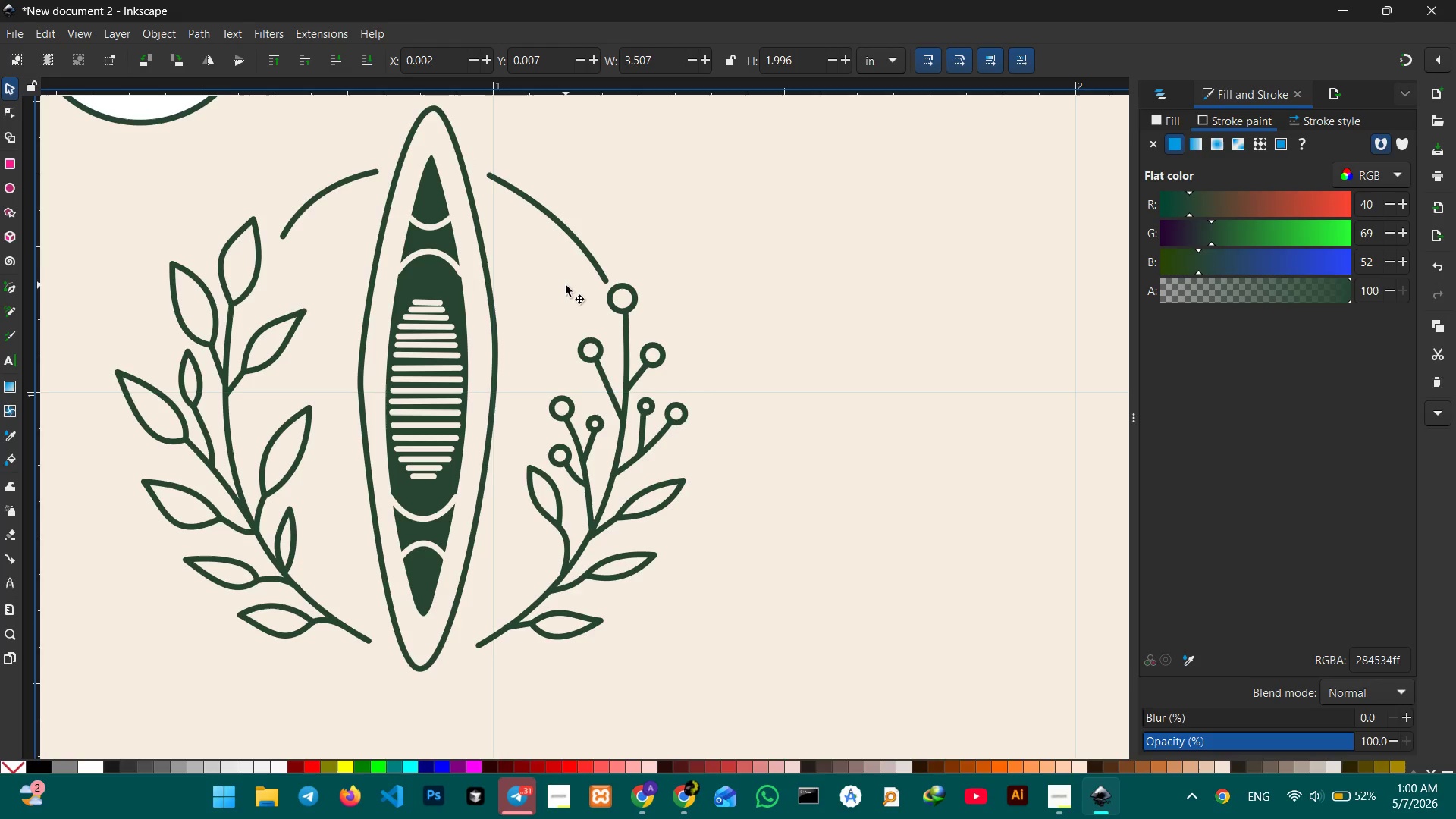 
hold_key(key=ControlLeft, duration=0.58)
scroll: coordinate [560, 460], scroll_direction: down, amount: 4.0
 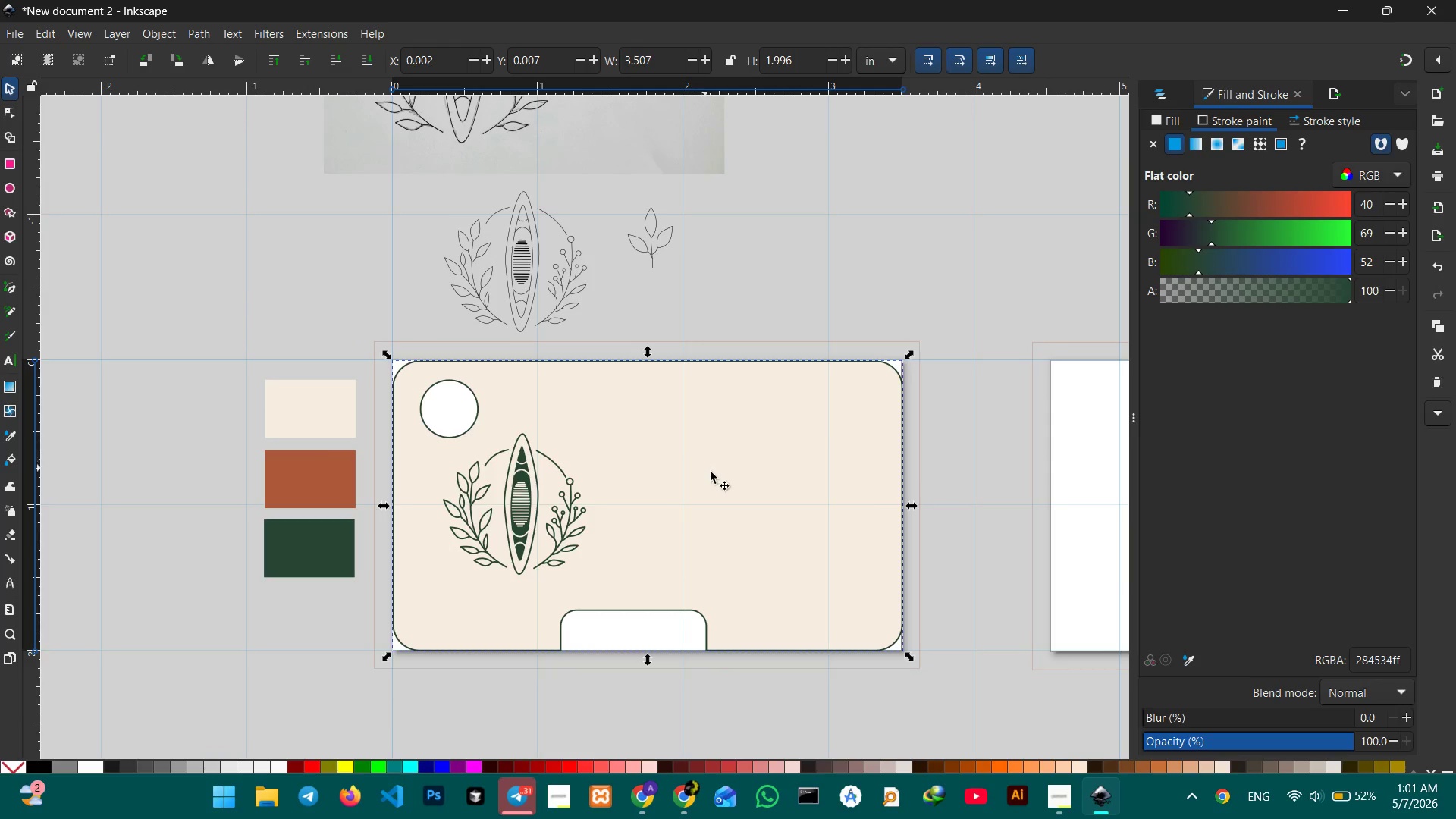 
hold_key(key=Space, duration=0.94)
 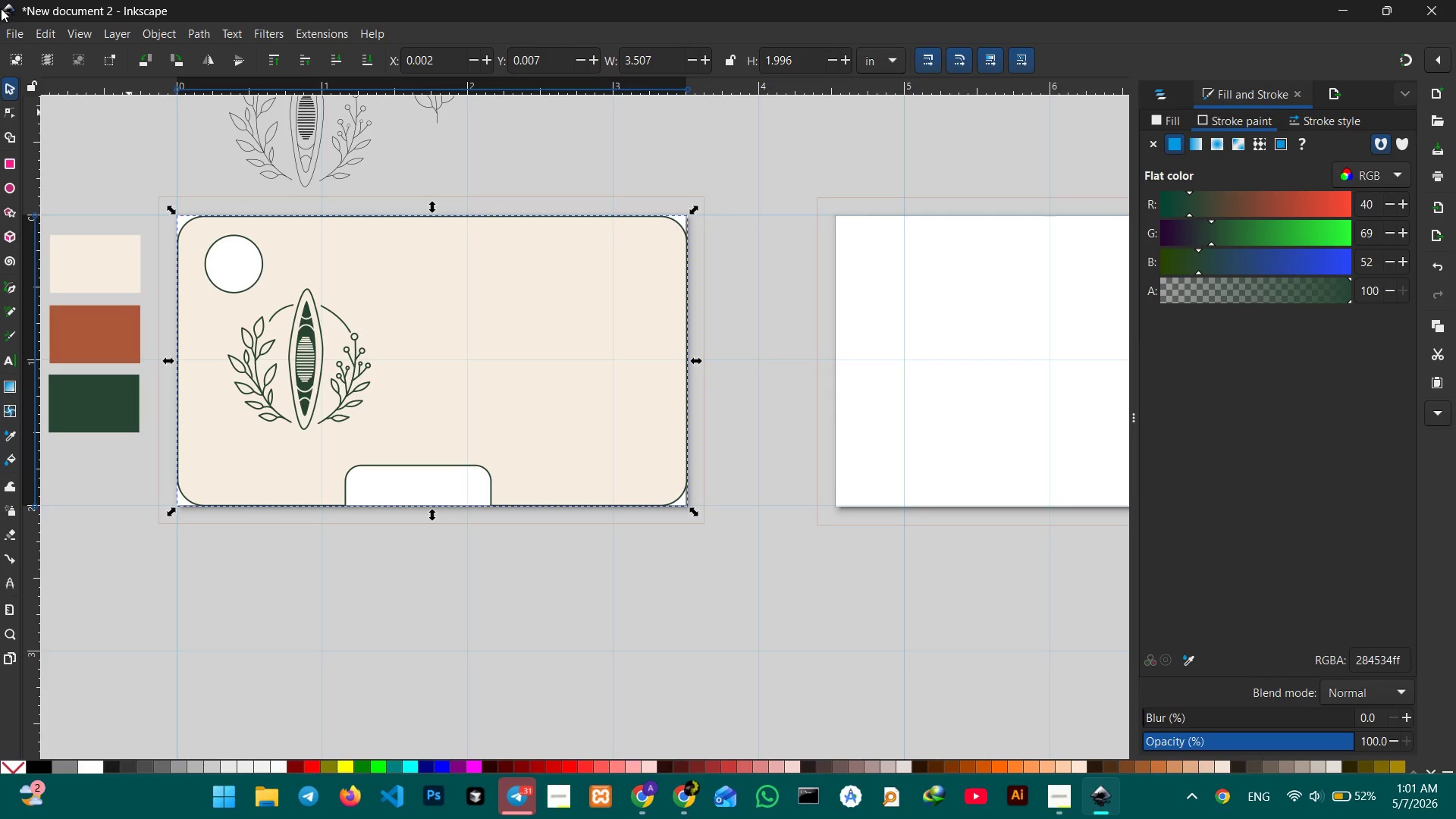 
left_click_drag(start_coordinate=[714, 472], to_coordinate=[498, 339])
 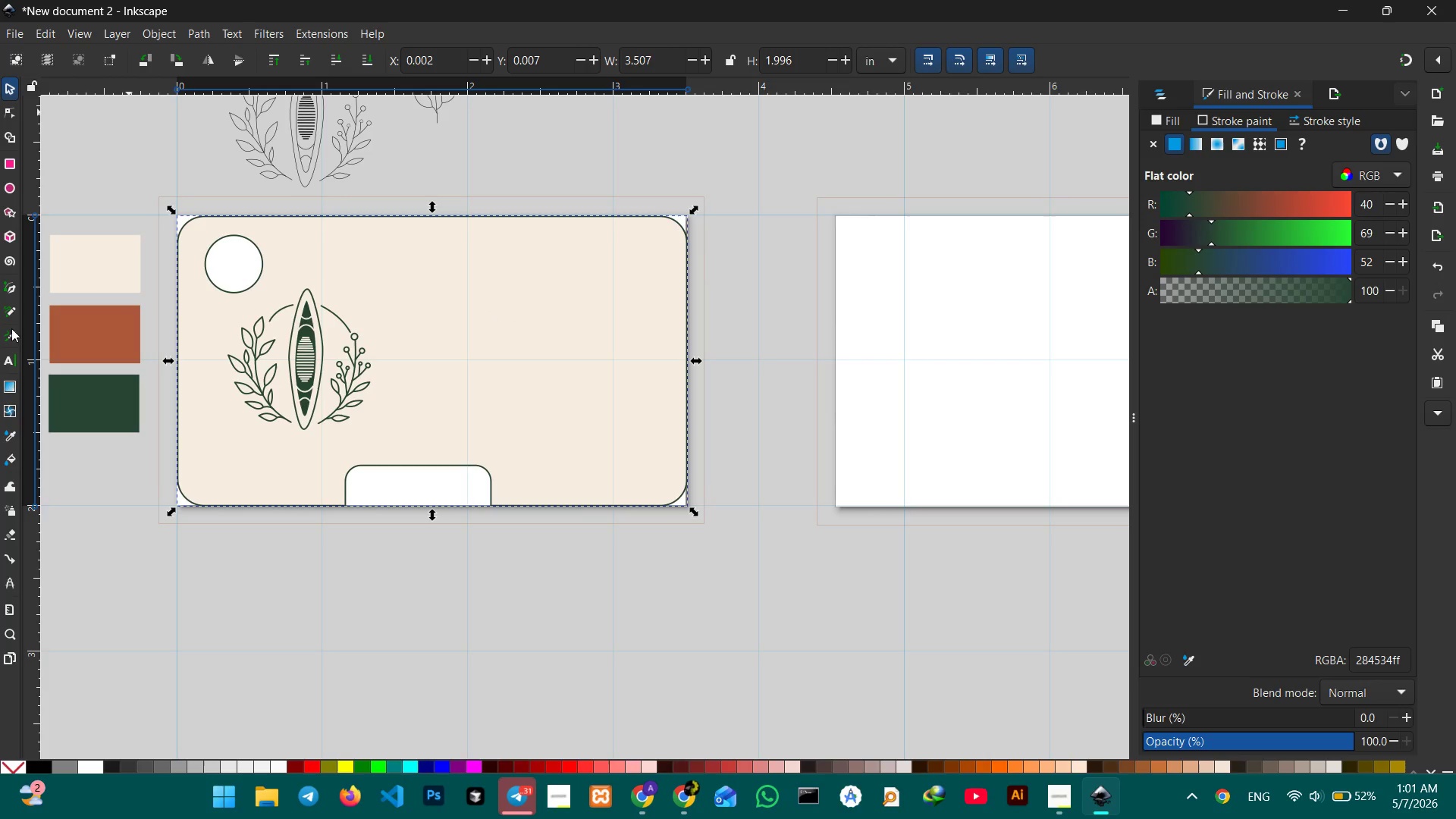 
left_click([5, 353])
 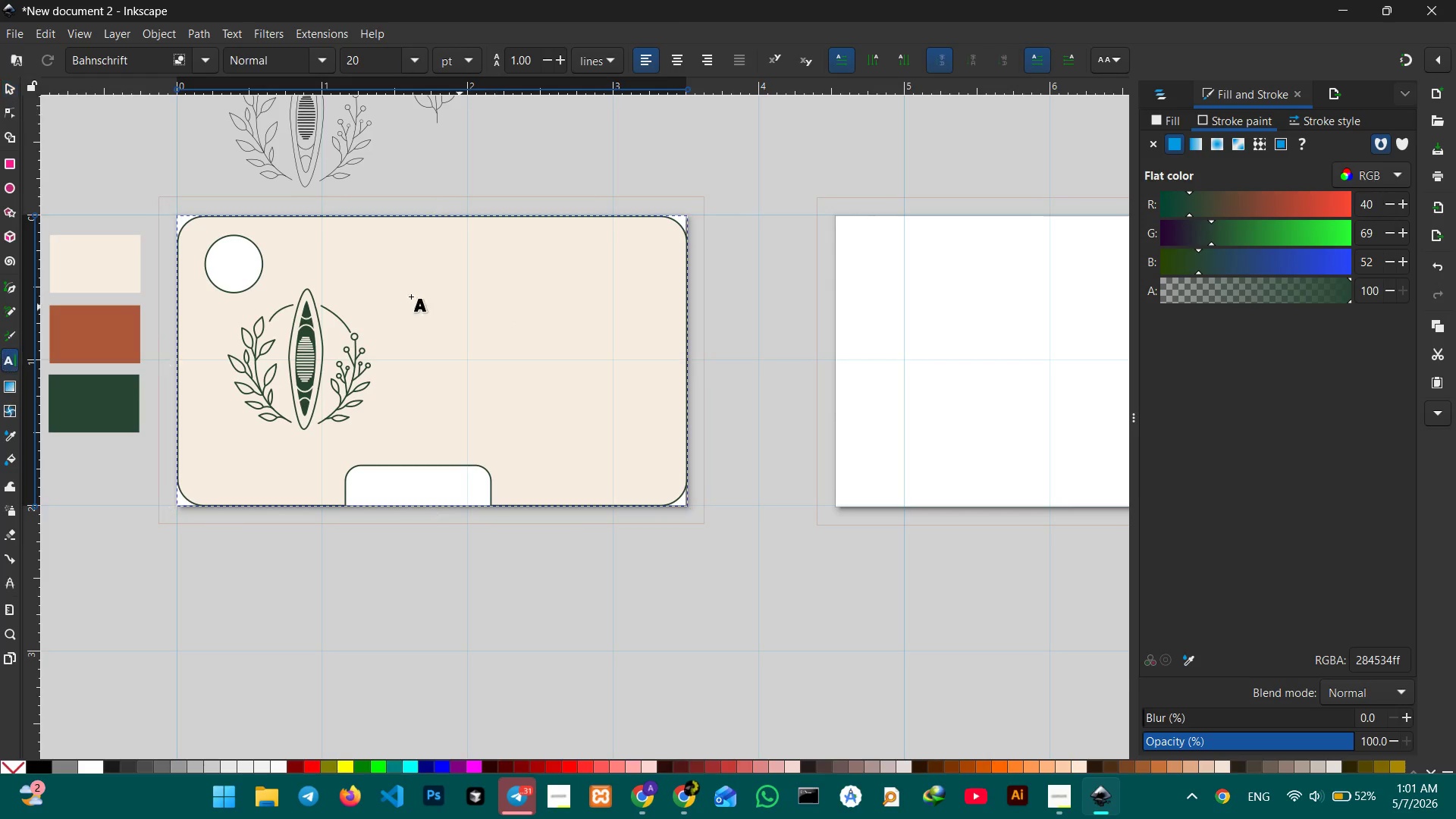 
left_click([397, 284])
 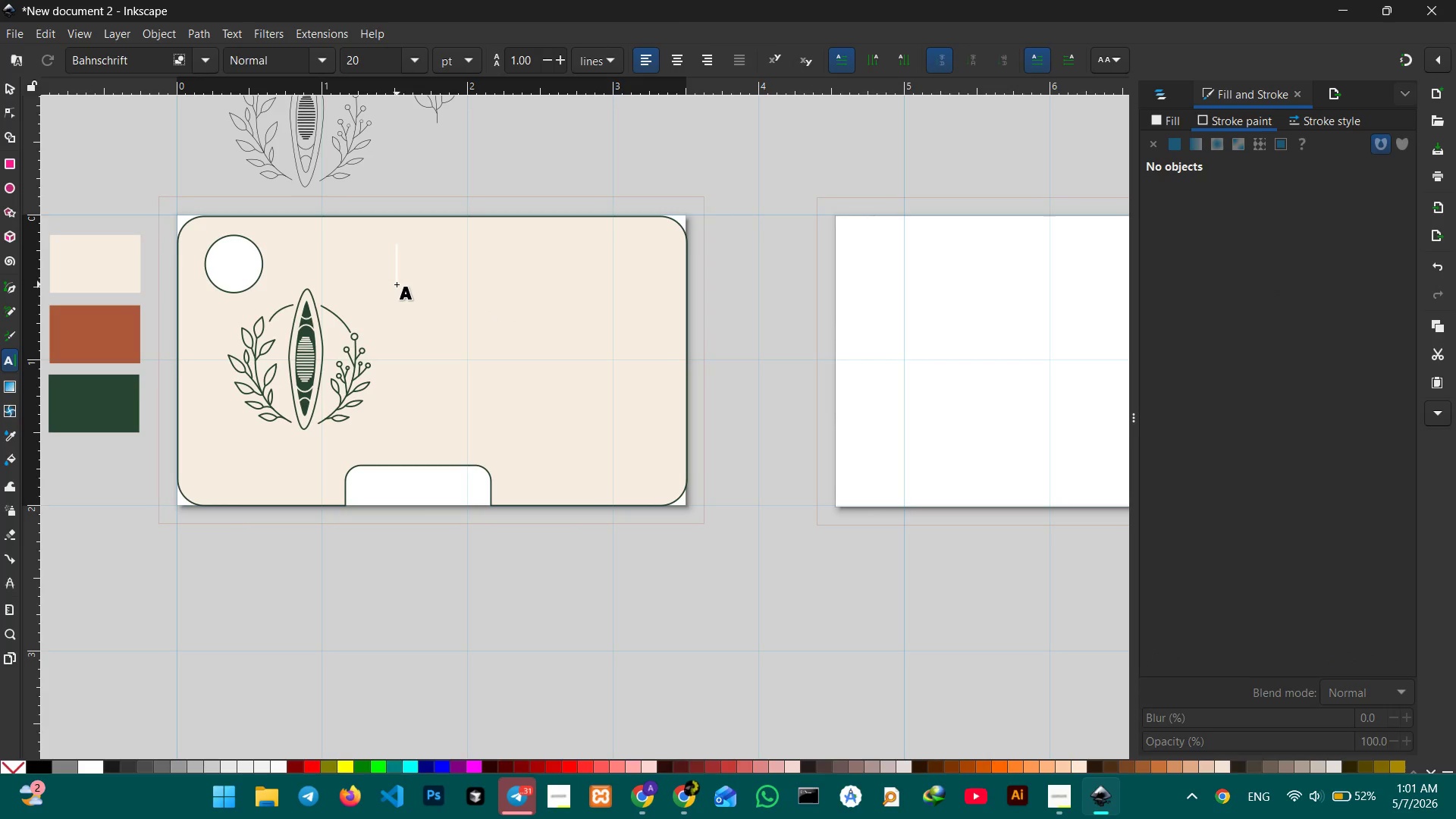 
type(wild)
key(Backspace)
key(Backspace)
key(Backspace)
key(Backspace)
key(Backspace)
type(WILDROOT)
 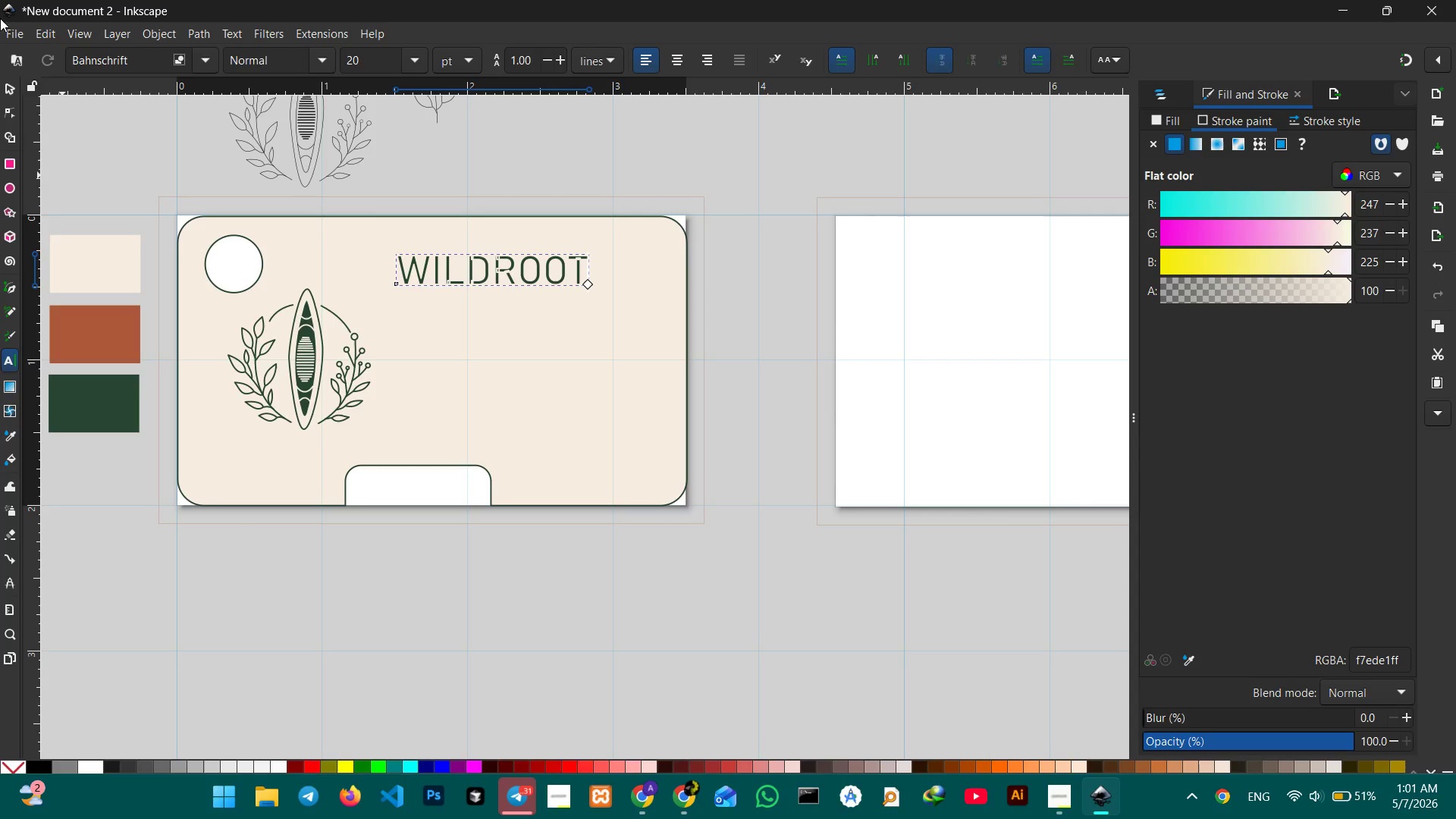 
left_click([17, 87])
 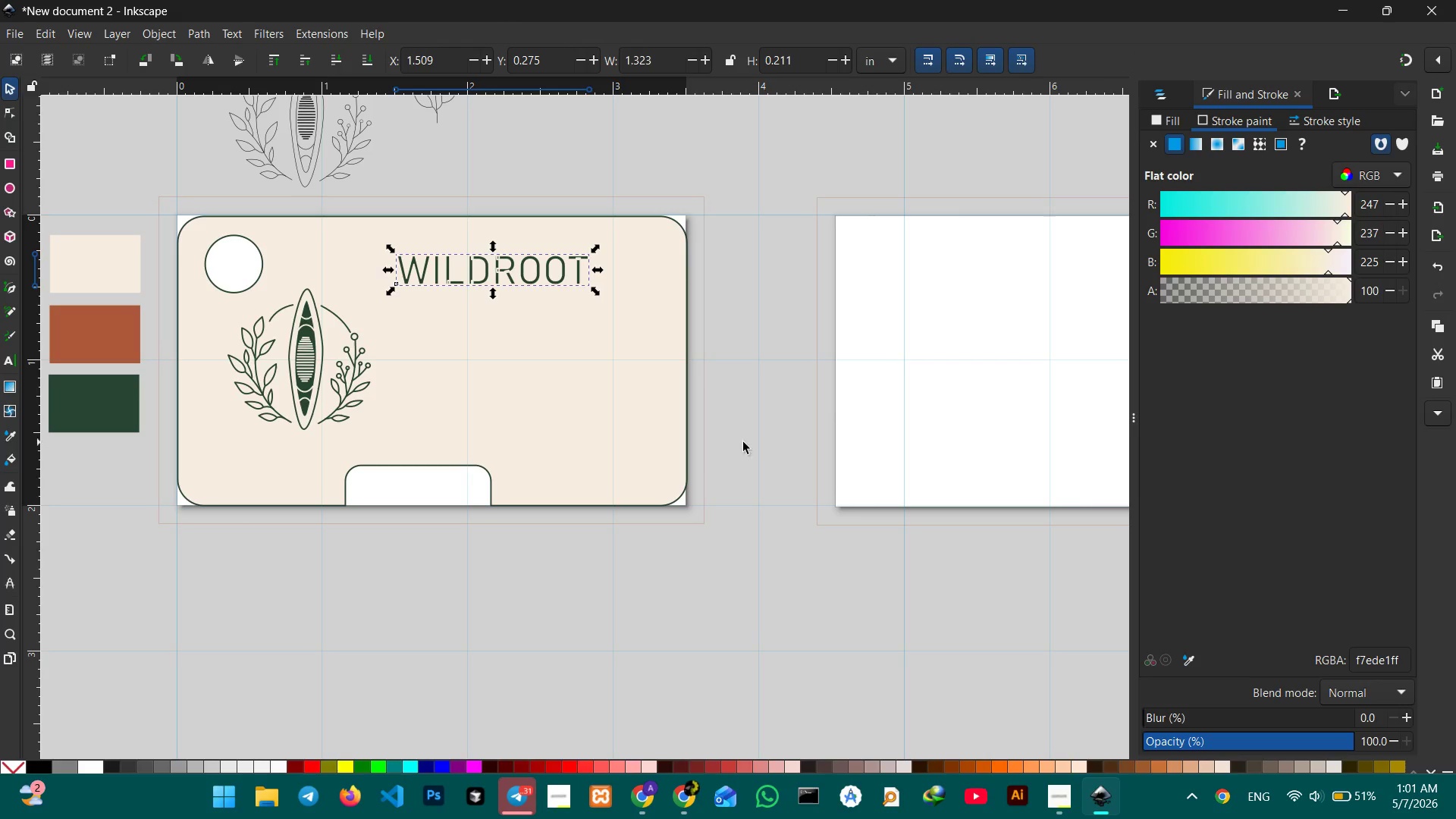 
left_click([597, 416])
 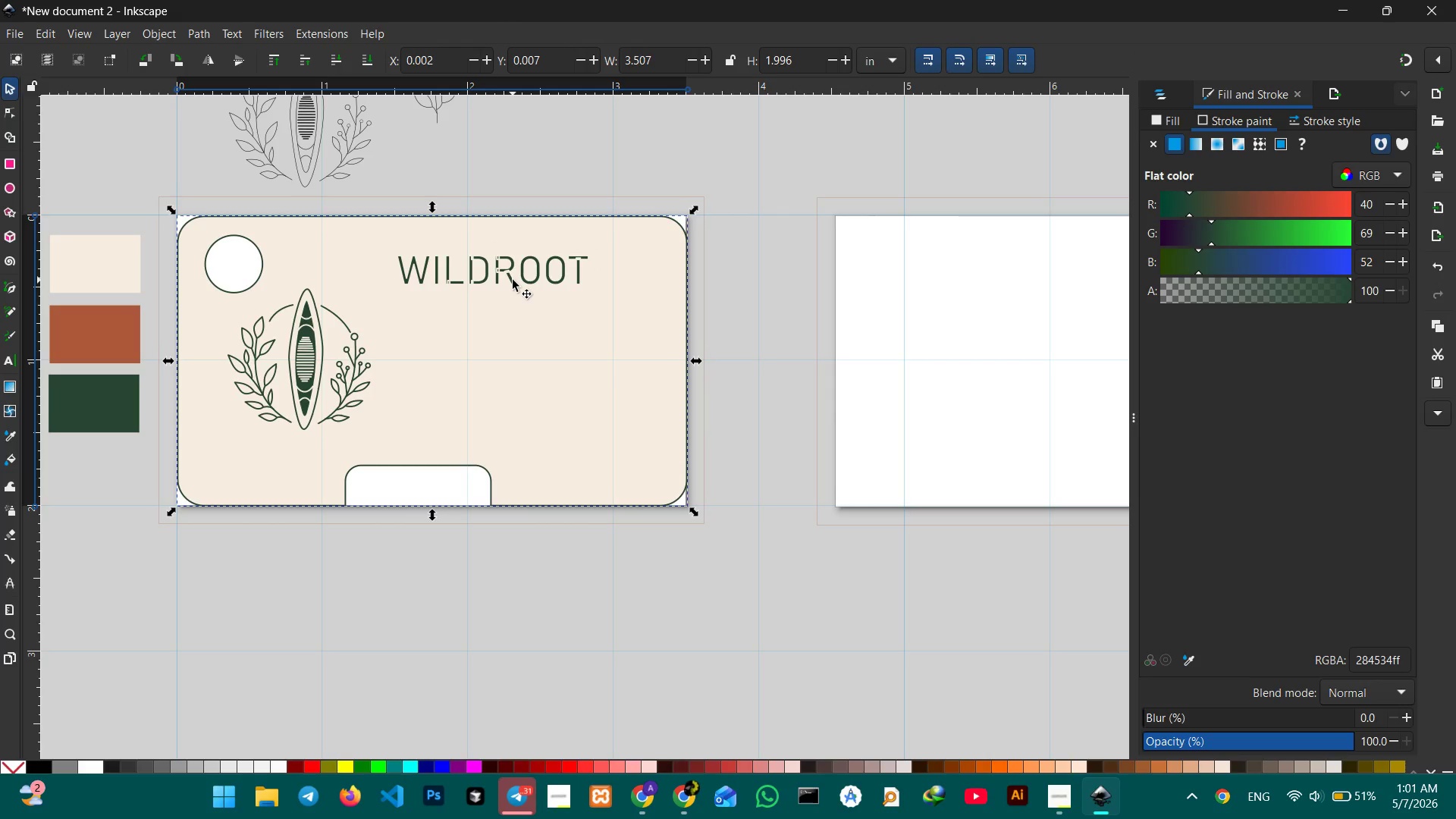 
left_click([511, 282])
 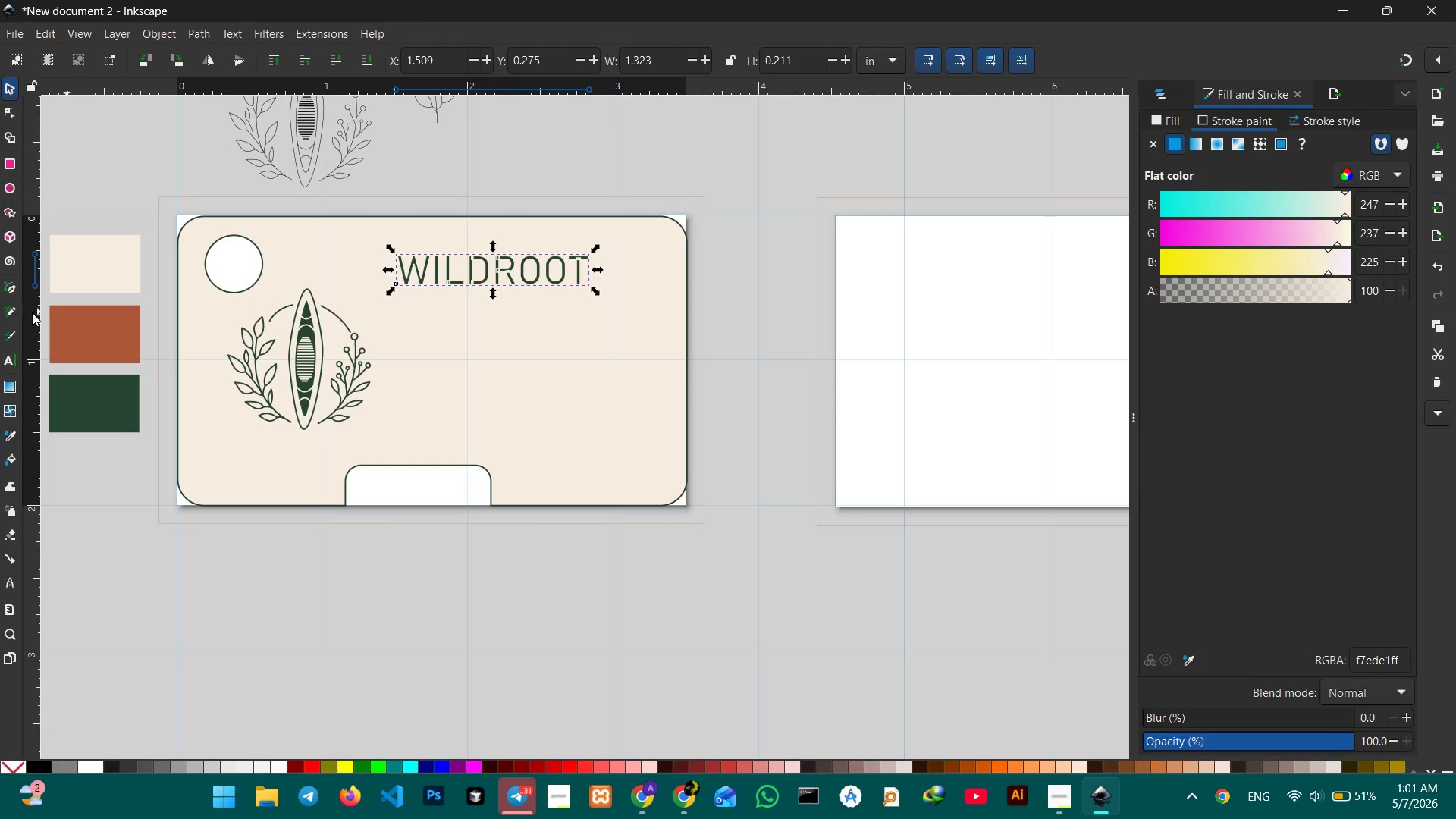 
left_click([11, 356])
 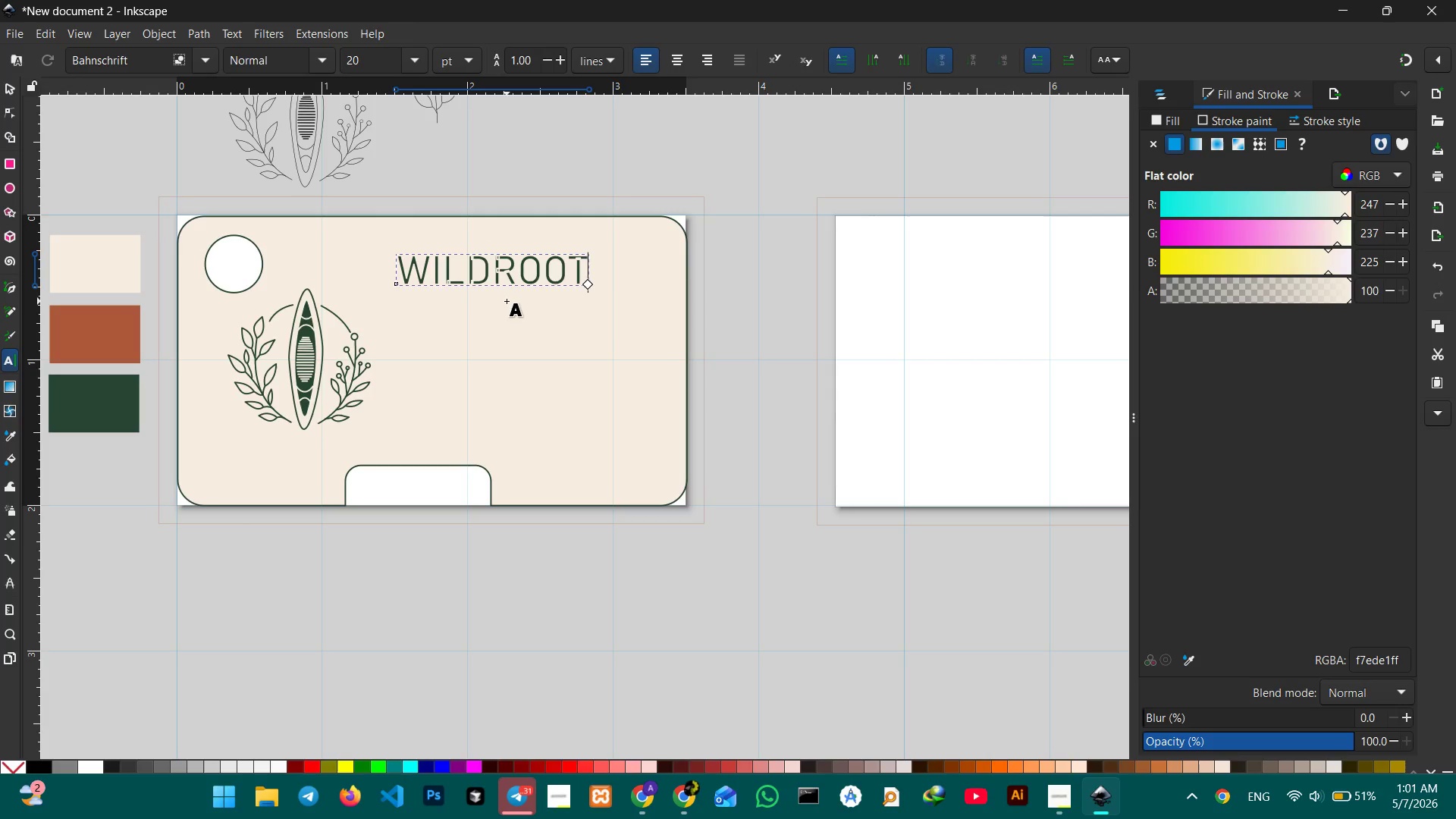 
hold_key(key=ControlLeft, duration=1.05)
scroll: coordinate [507, 301], scroll_direction: up, amount: 2.0
 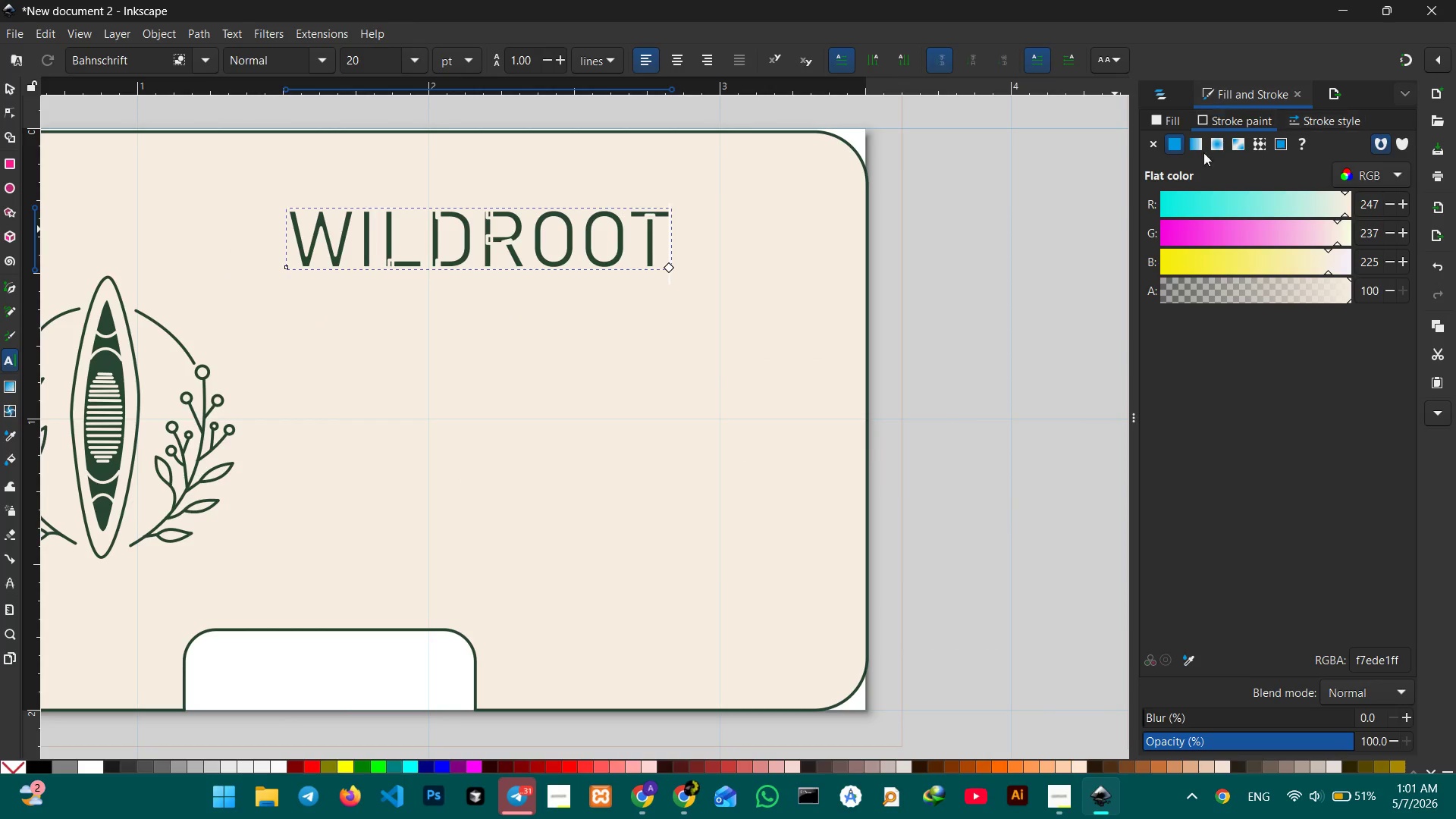 
left_click([1147, 141])
 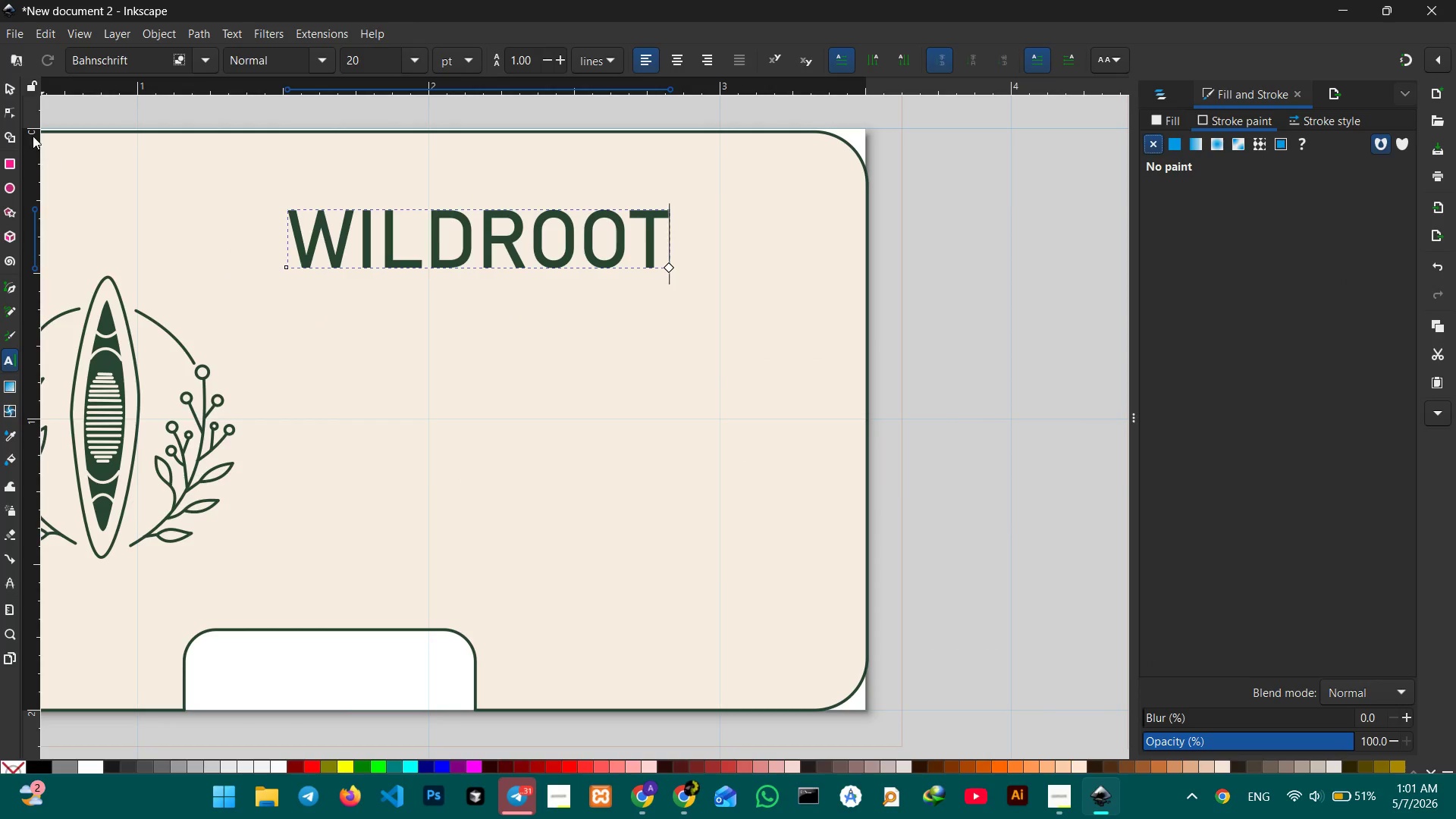 
left_click([13, 93])
 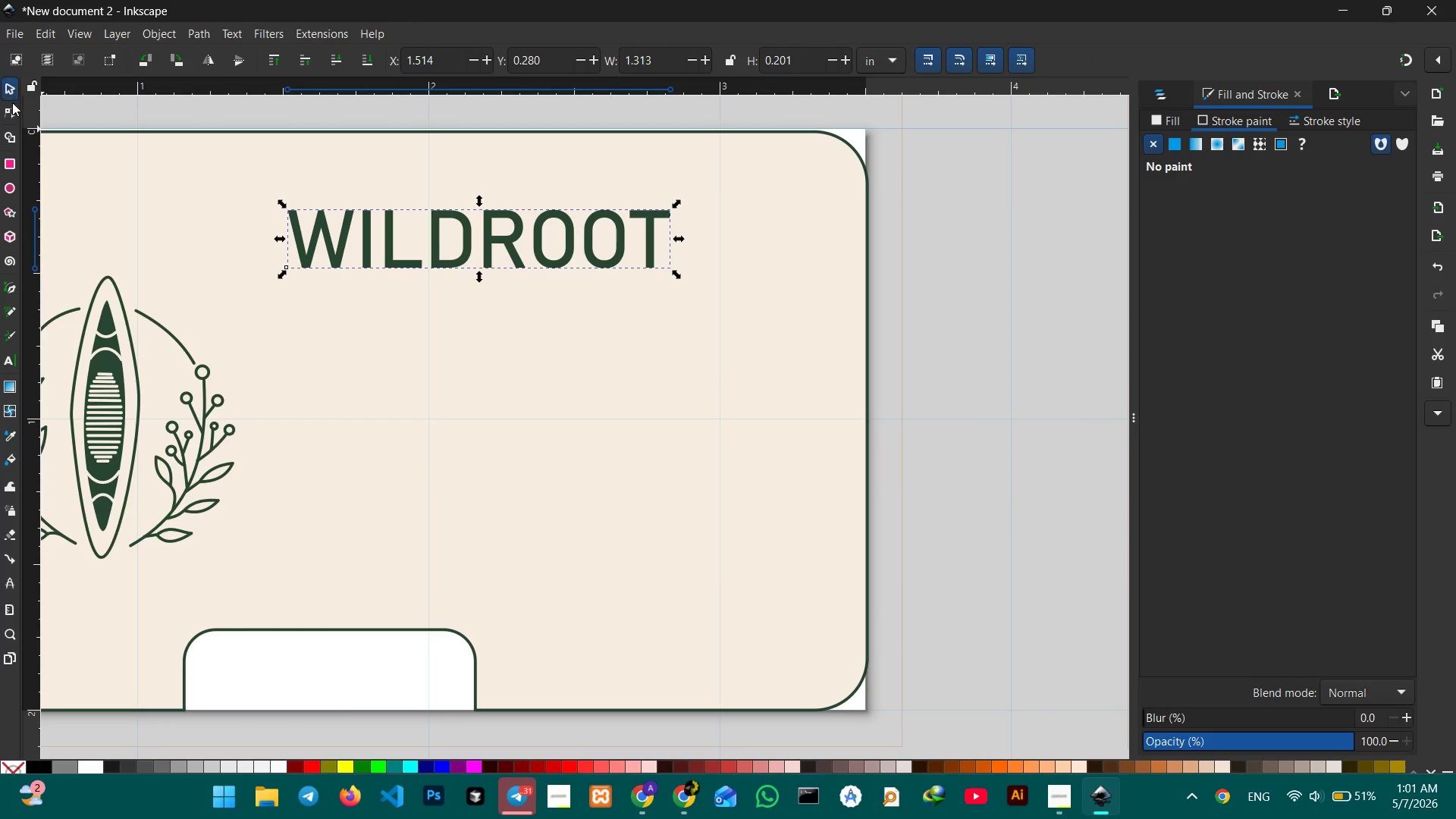 
key(Control+C)
 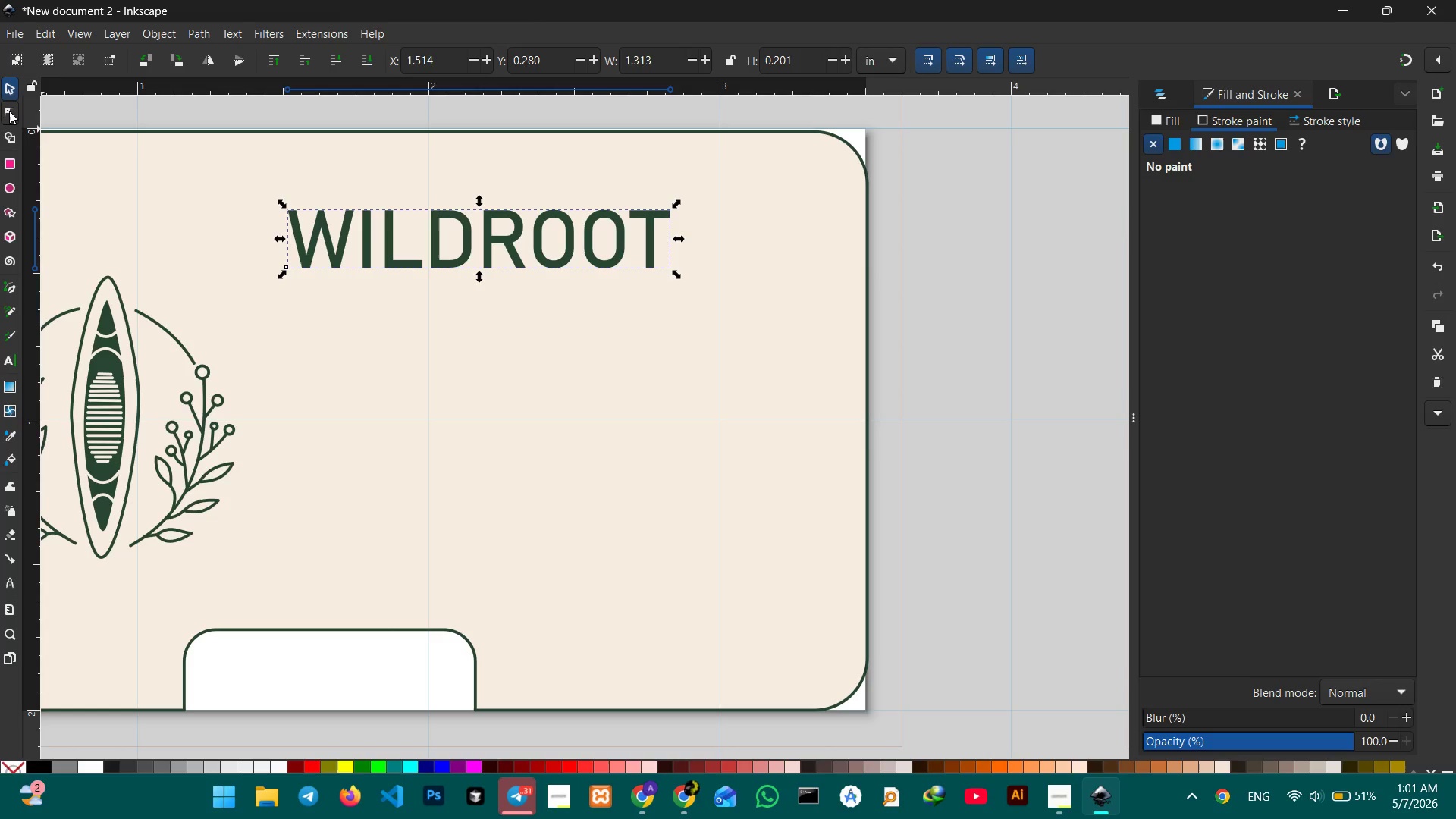 
key(Control+V)
 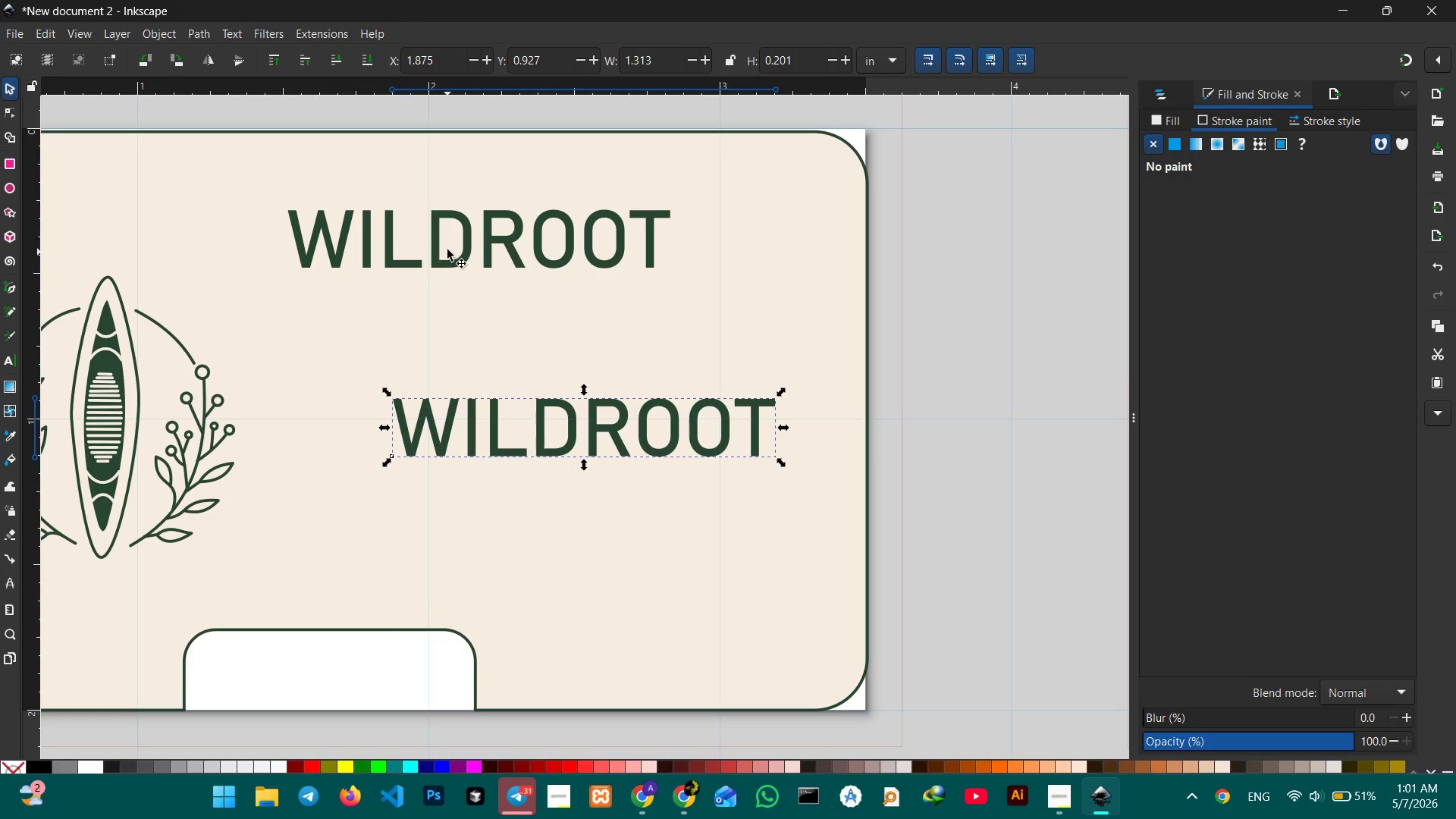 
left_click([448, 249])
 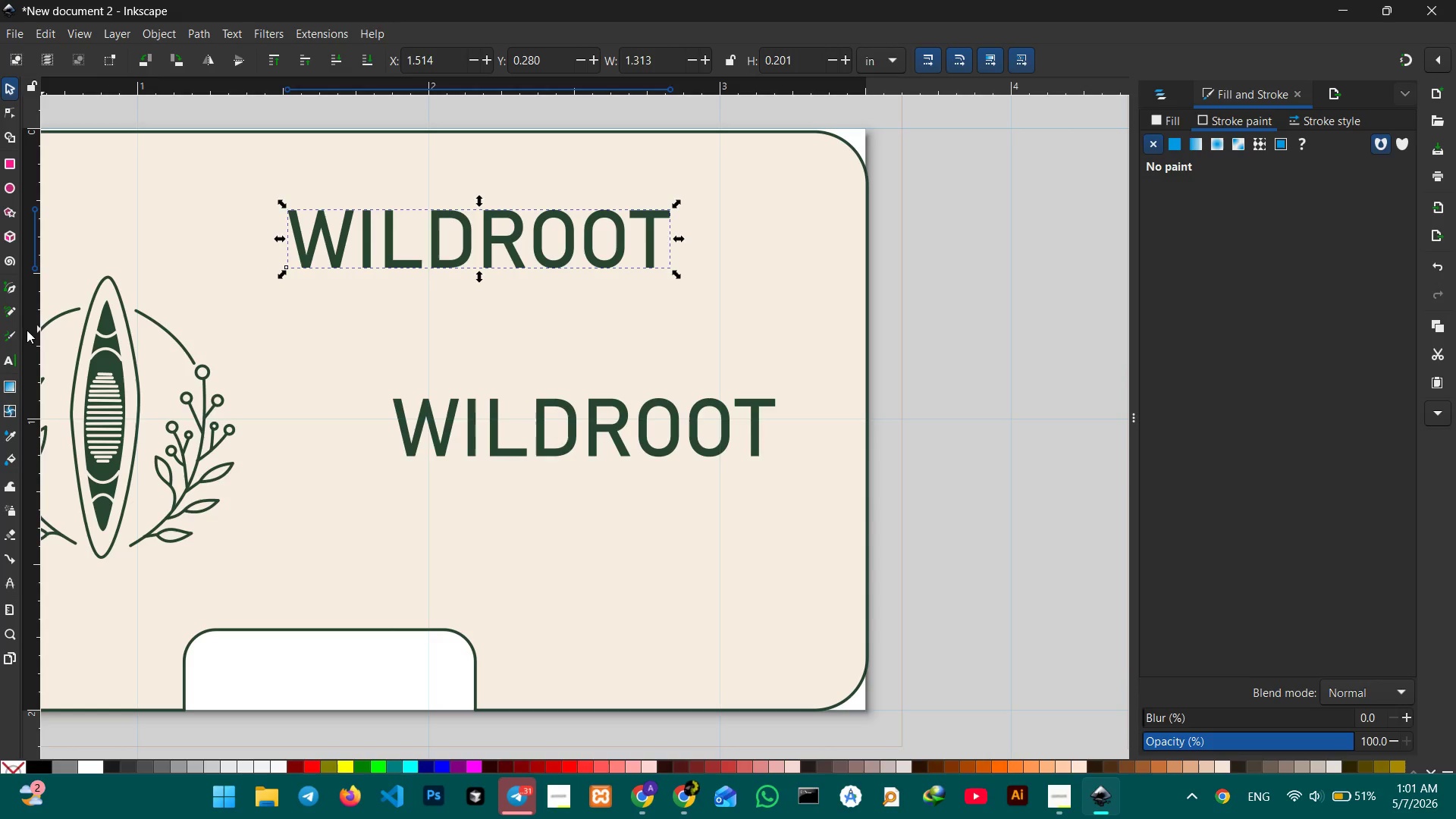 
left_click([7, 361])
 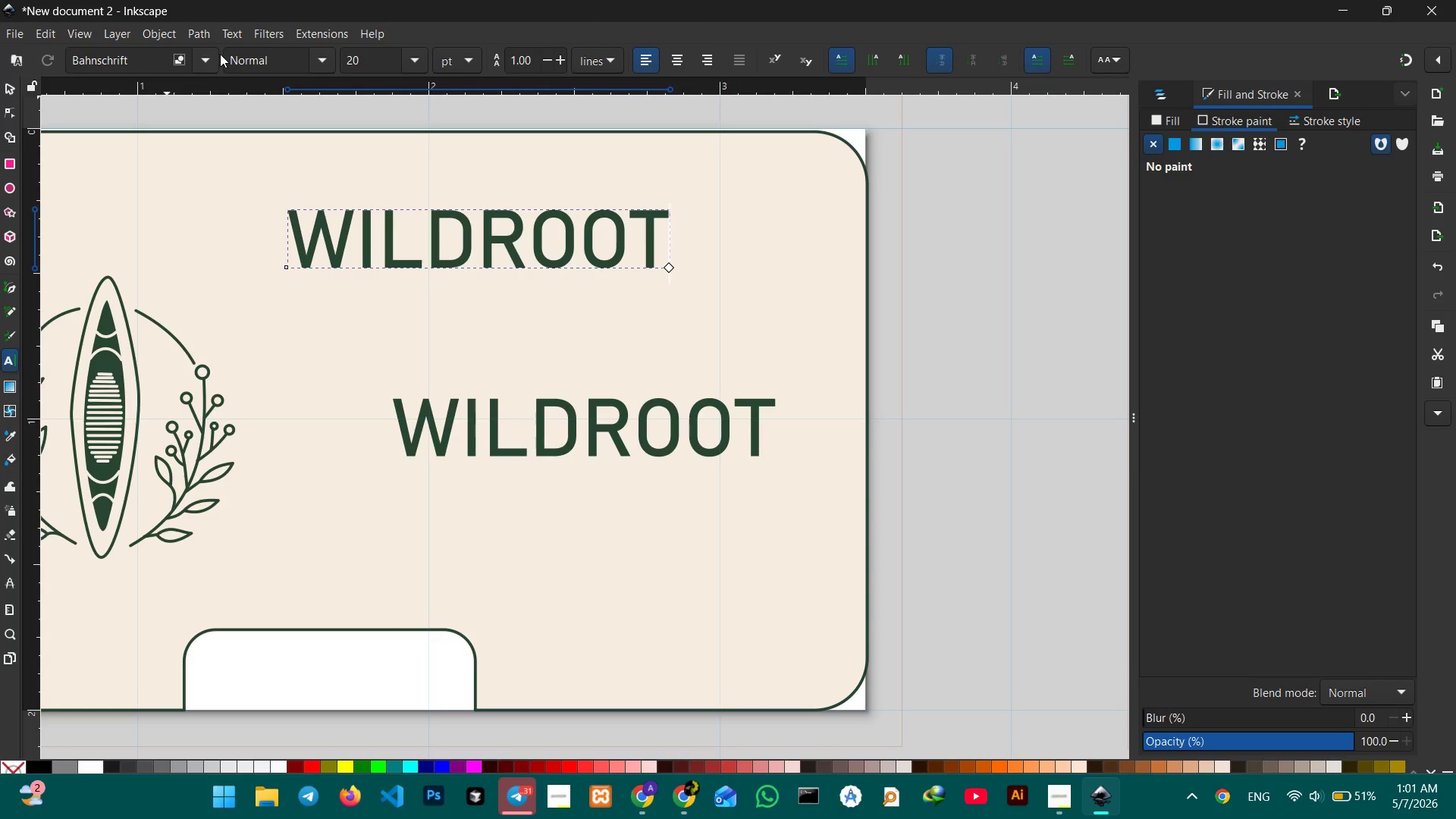 
left_click([212, 55])
 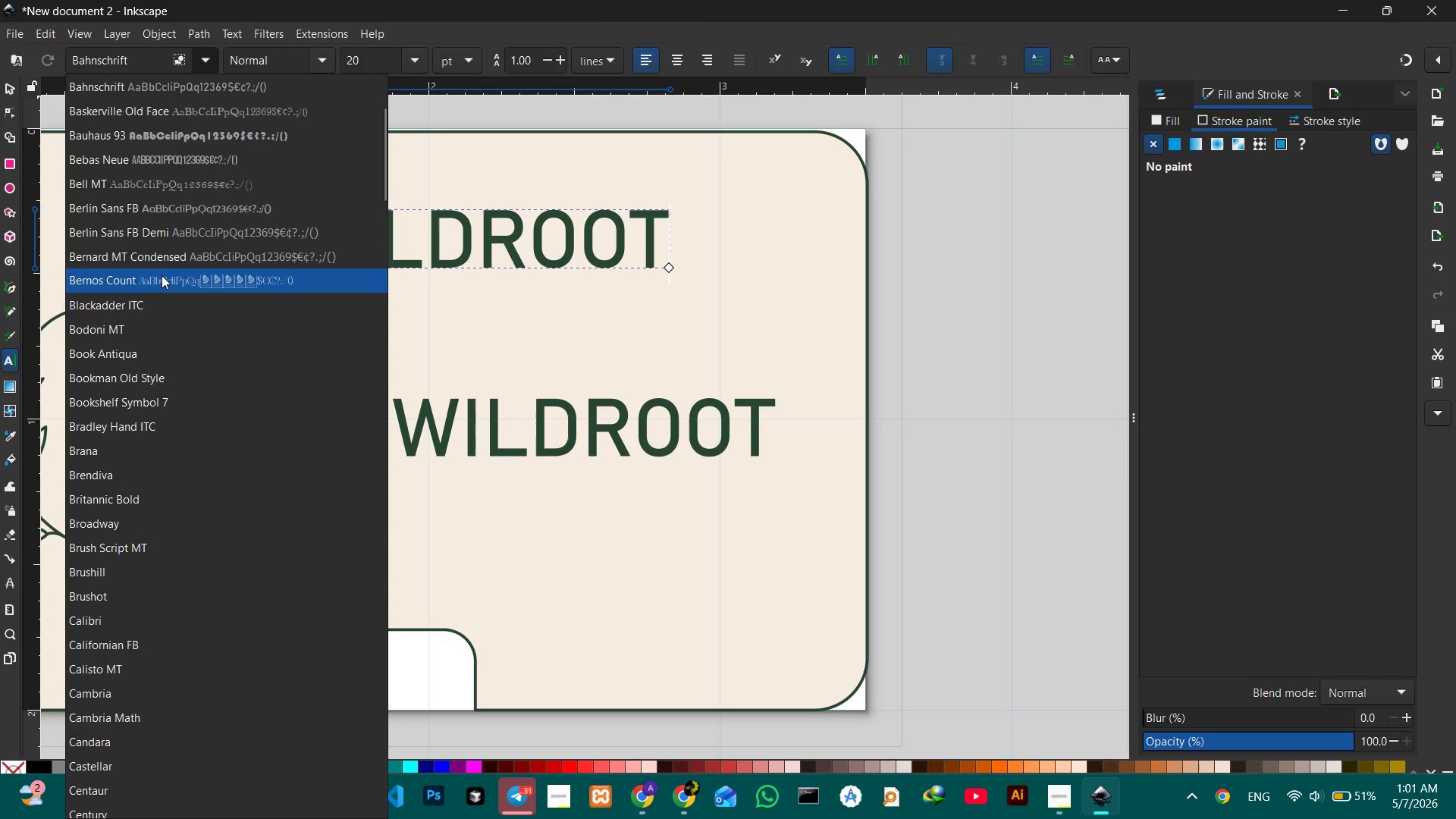 
wait(5.58)
 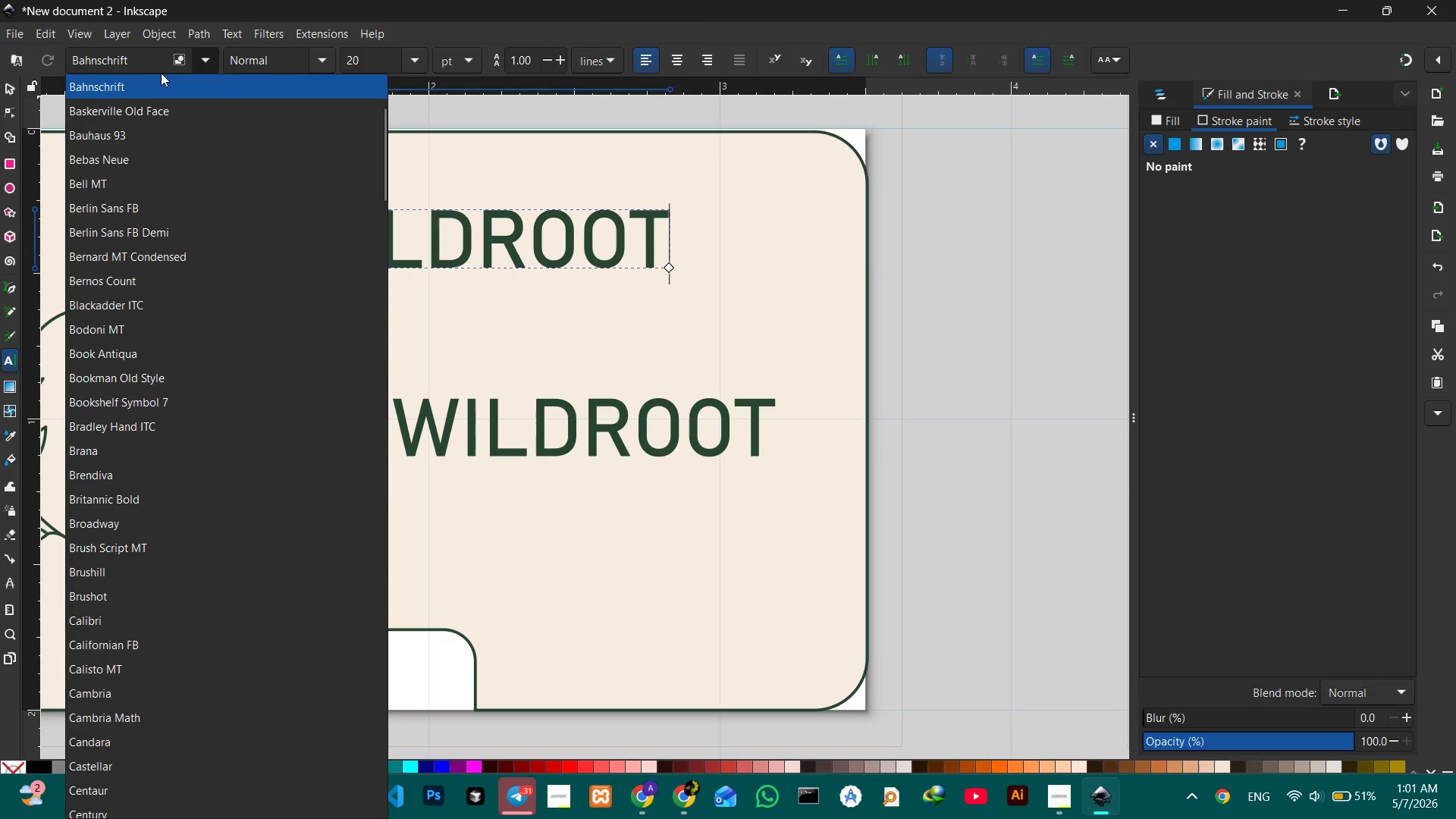 
left_click([147, 176])
 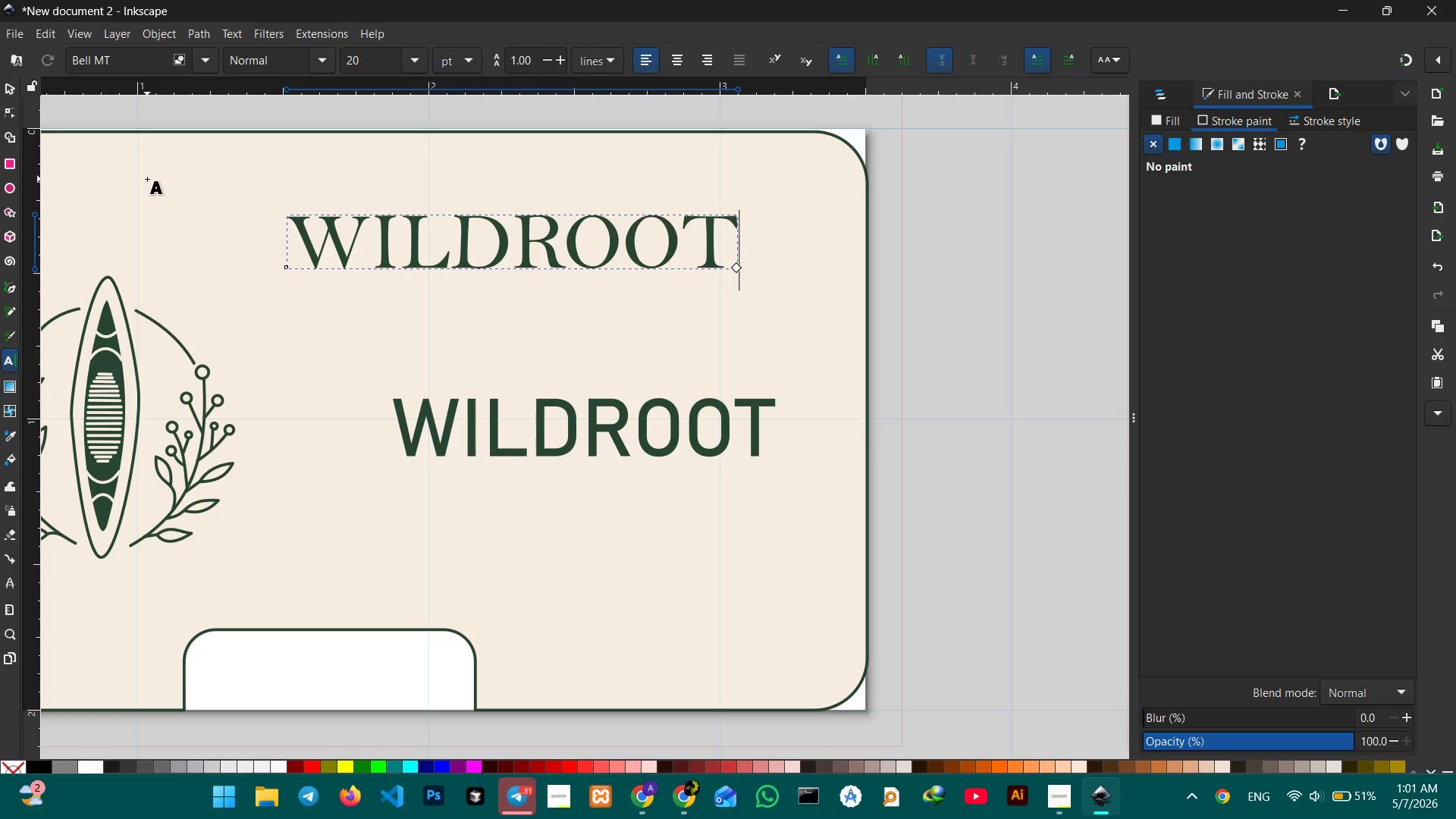 
left_click([328, 57])
 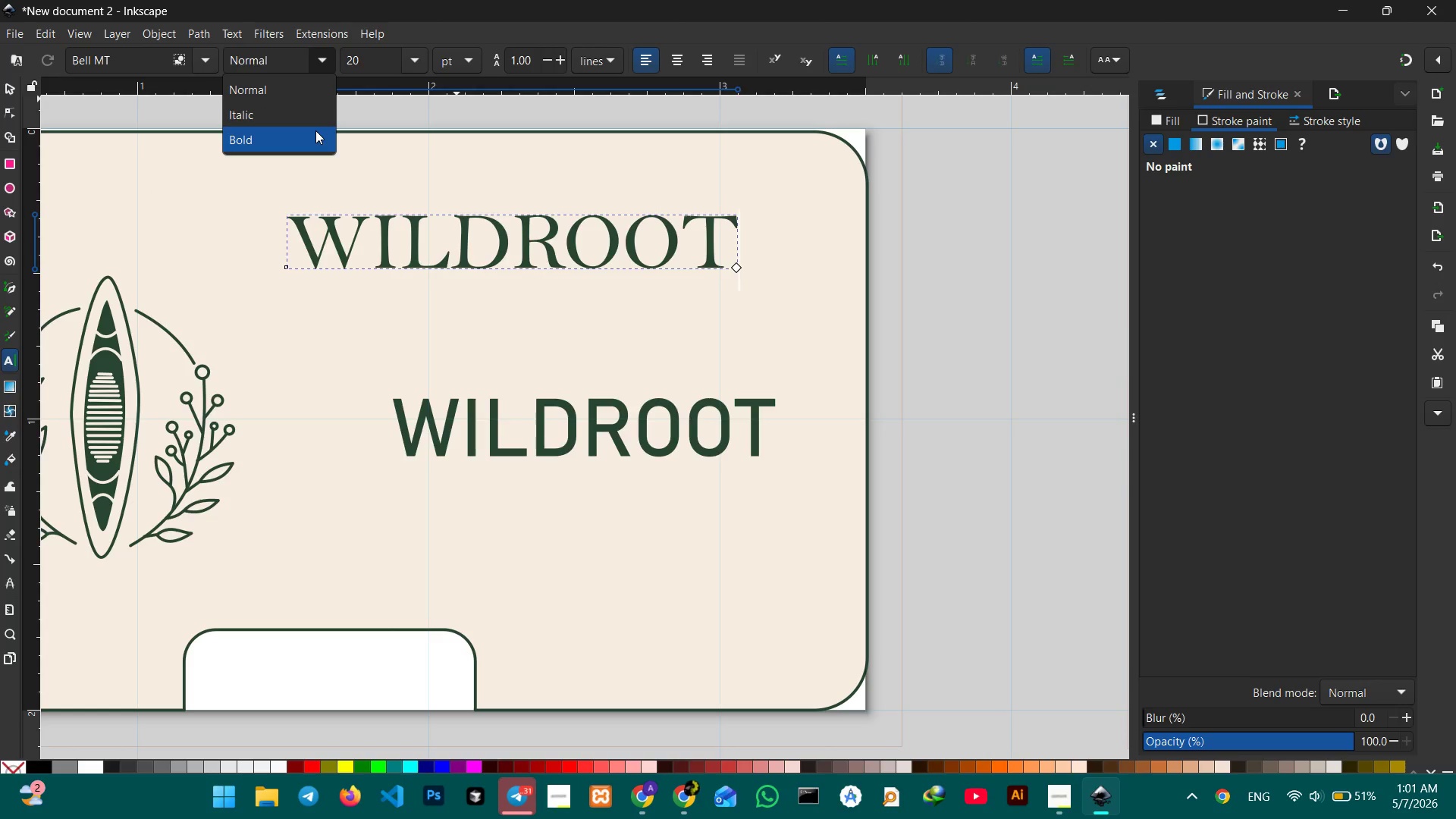 
left_click([315, 132])
 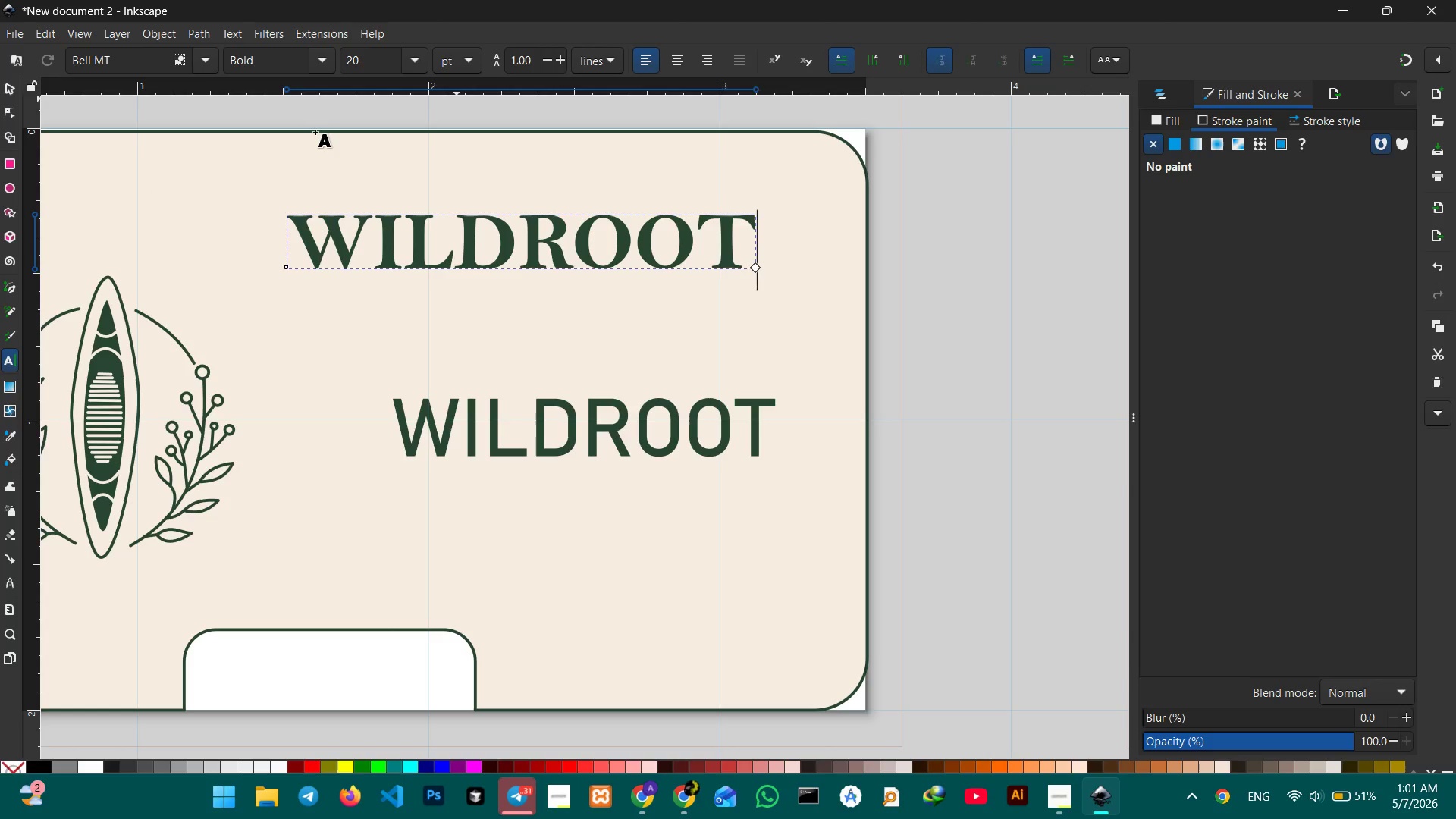 
key(Control+Z)
 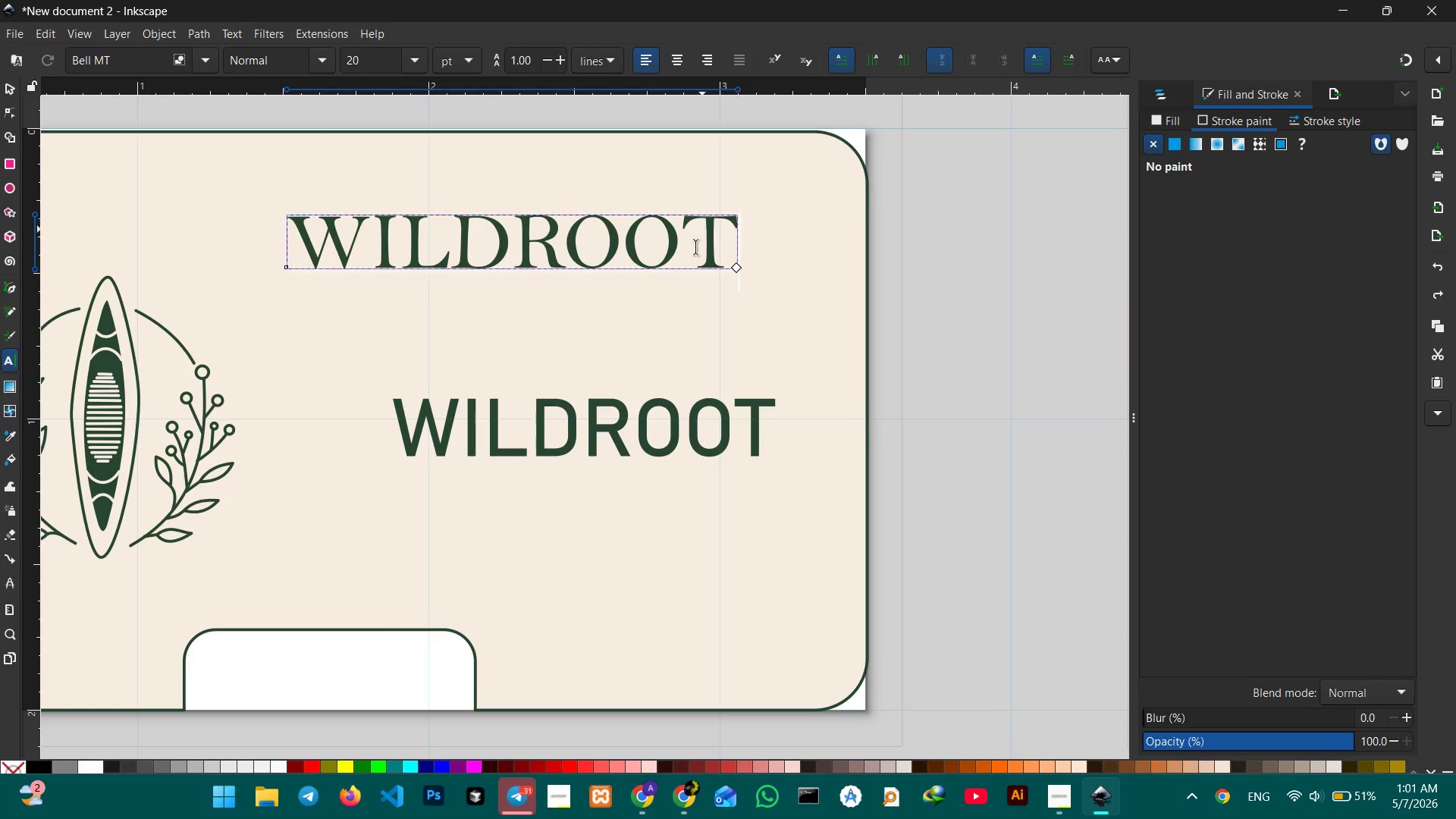 
scroll: coordinate [692, 259], scroll_direction: up, amount: 2.0
 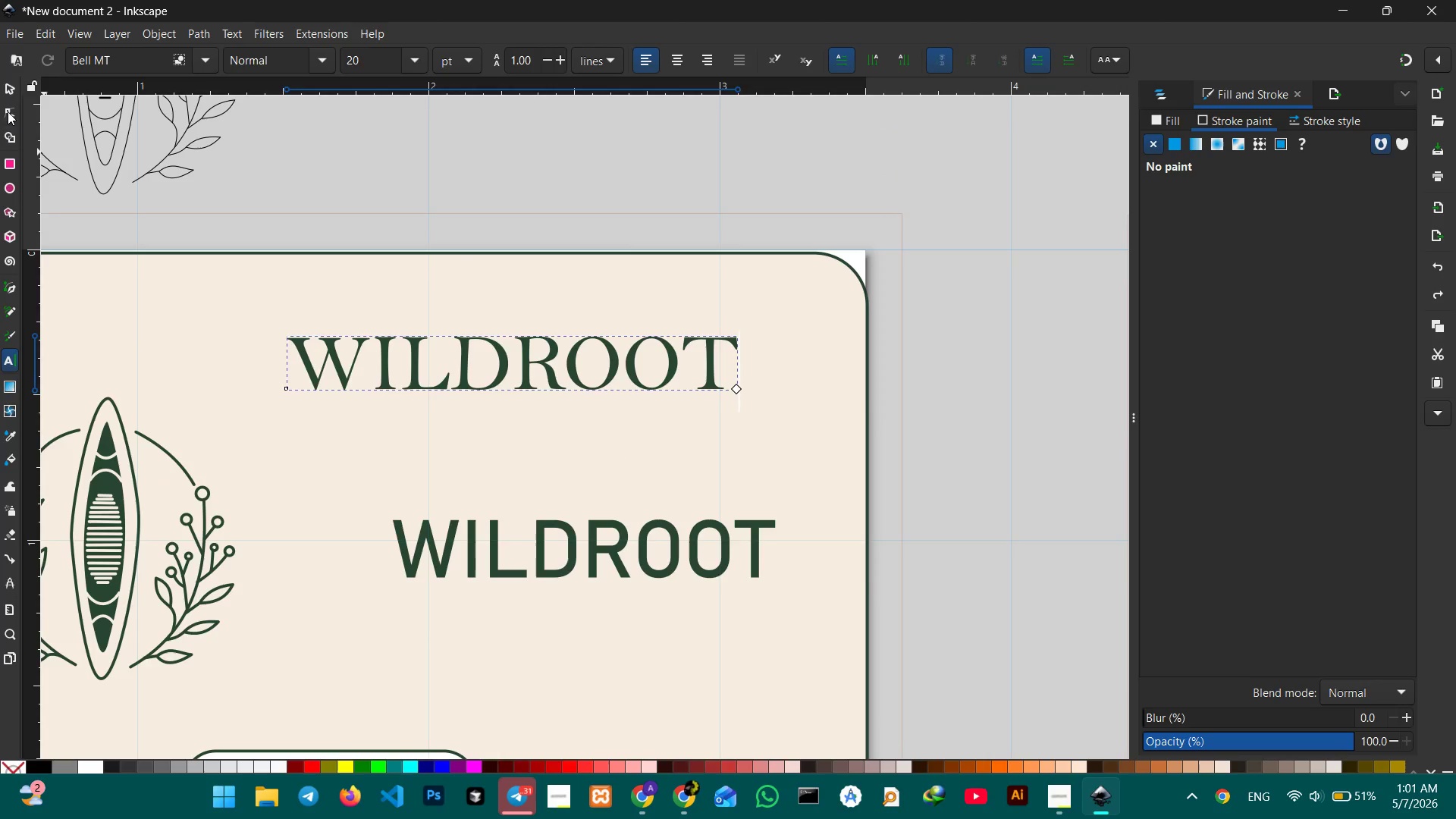 
left_click([11, 90])
 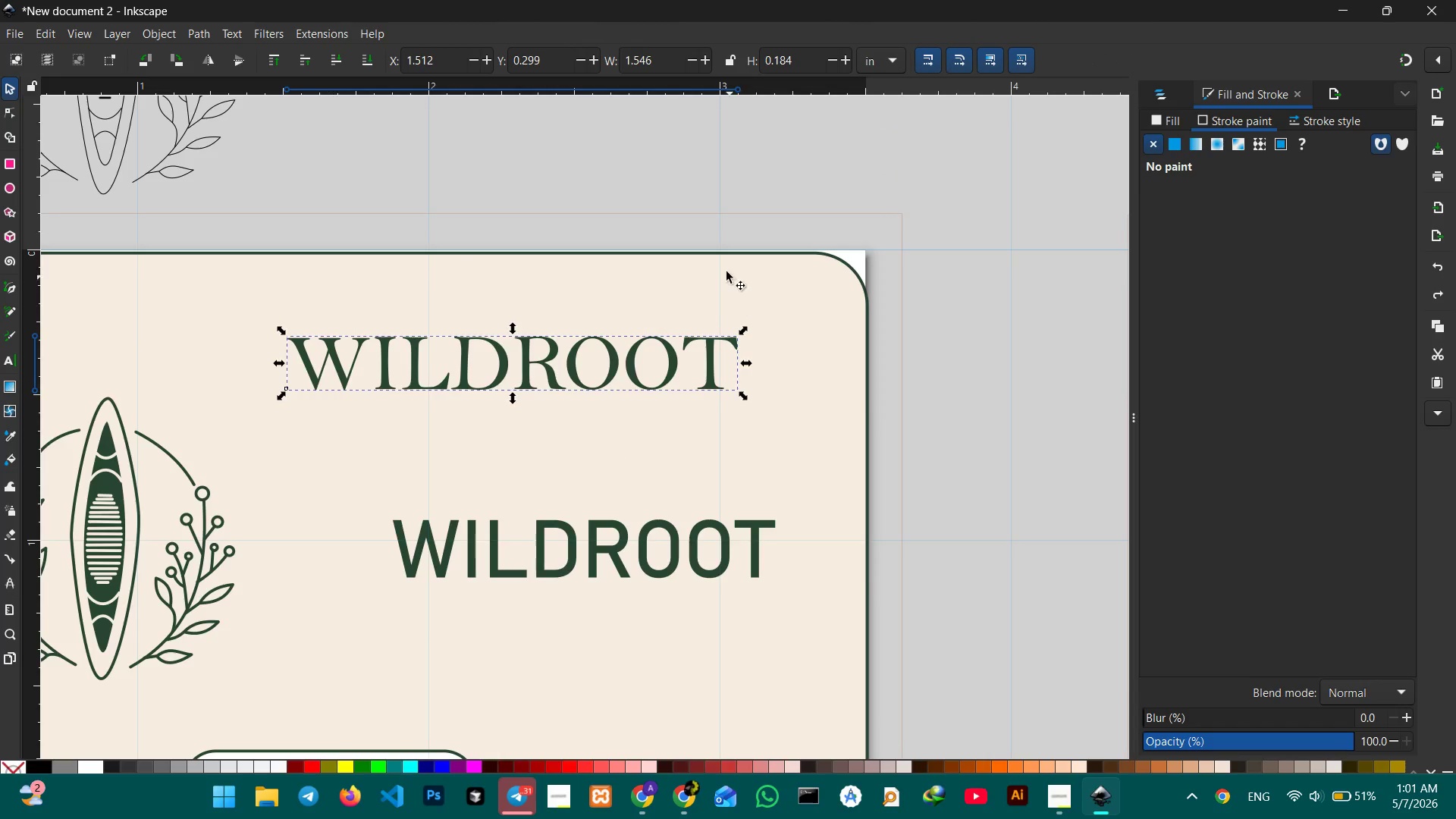 
scroll: coordinate [690, 263], scroll_direction: down, amount: 2.0
 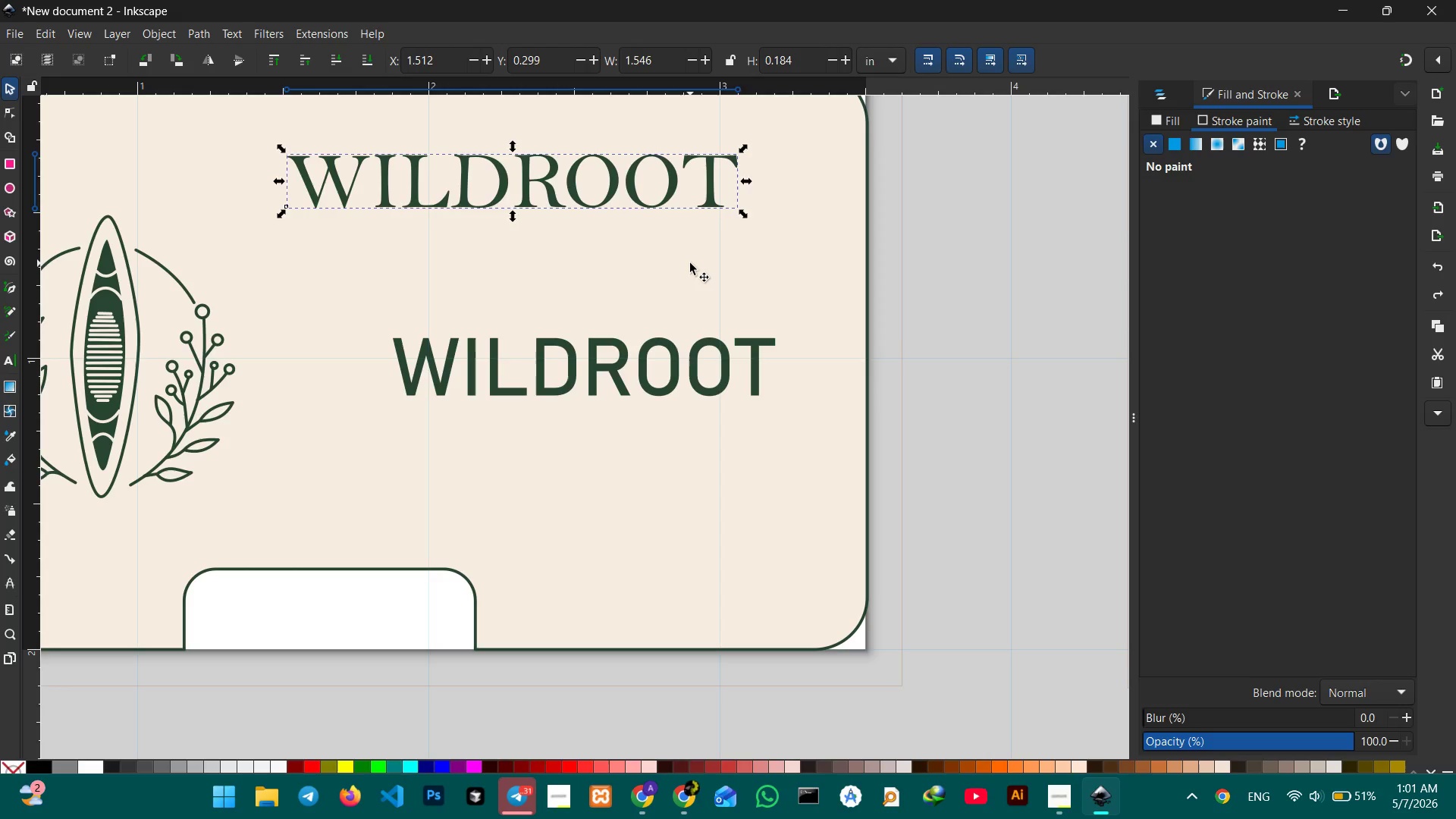 
hold_key(key=ControlLeft, duration=0.45)
 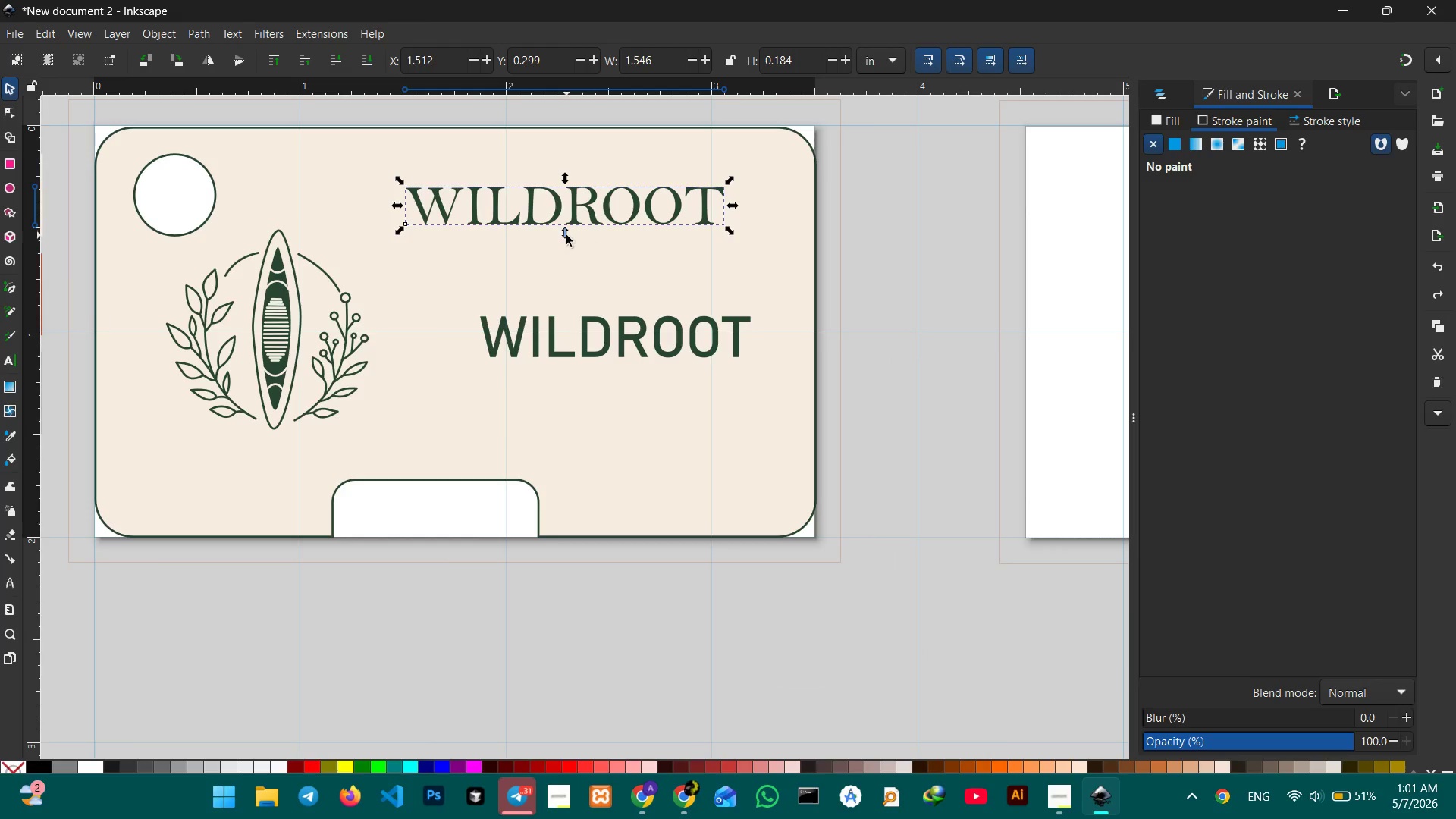 
hold_key(key=ControlLeft, duration=2.27)
left_click_drag(start_coordinate=[566, 235], to_coordinate=[576, 246])
 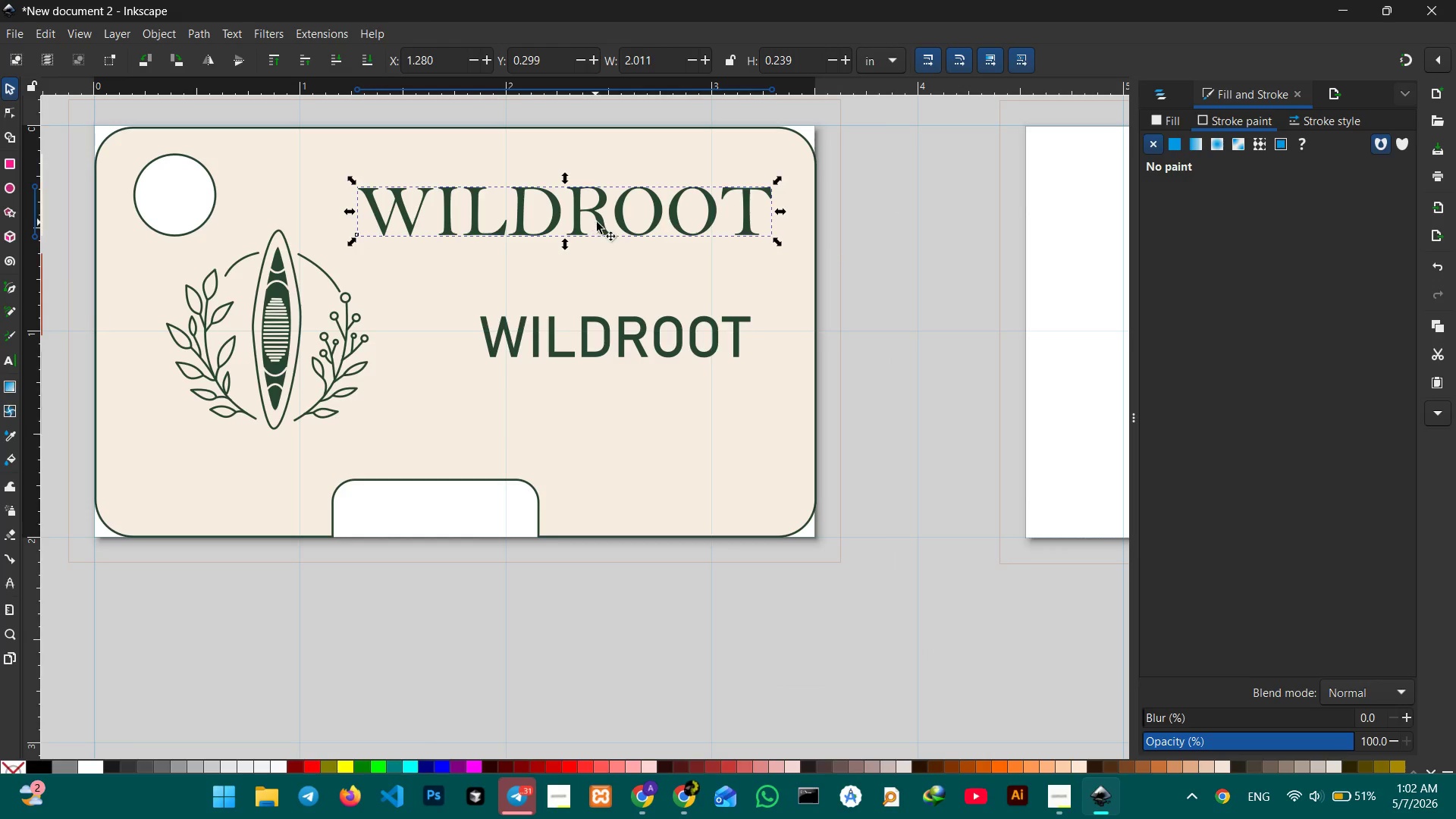 
left_click_drag(start_coordinate=[598, 222], to_coordinate=[607, 268])
 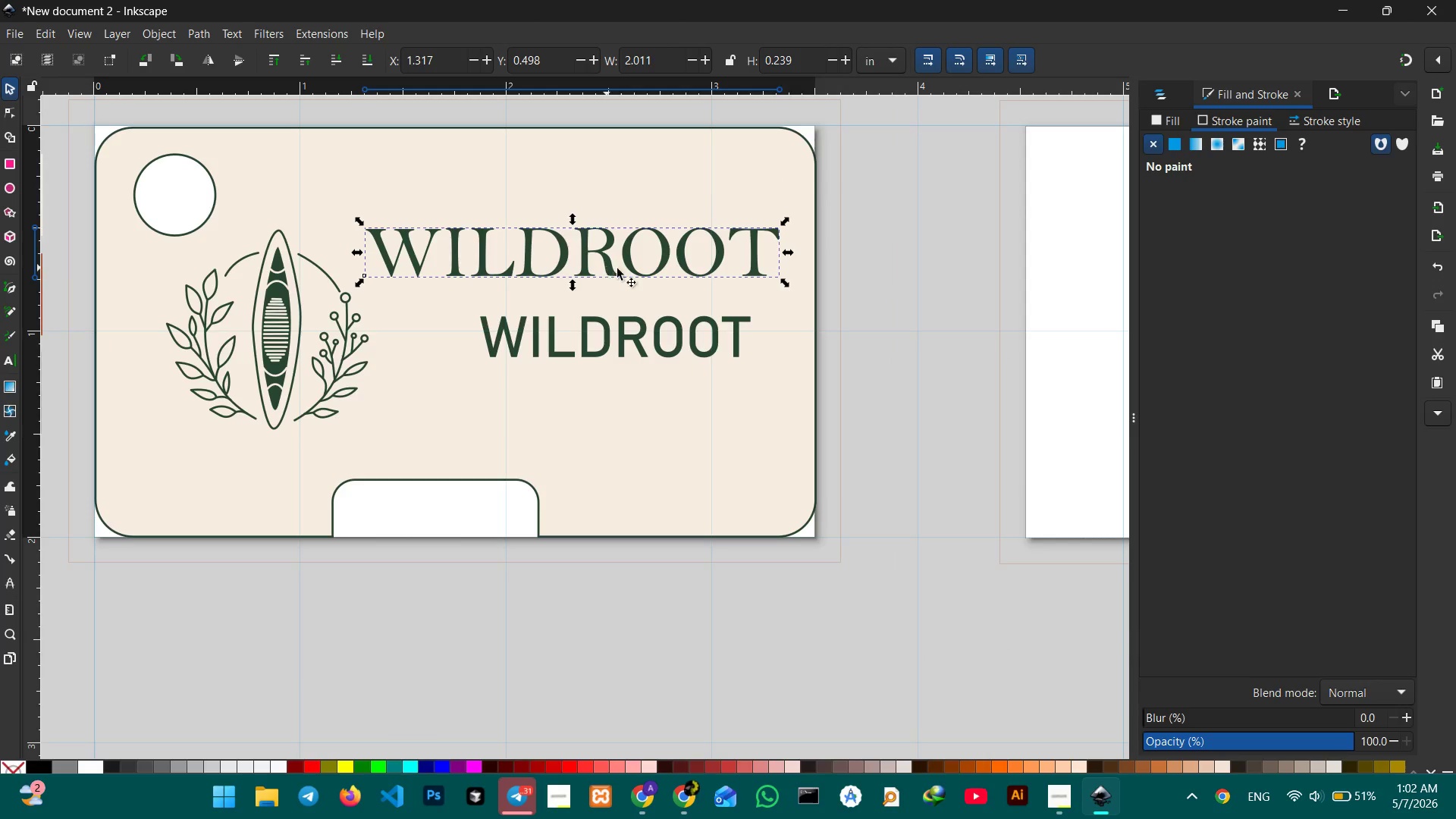 
hold_key(key=ControlLeft, duration=2.89)
left_click_drag(start_coordinate=[789, 285], to_coordinate=[786, 279])
 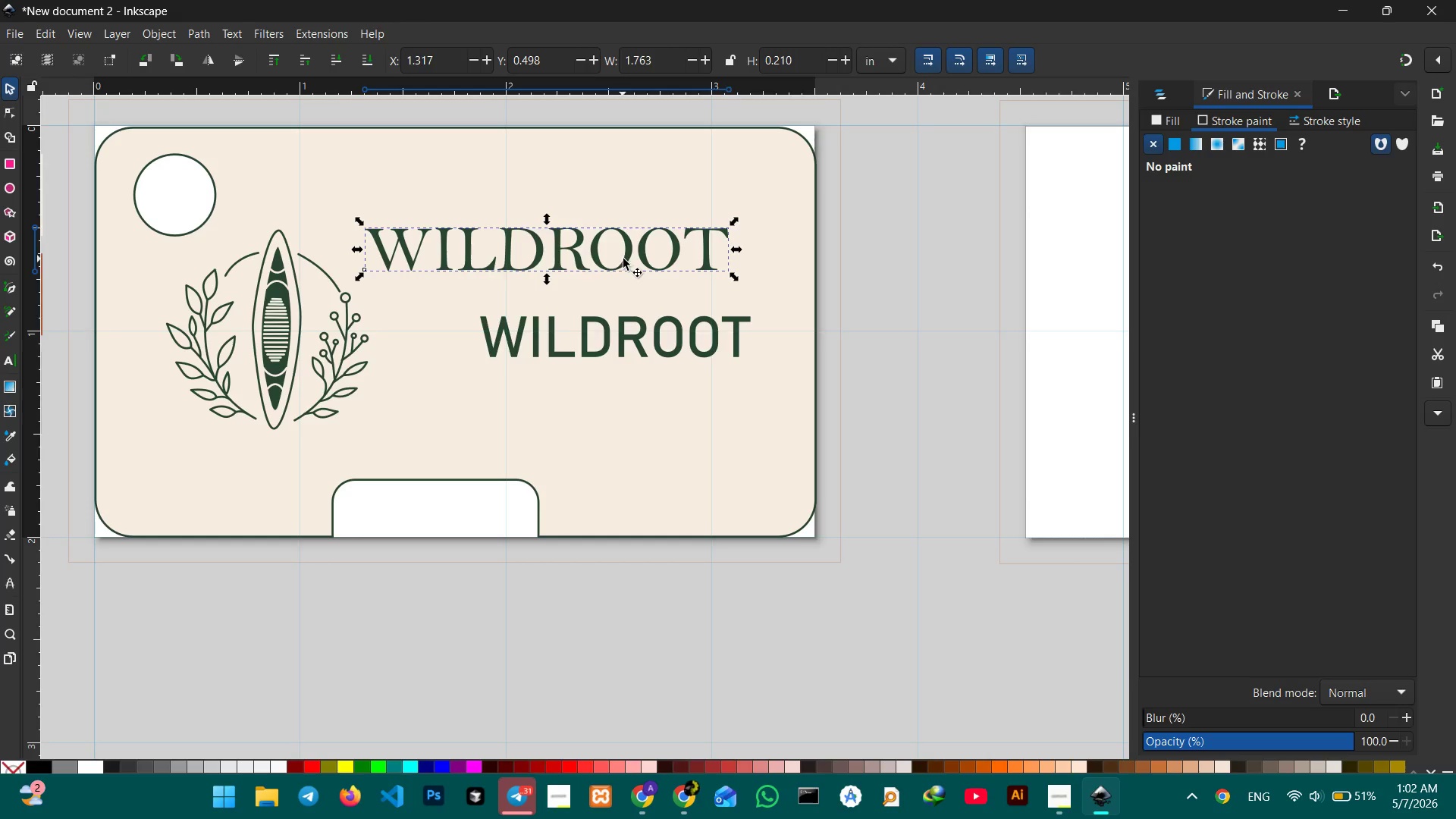 
left_click_drag(start_coordinate=[626, 258], to_coordinate=[662, 253])
 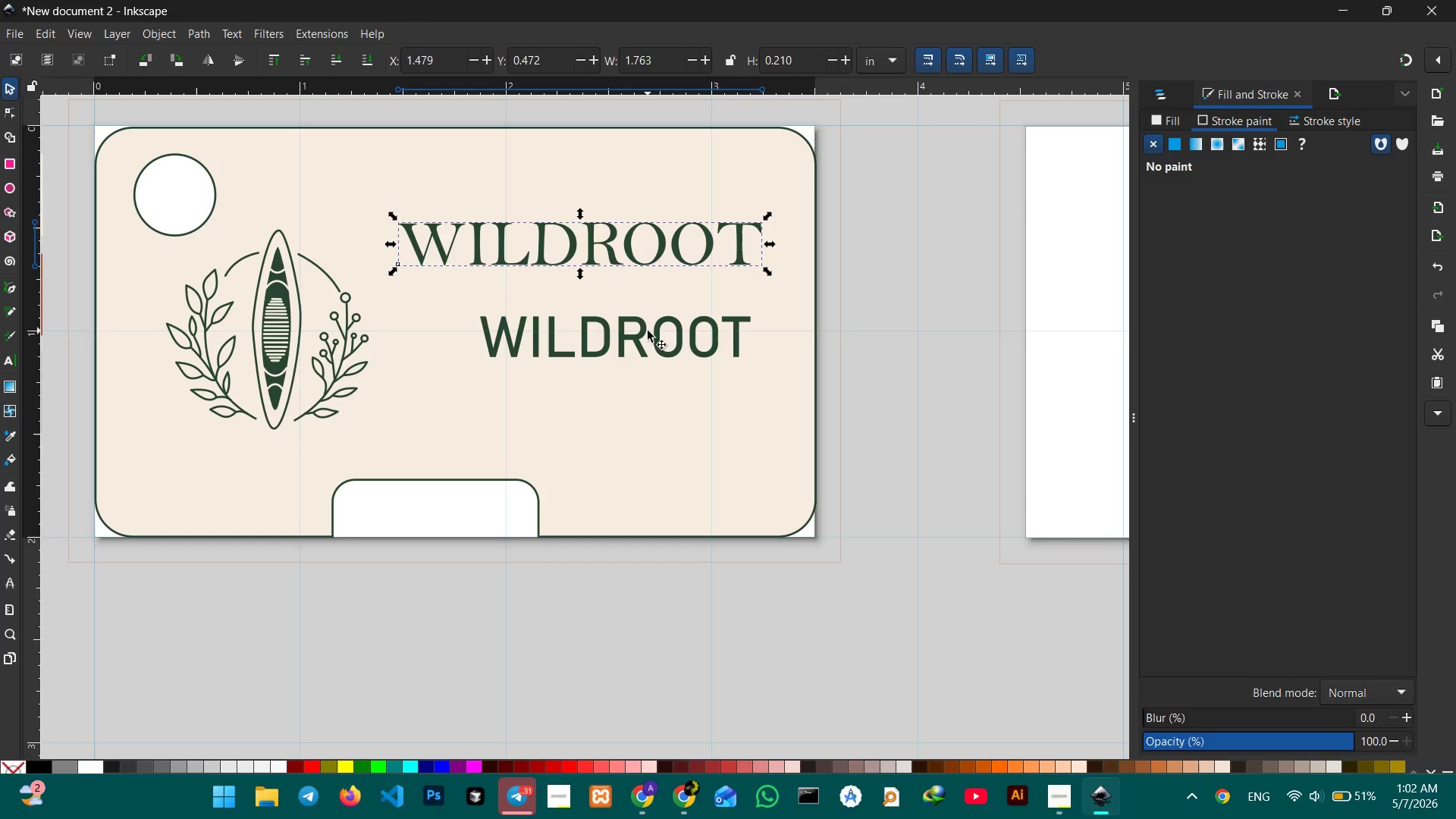 
left_click([647, 331])
 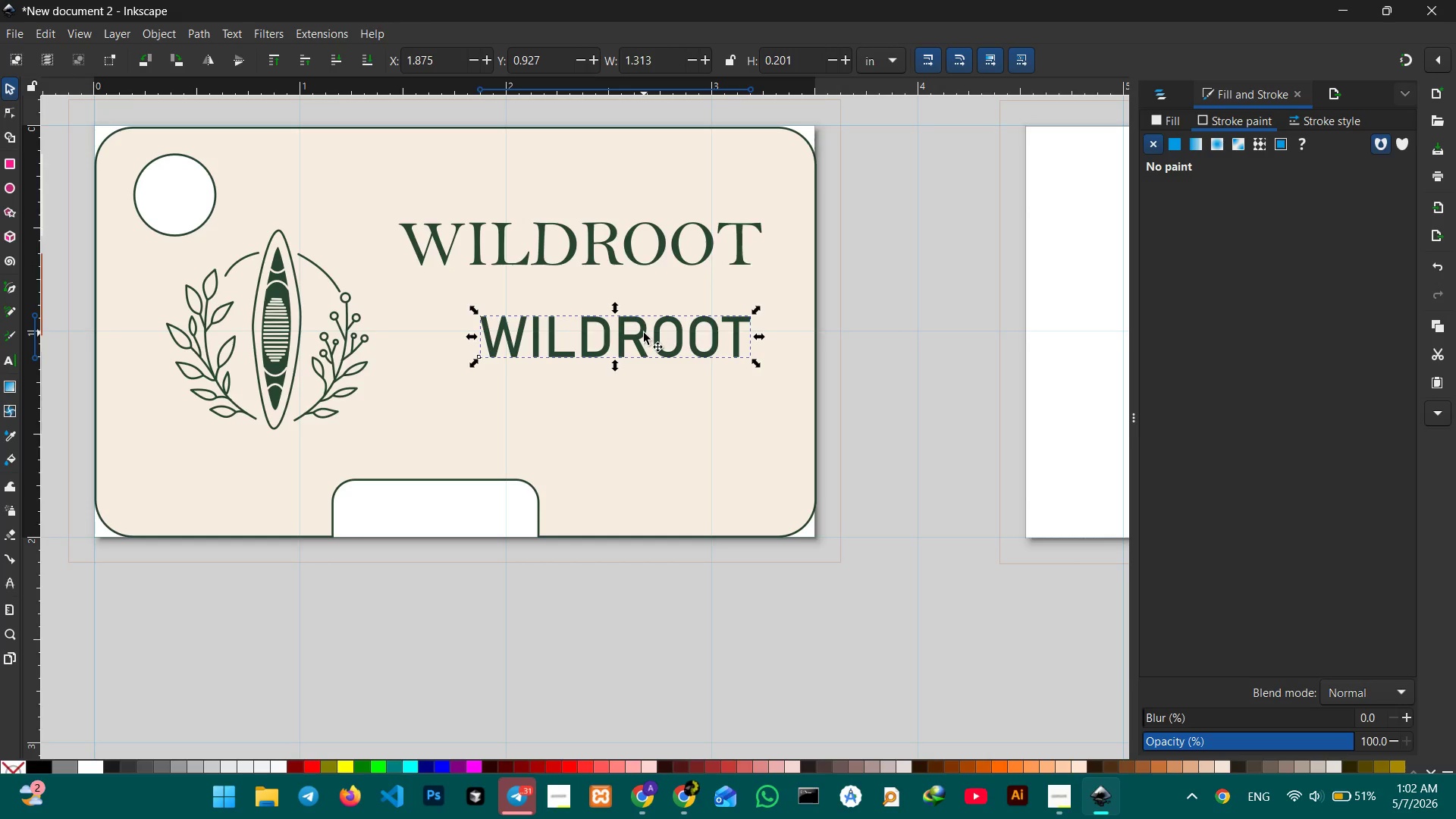 
double_click([644, 333])
 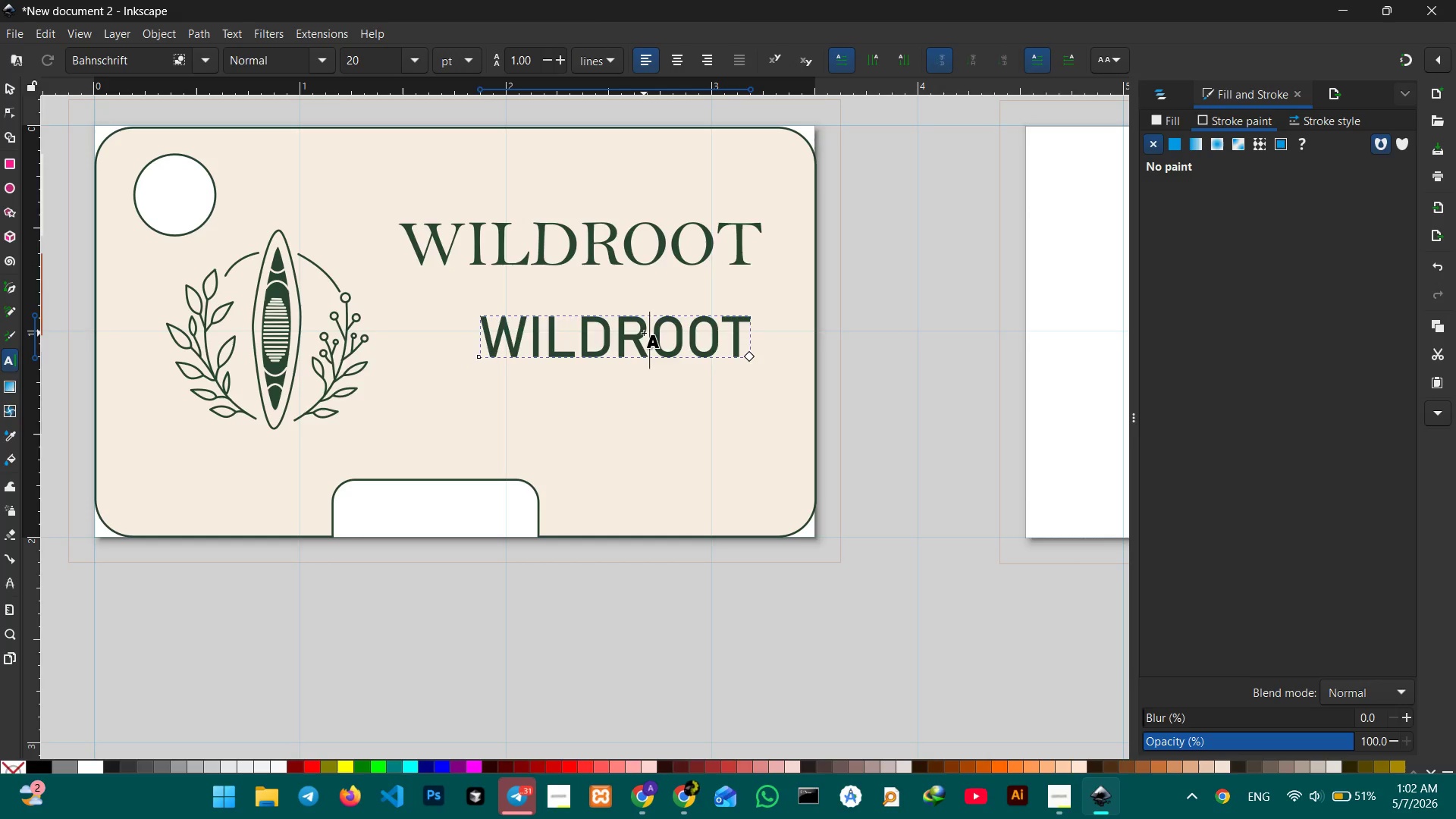 
triple_click([644, 333])
 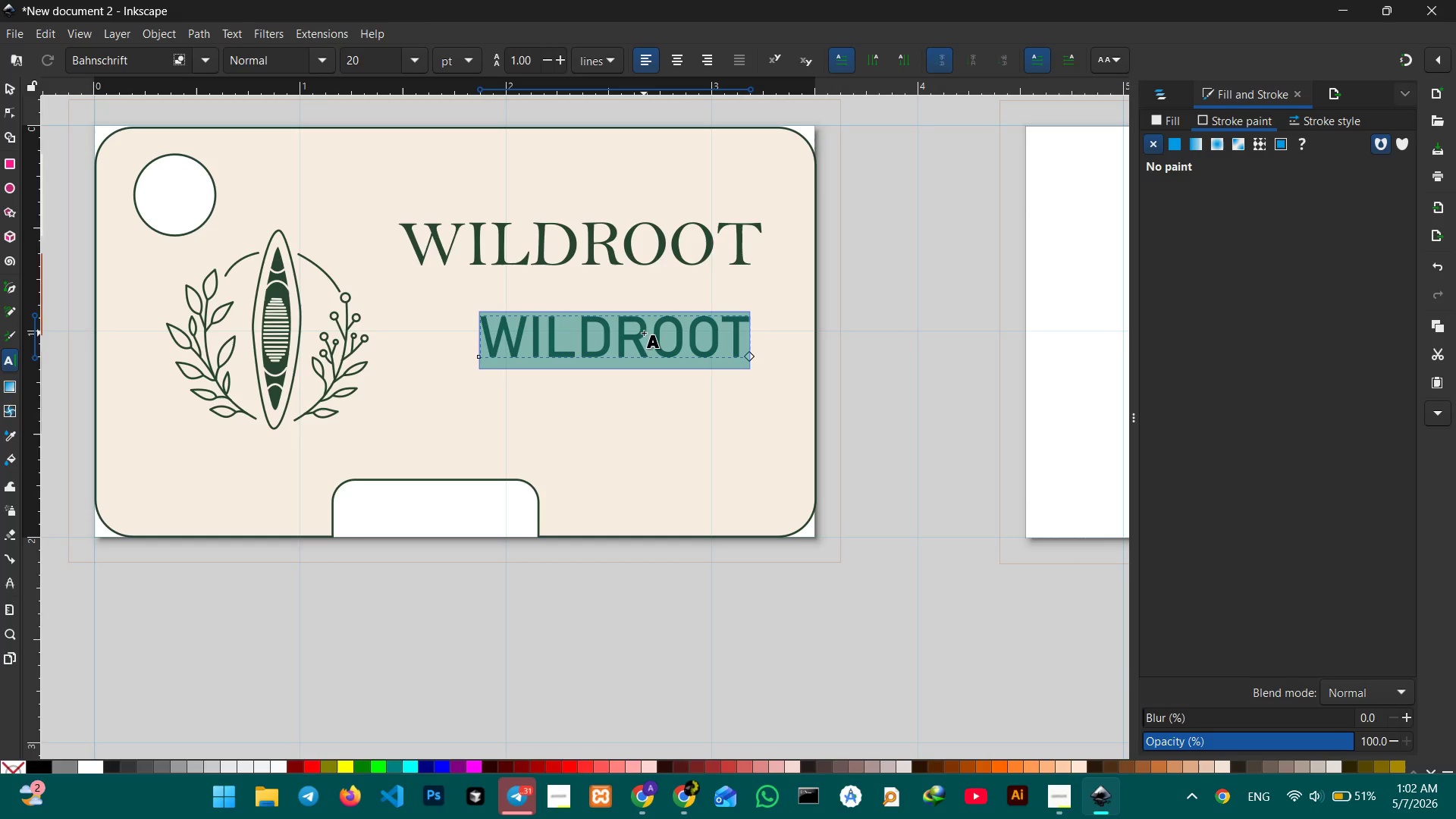 
type(FORG)
key(Backspace)
type(AGE & LOOM)
 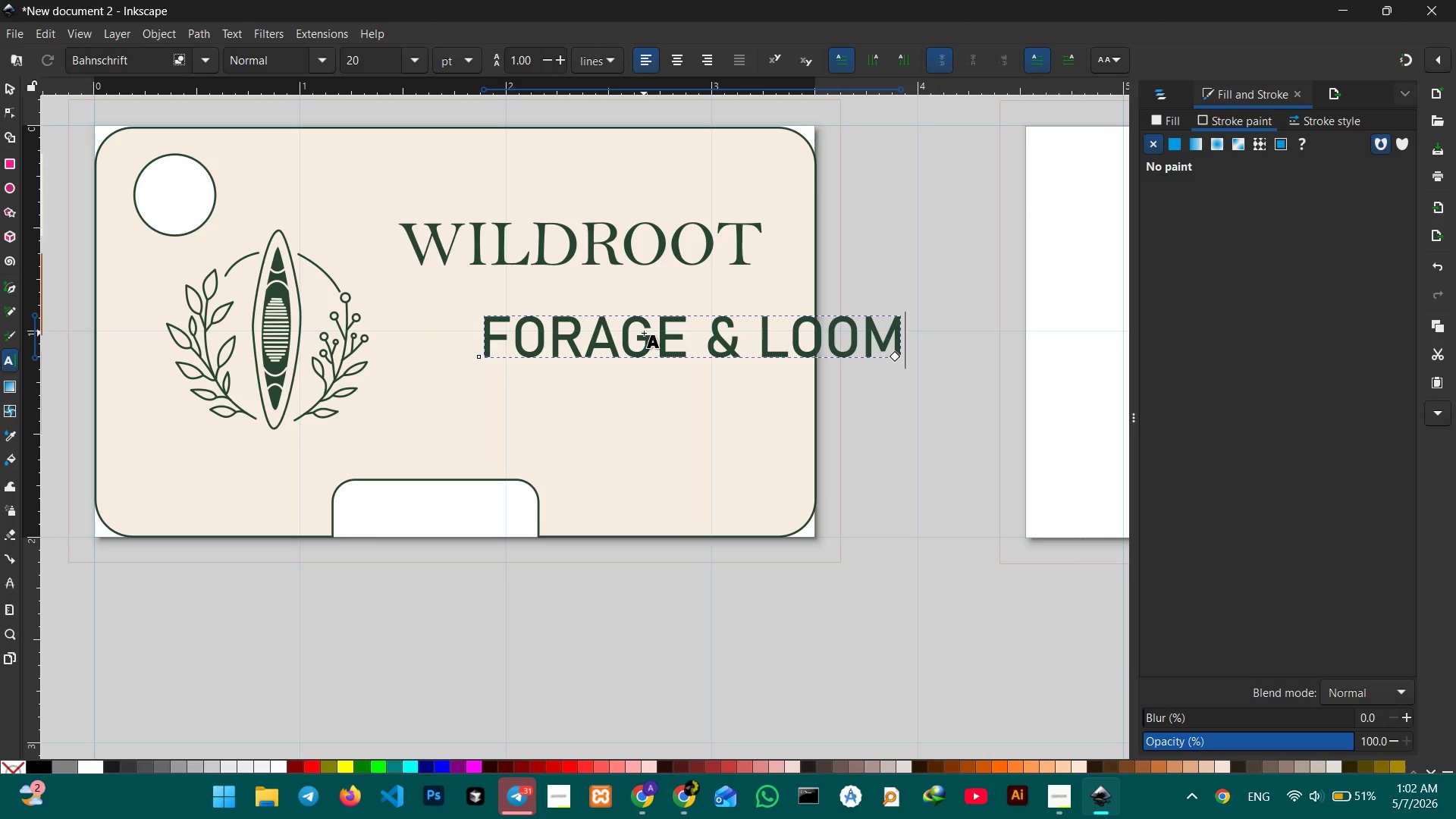 
left_click([10, 89])
 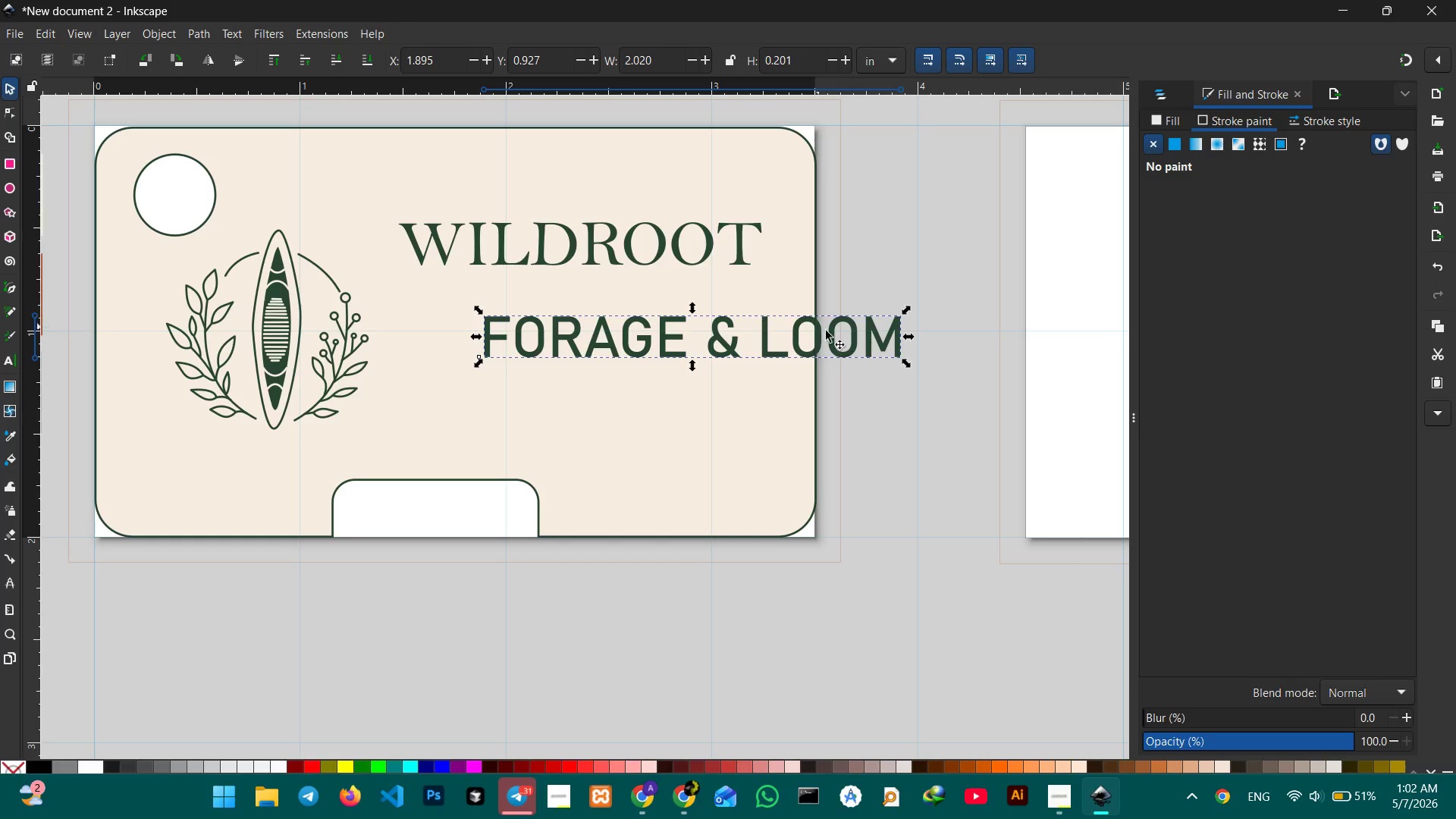 
hold_key(key=ControlLeft, duration=4.11)
left_click_drag(start_coordinate=[908, 366], to_coordinate=[847, 347])
 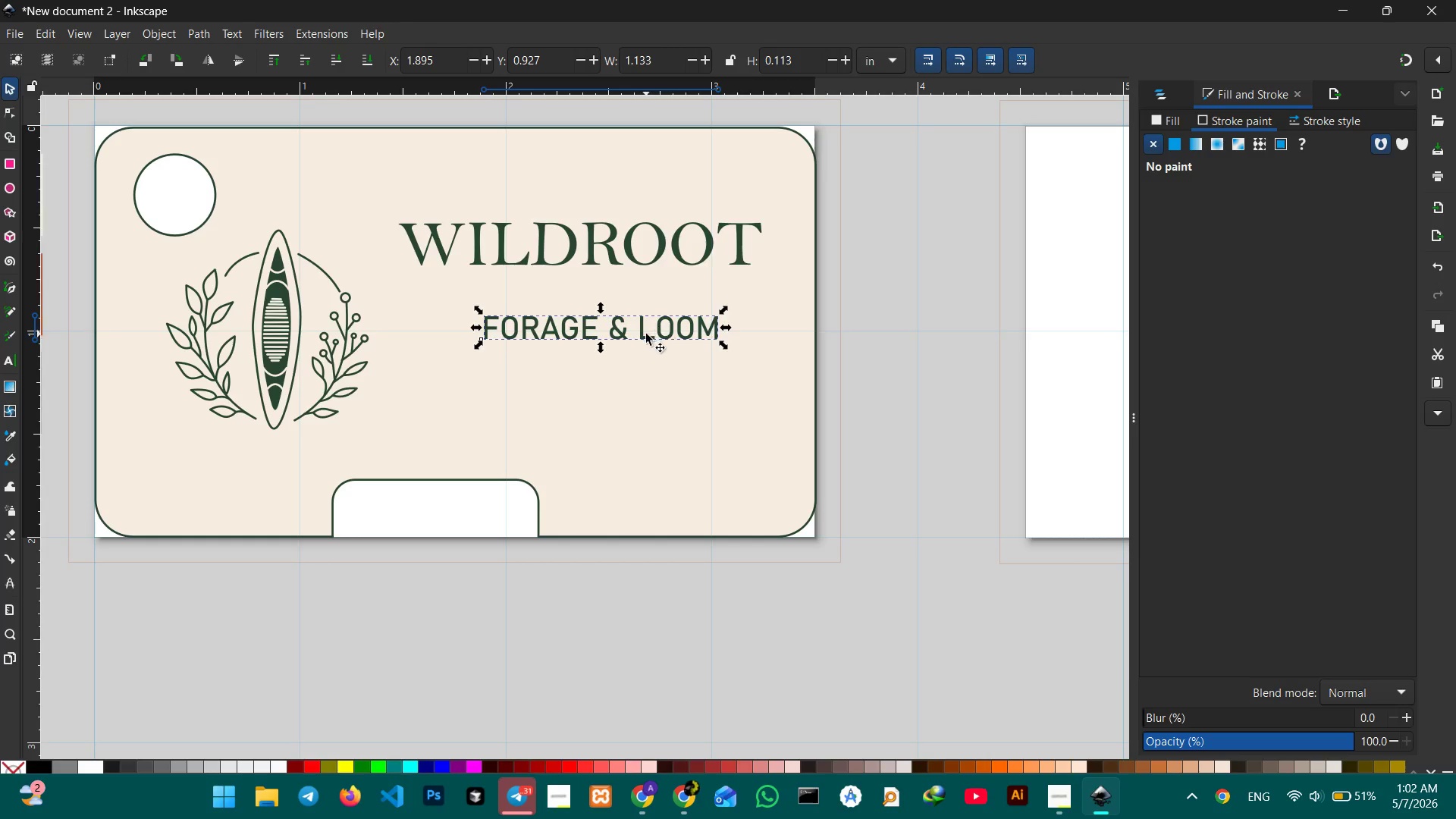 
left_click_drag(start_coordinate=[645, 334], to_coordinate=[635, 293])
 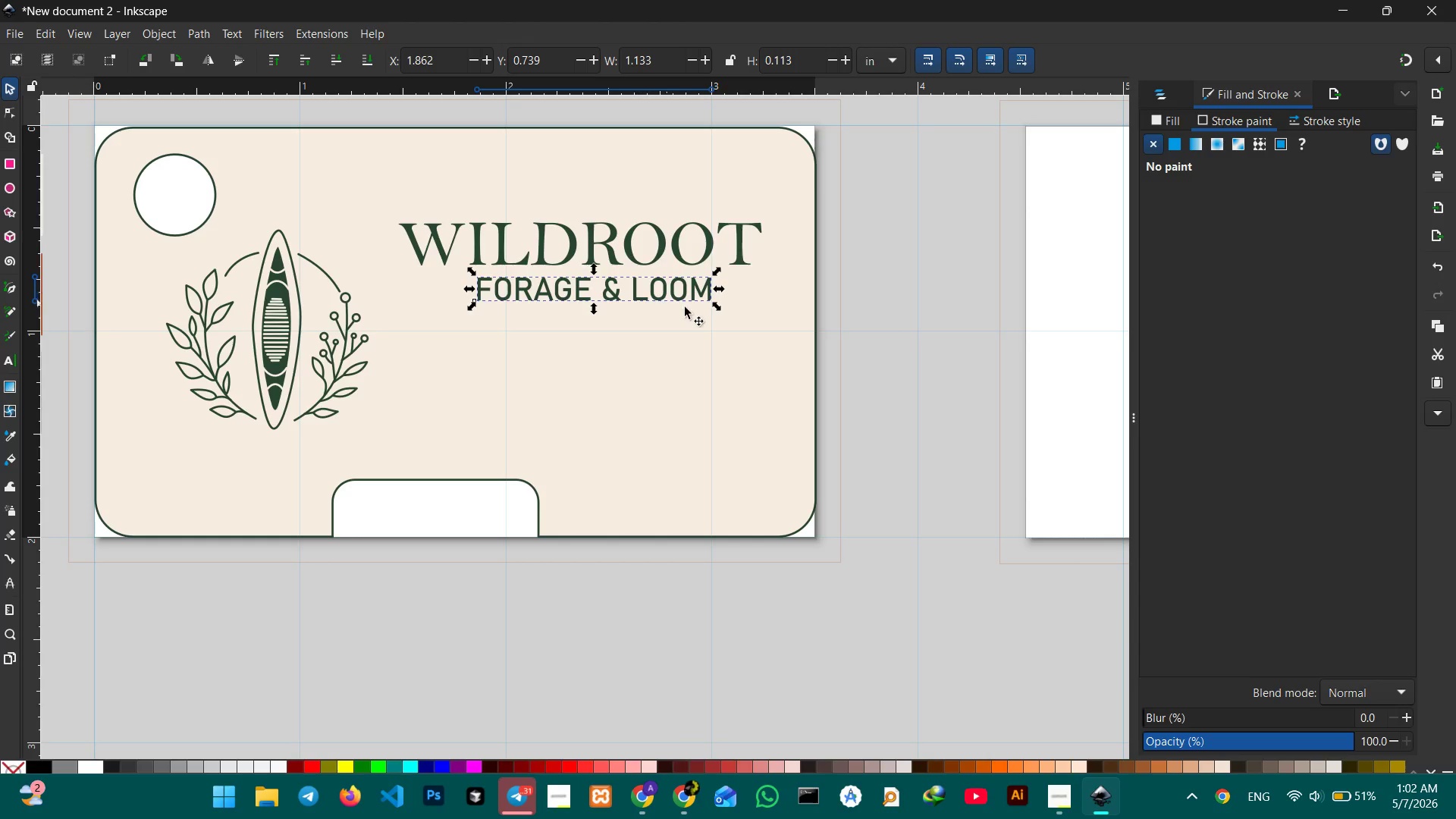 
hold_key(key=ControlLeft, duration=2.31)
left_click_drag(start_coordinate=[717, 310], to_coordinate=[728, 310])
 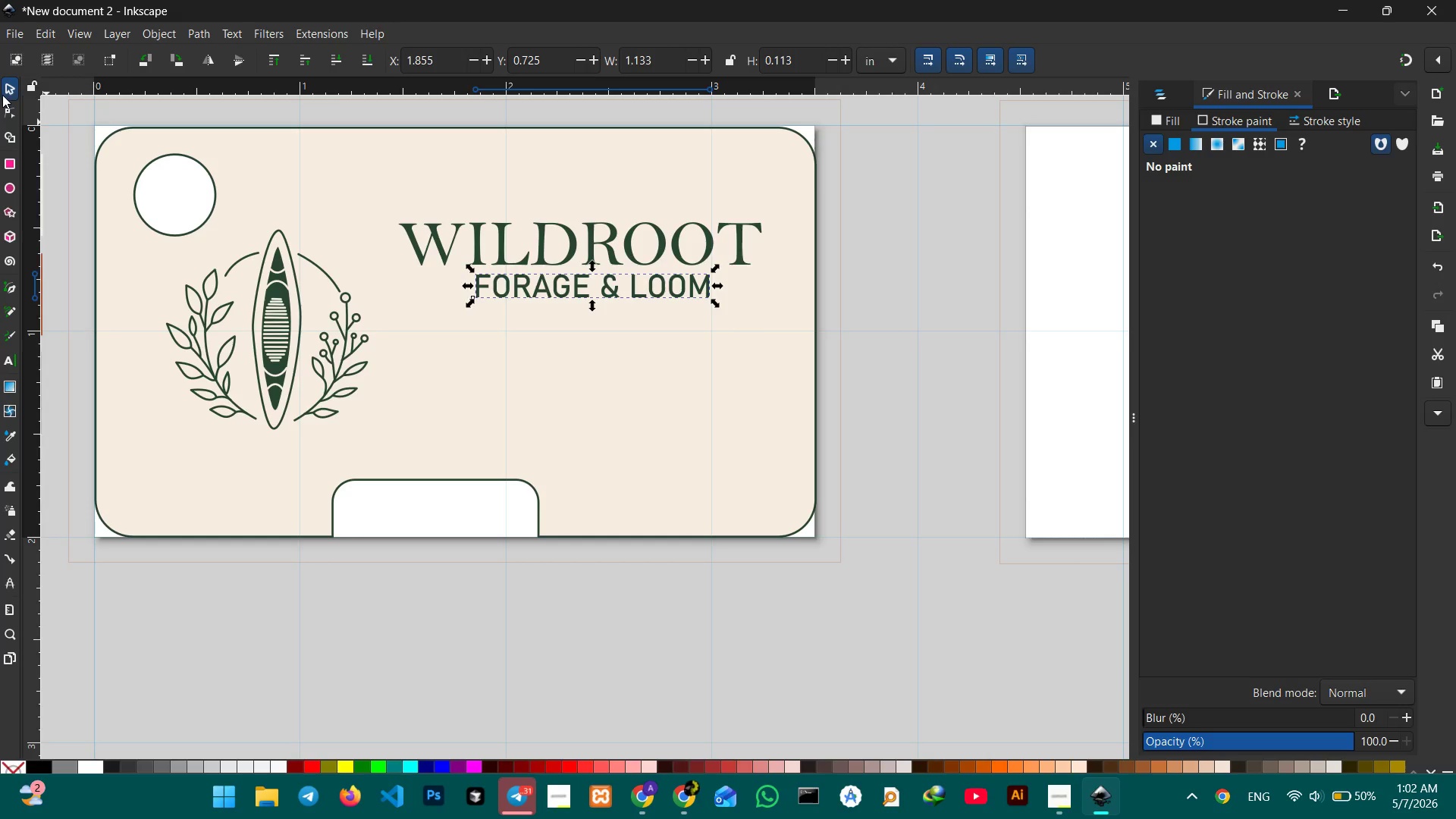 
wait(5.42)
 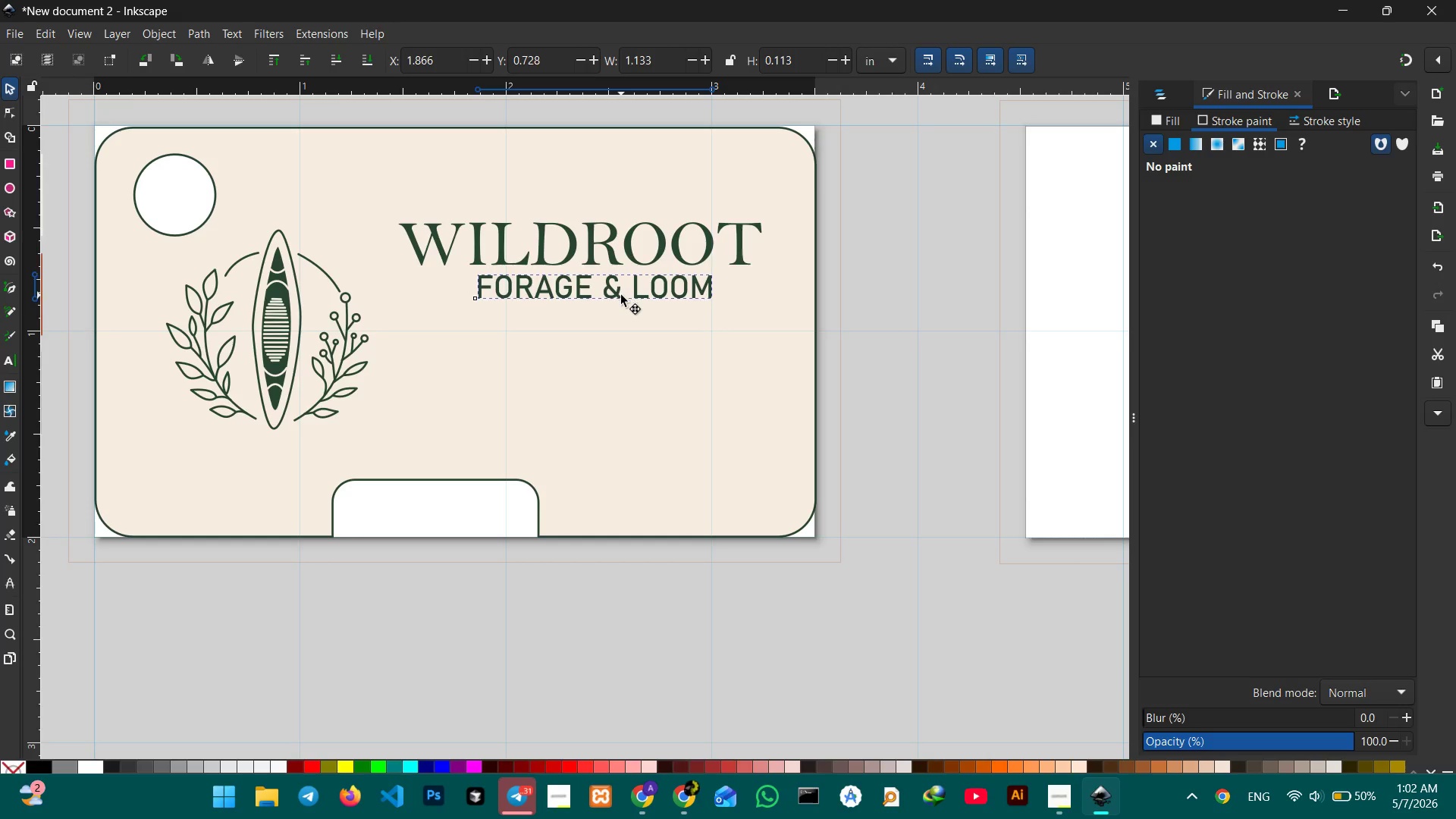 
left_click([9, 358])
 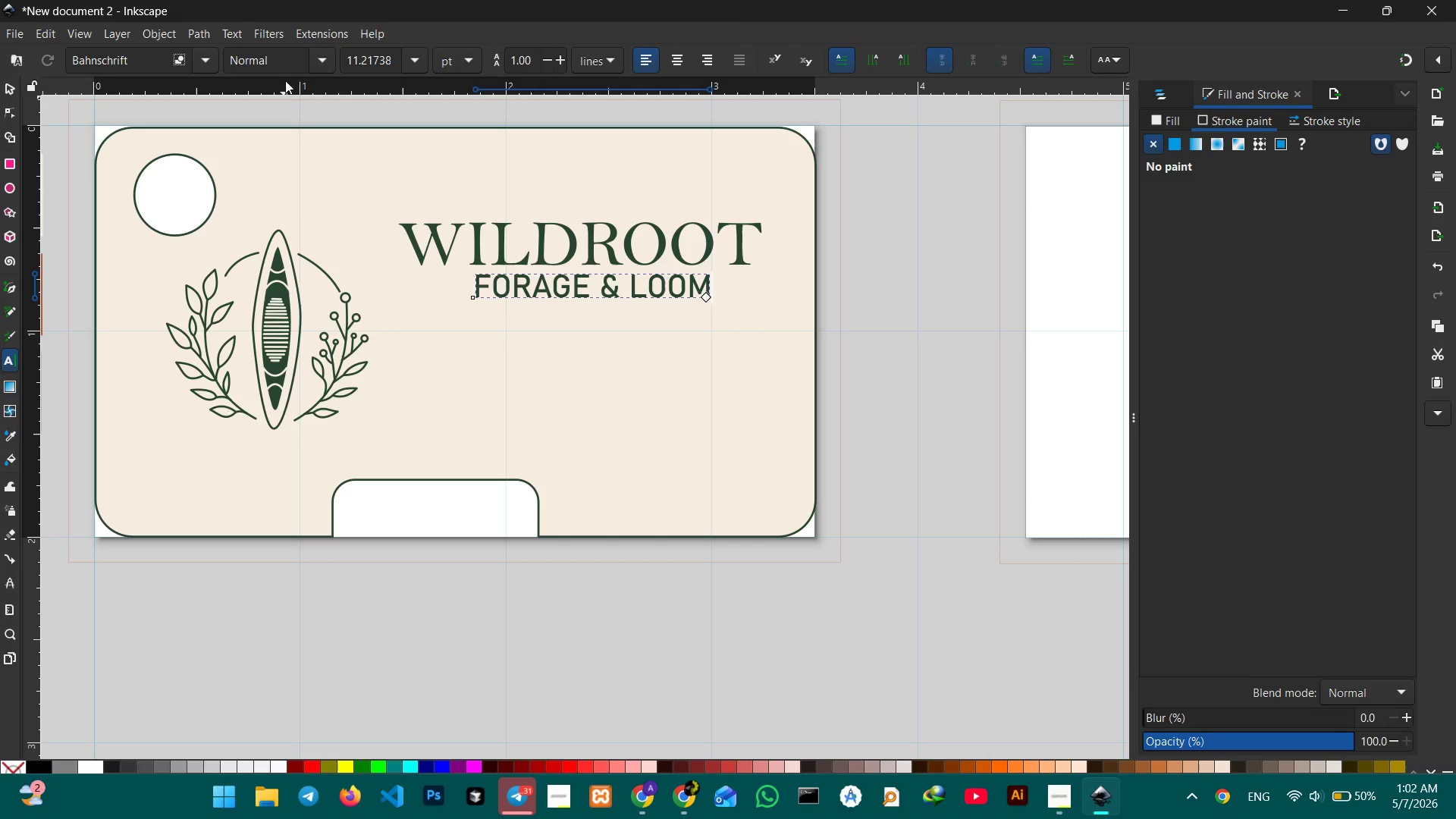 
left_click([316, 67])
 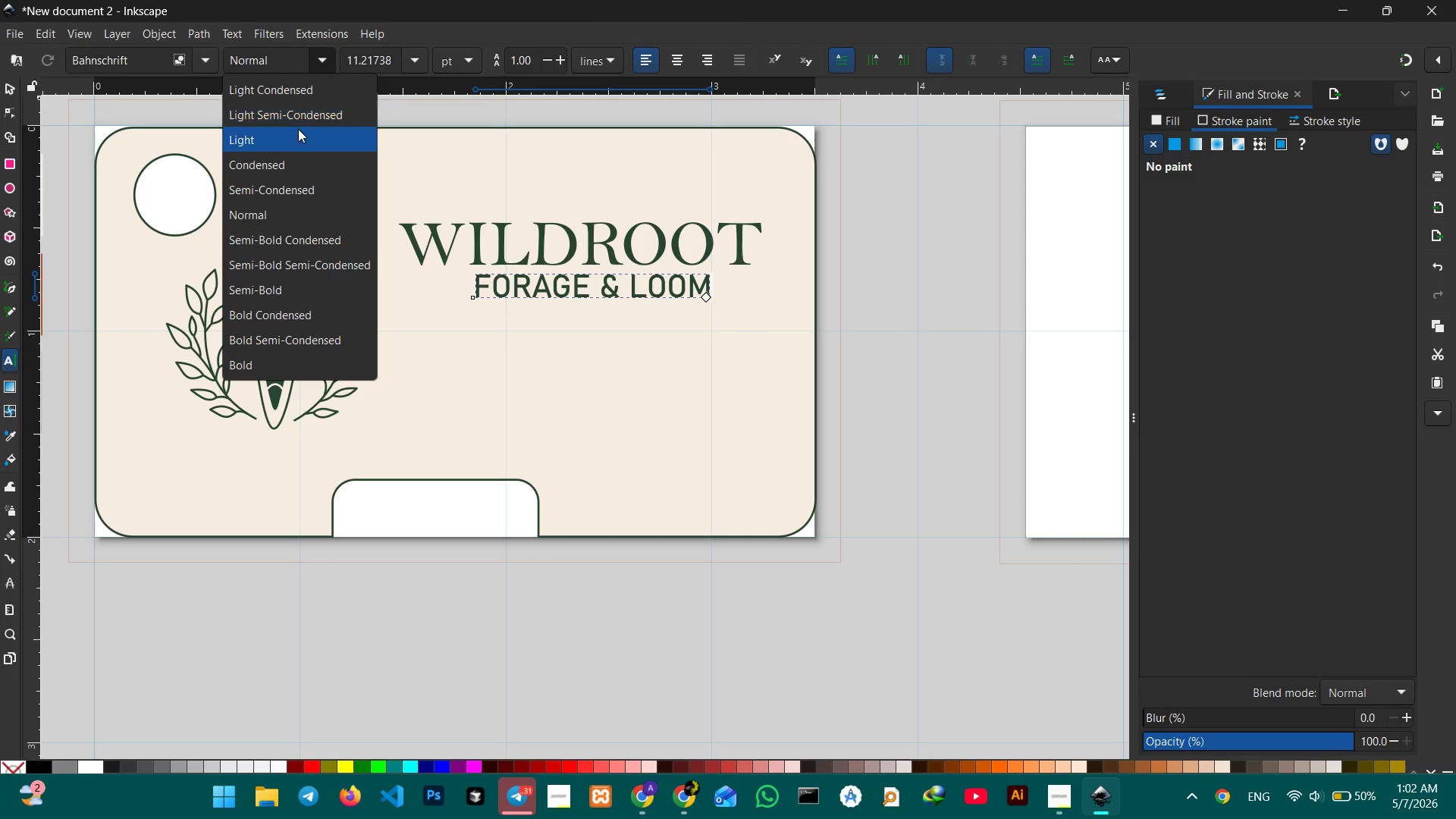 
left_click([298, 133])
 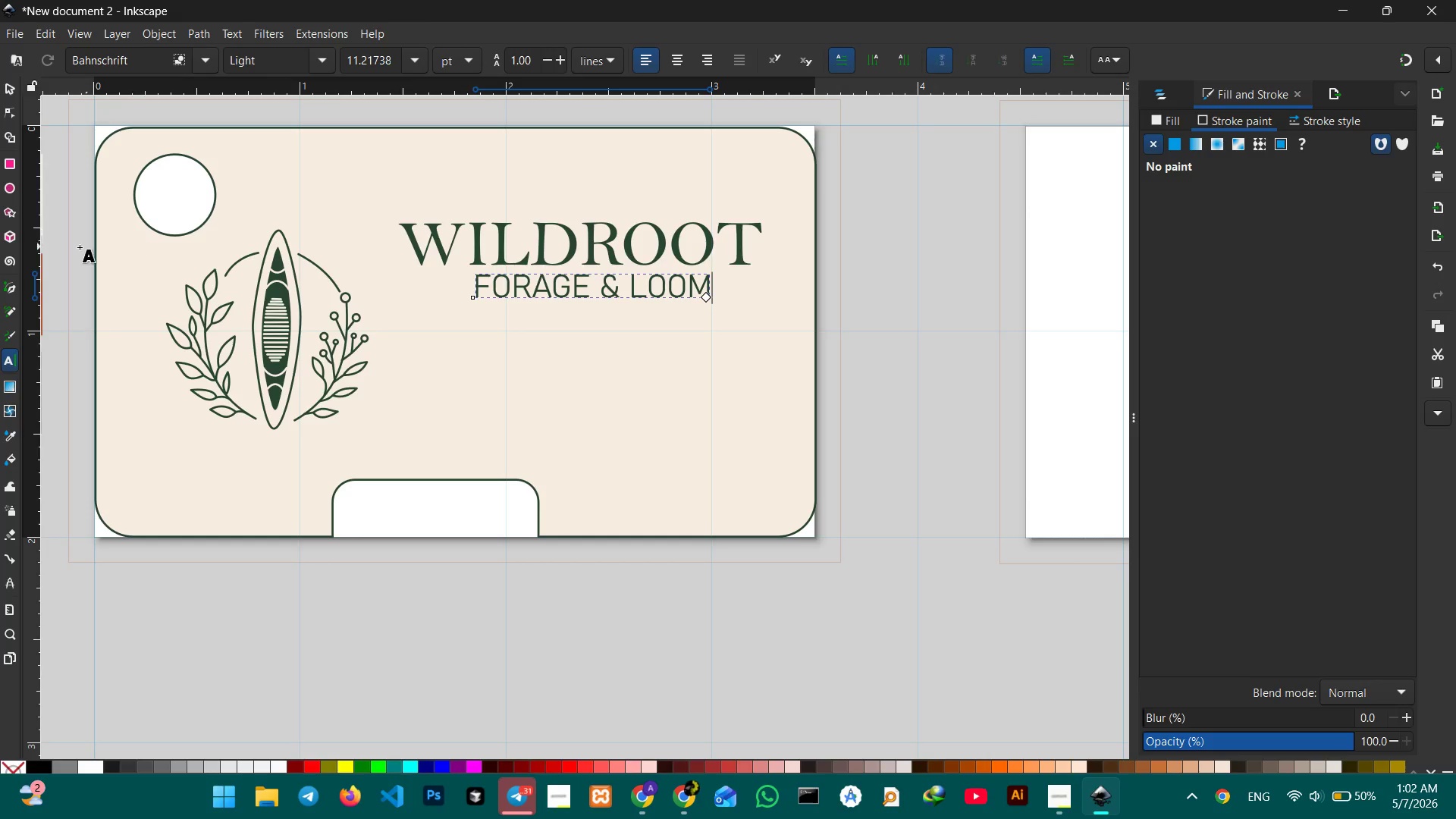 
left_click([6, 82])
 